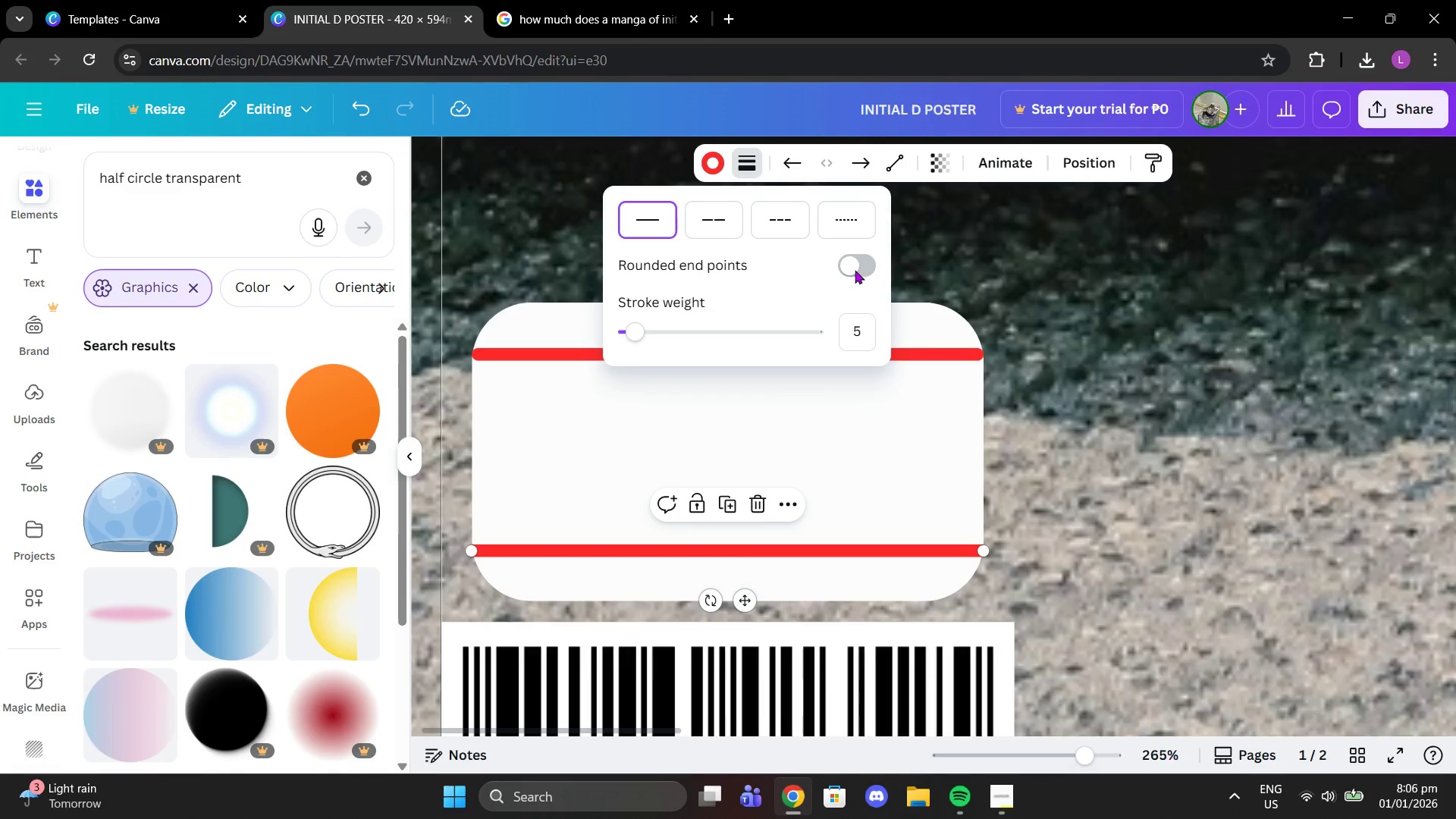 
double_click([854, 265])
 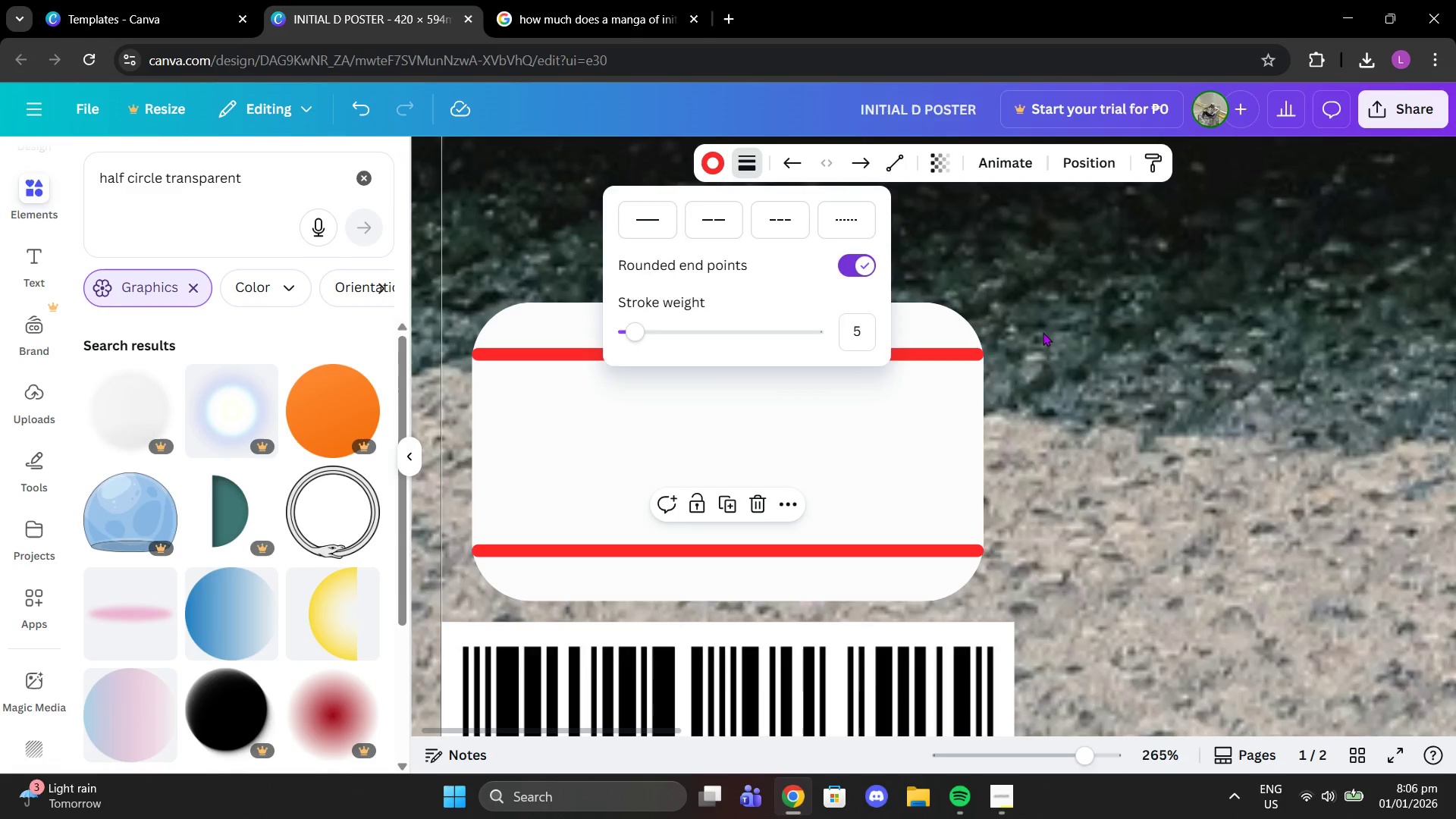 
triple_click([1052, 338])
 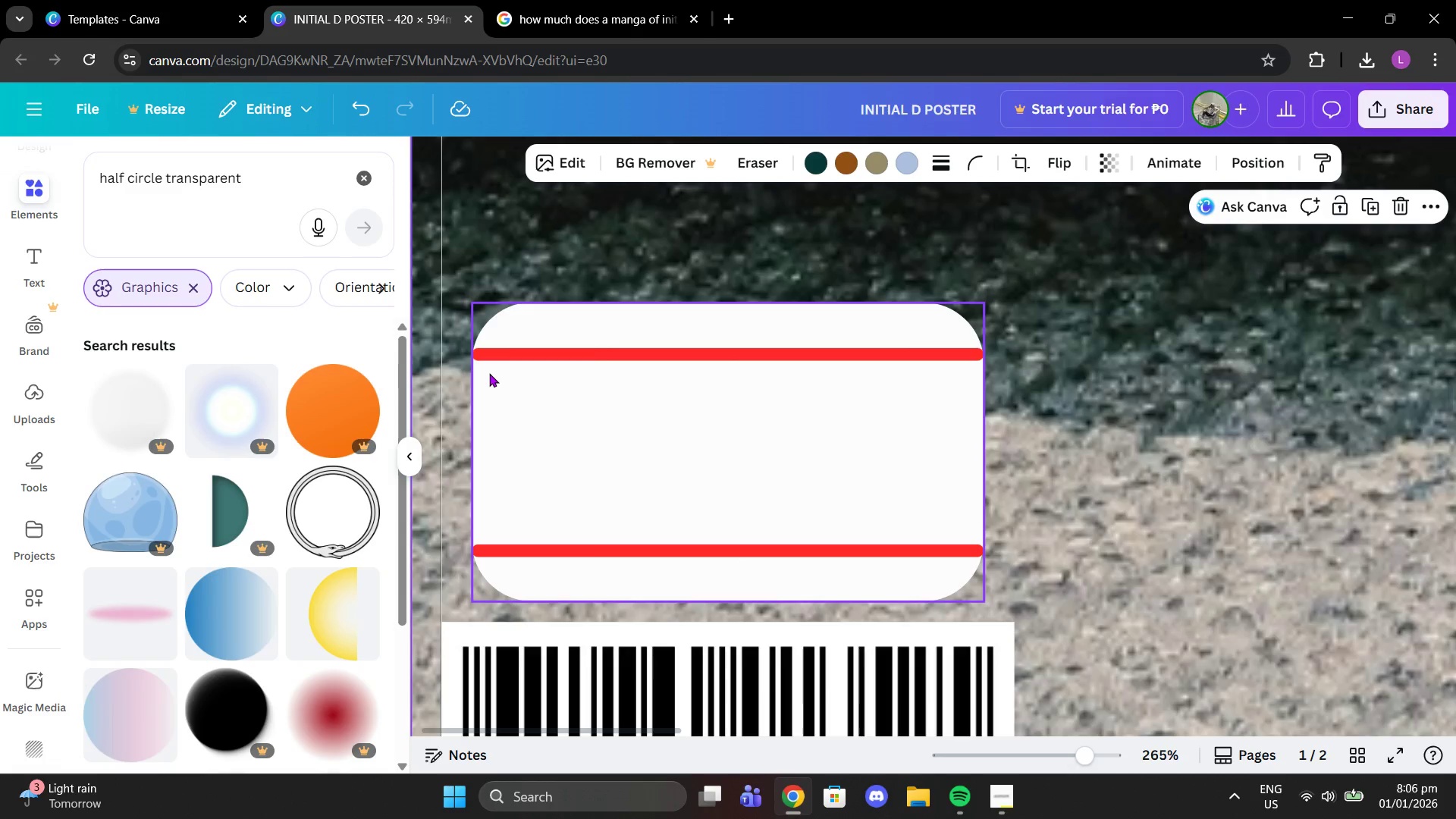 
left_click([491, 359])
 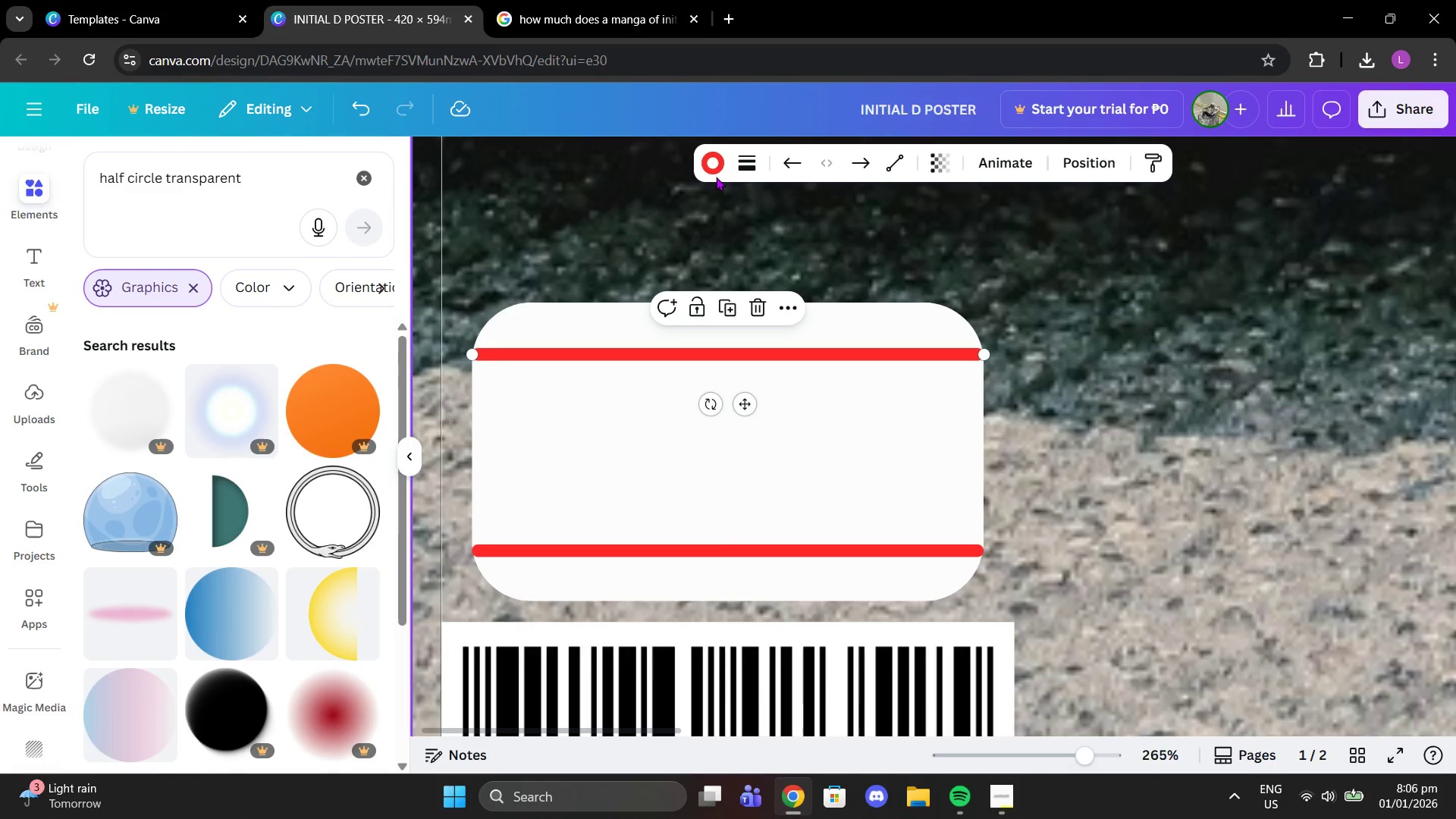 
 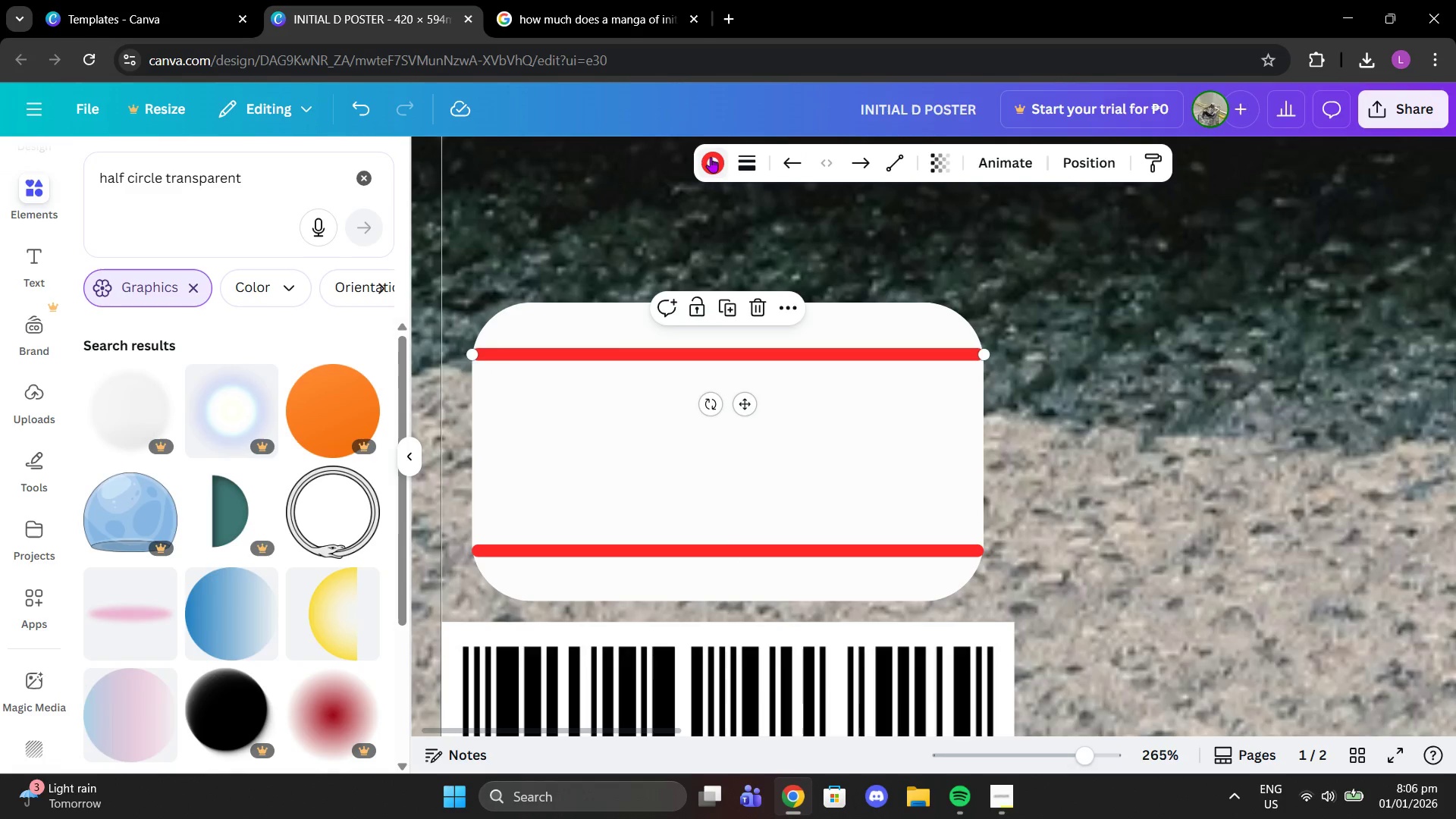 
left_click([711, 157])
 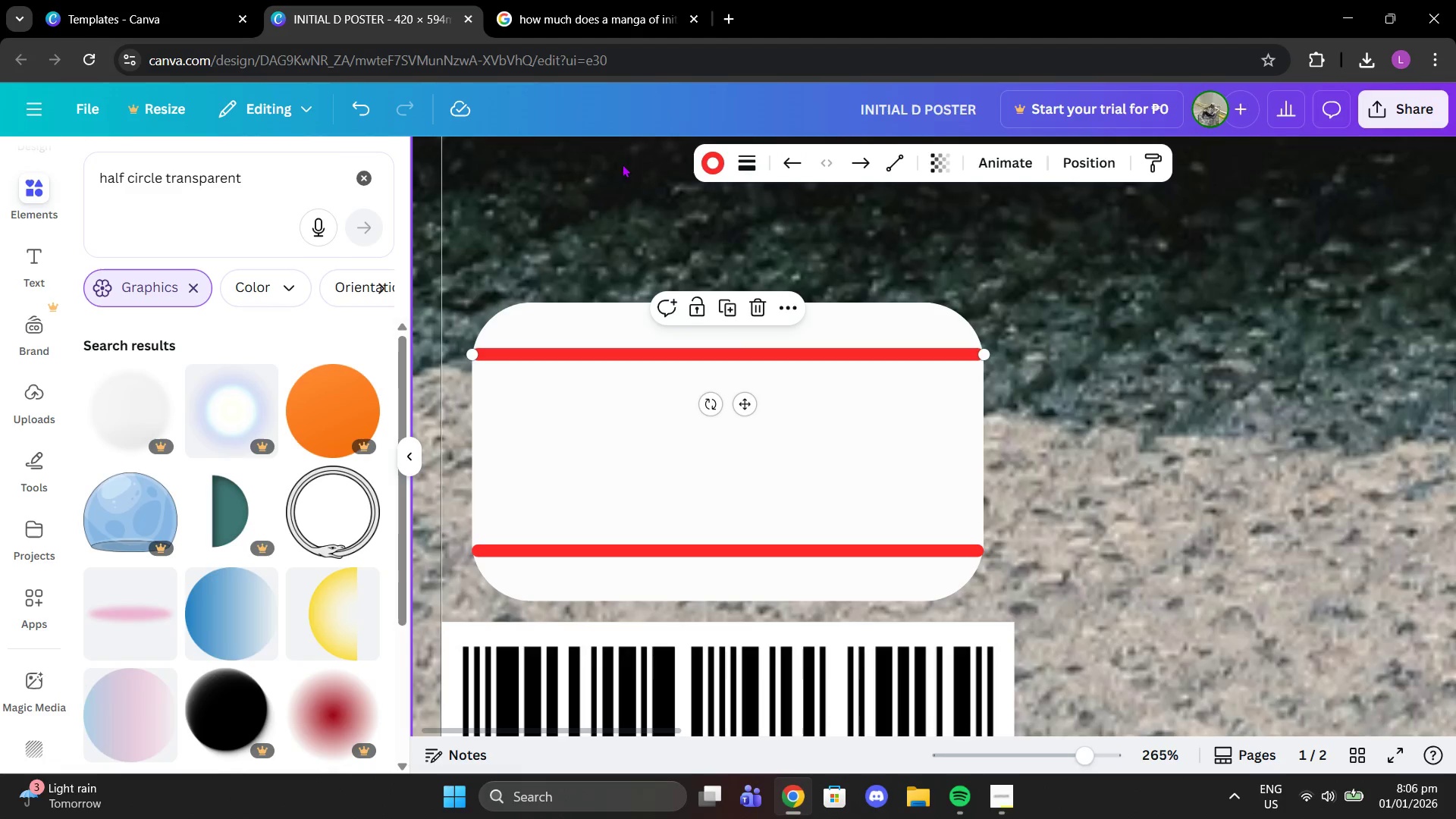 
left_click([719, 166])
 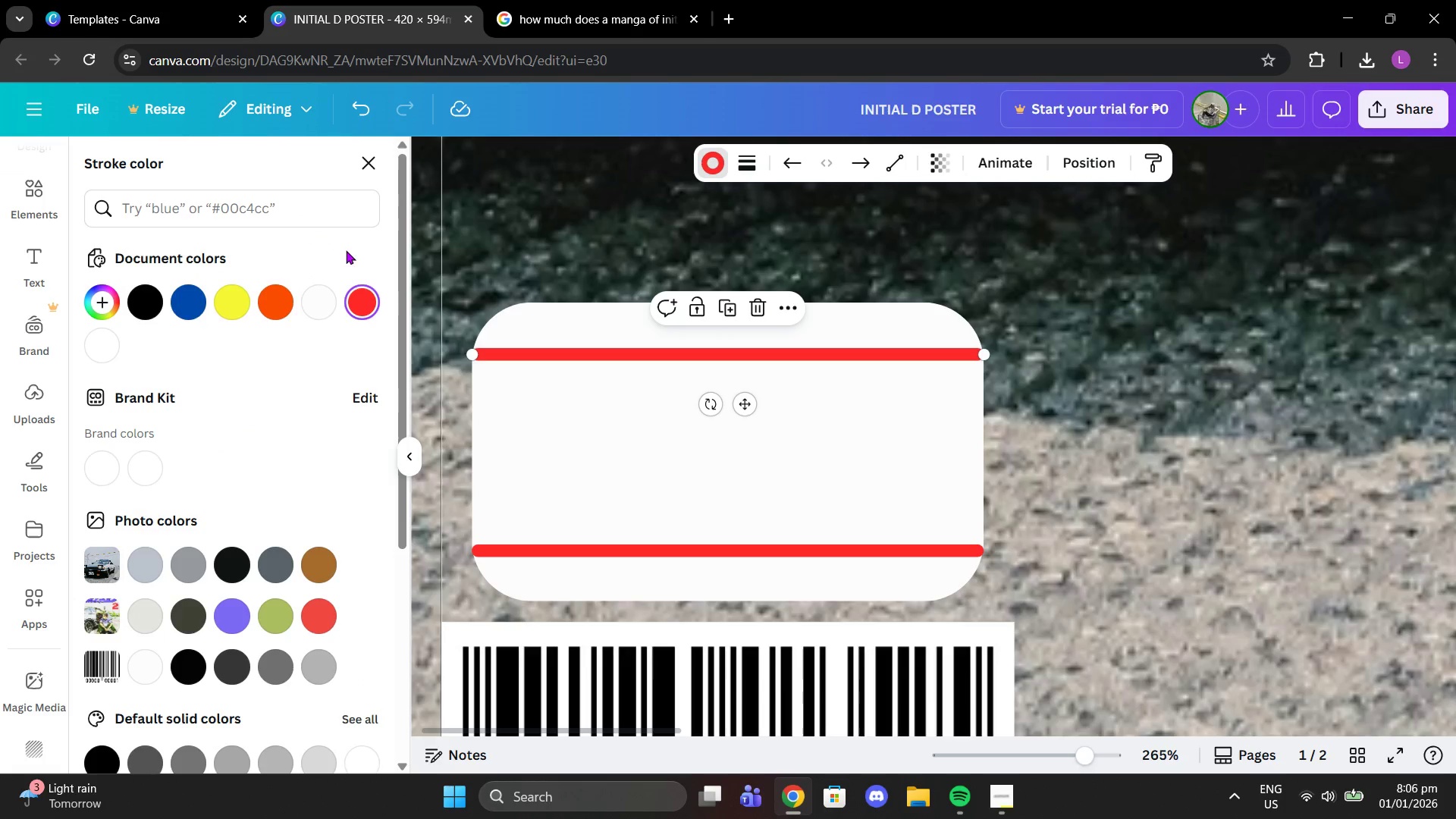 
left_click([333, 224])
 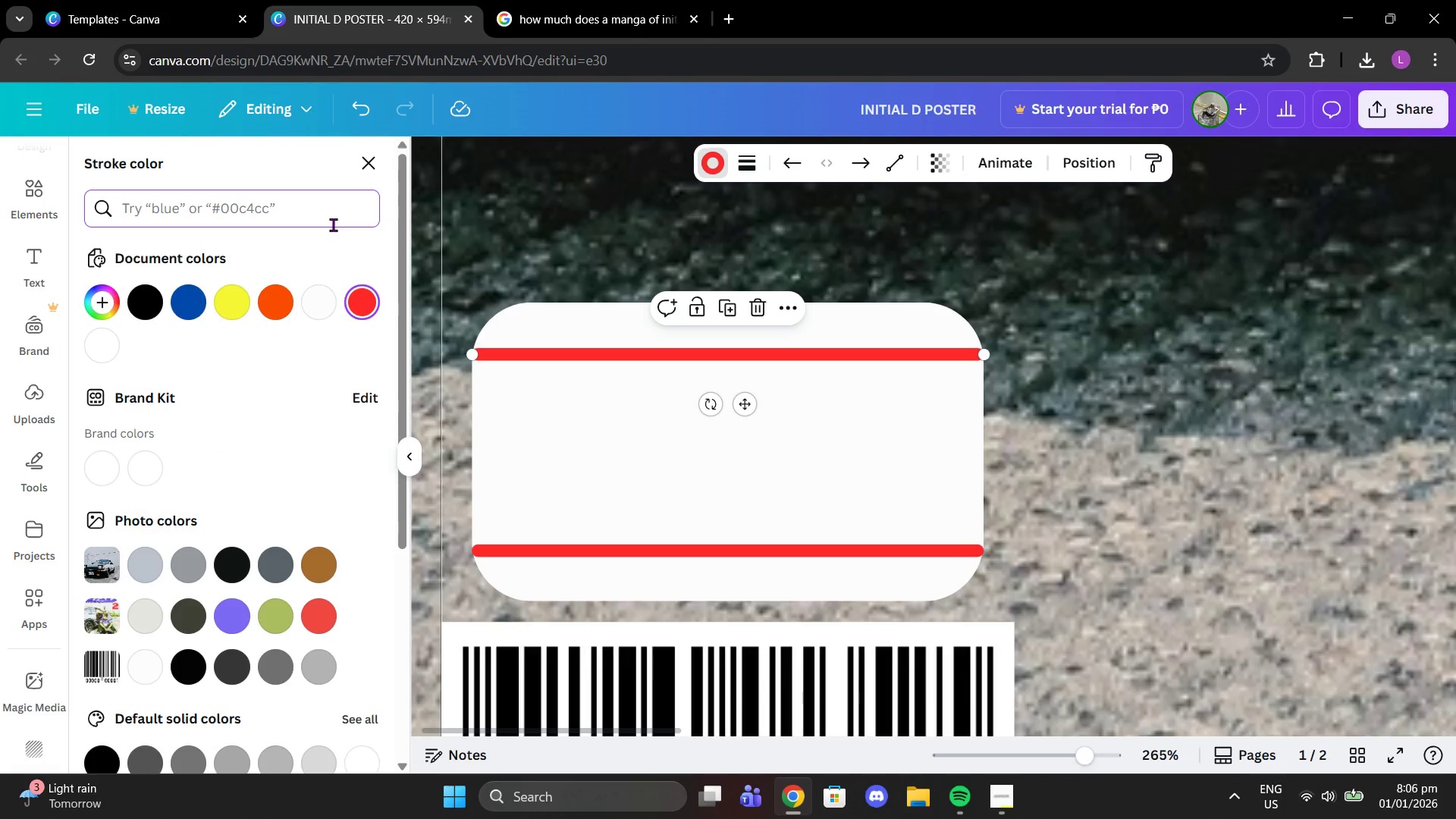 
type(dark red)
 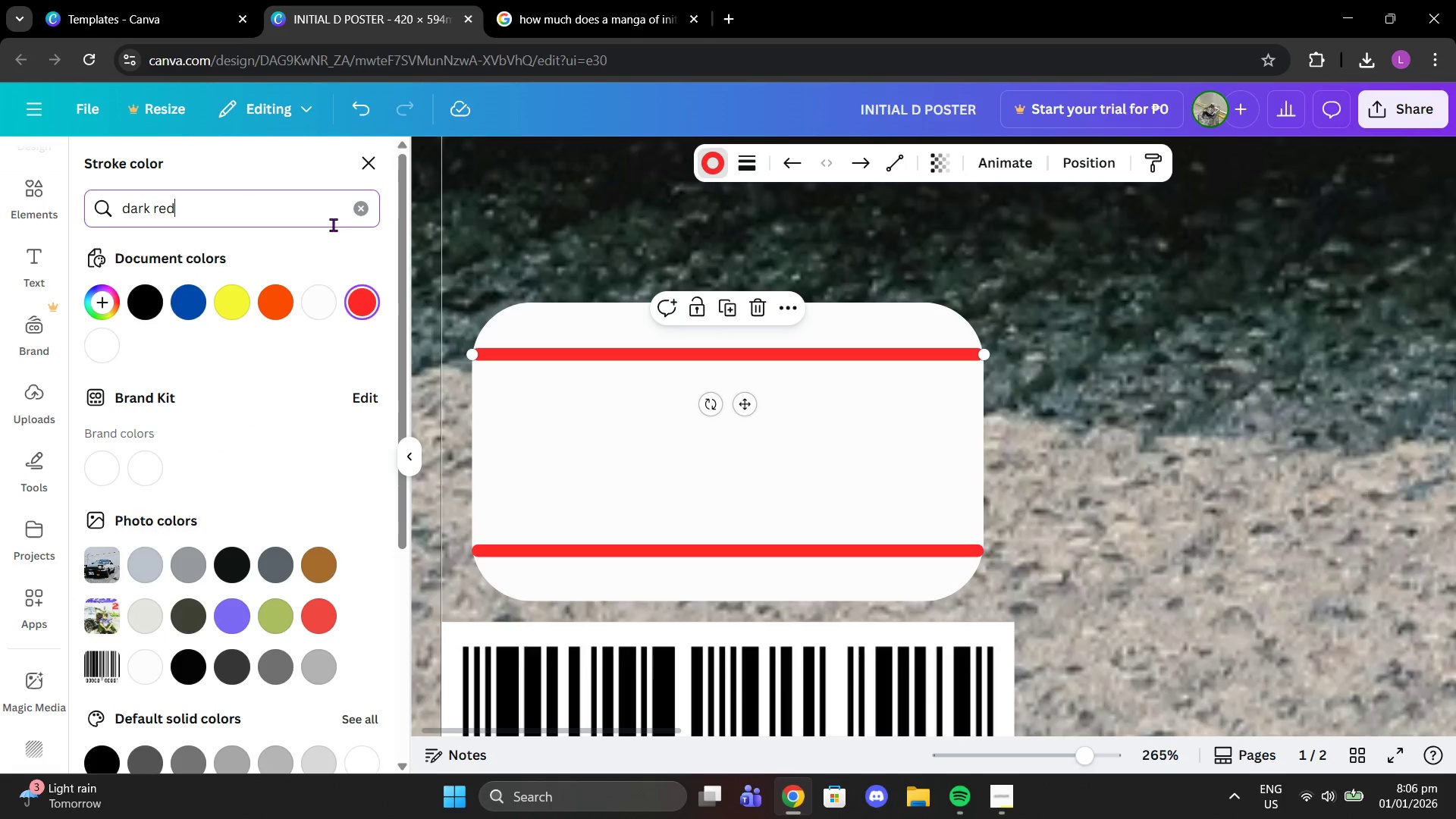 
key(Enter)
 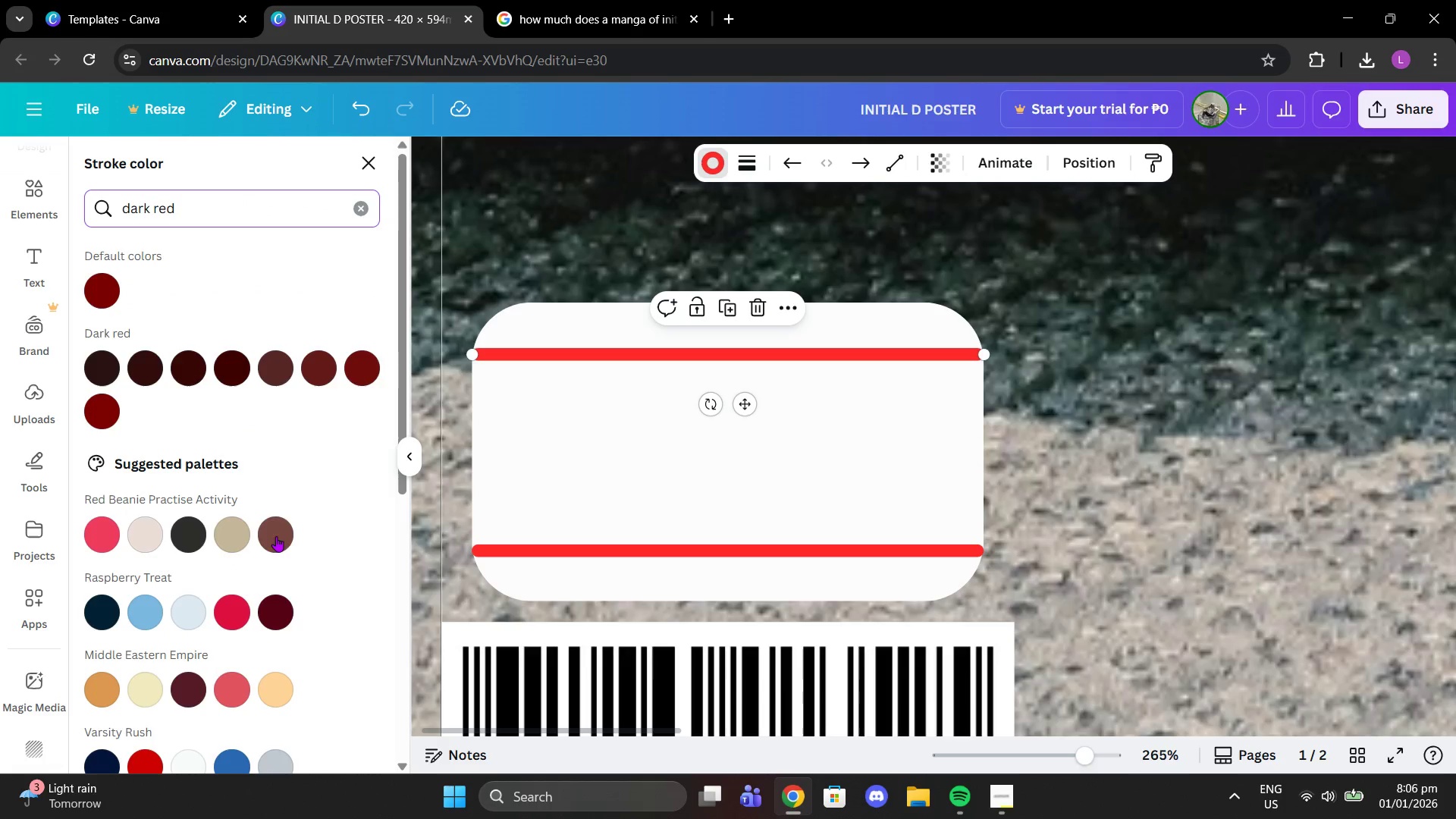 
scroll: coordinate [208, 516], scroll_direction: down, amount: 3.0
 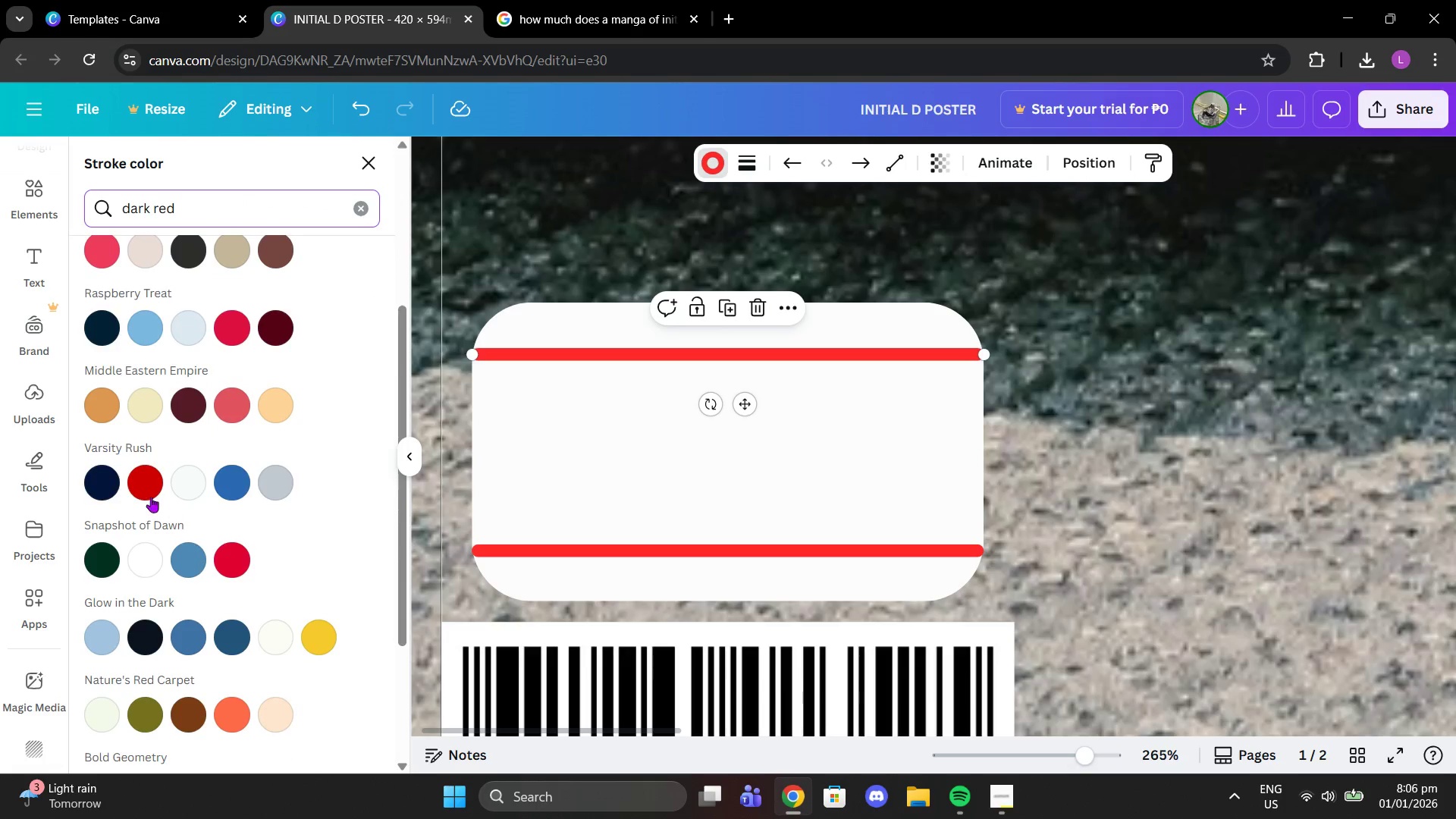 
left_click([136, 483])
 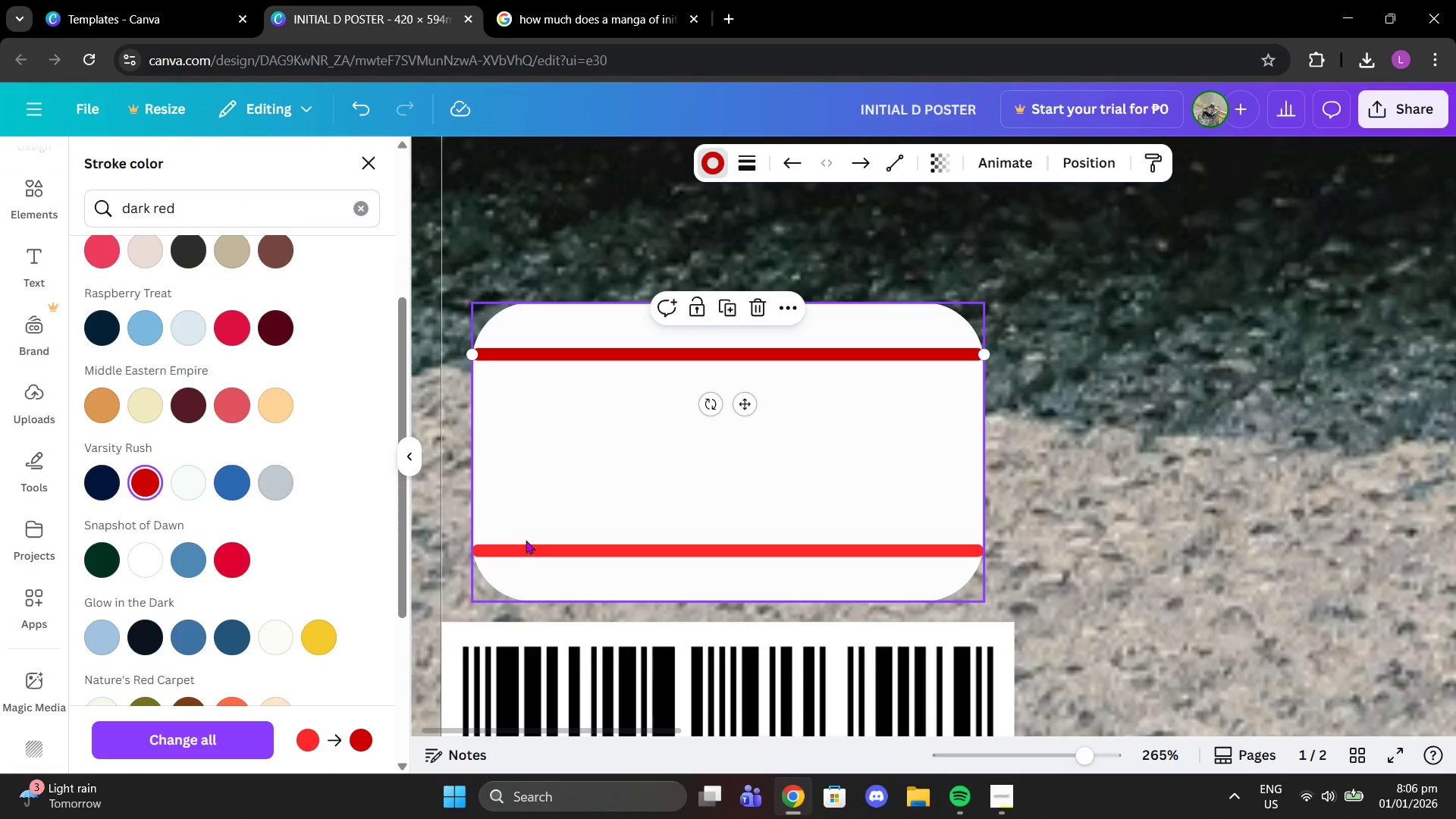 
left_click([523, 546])
 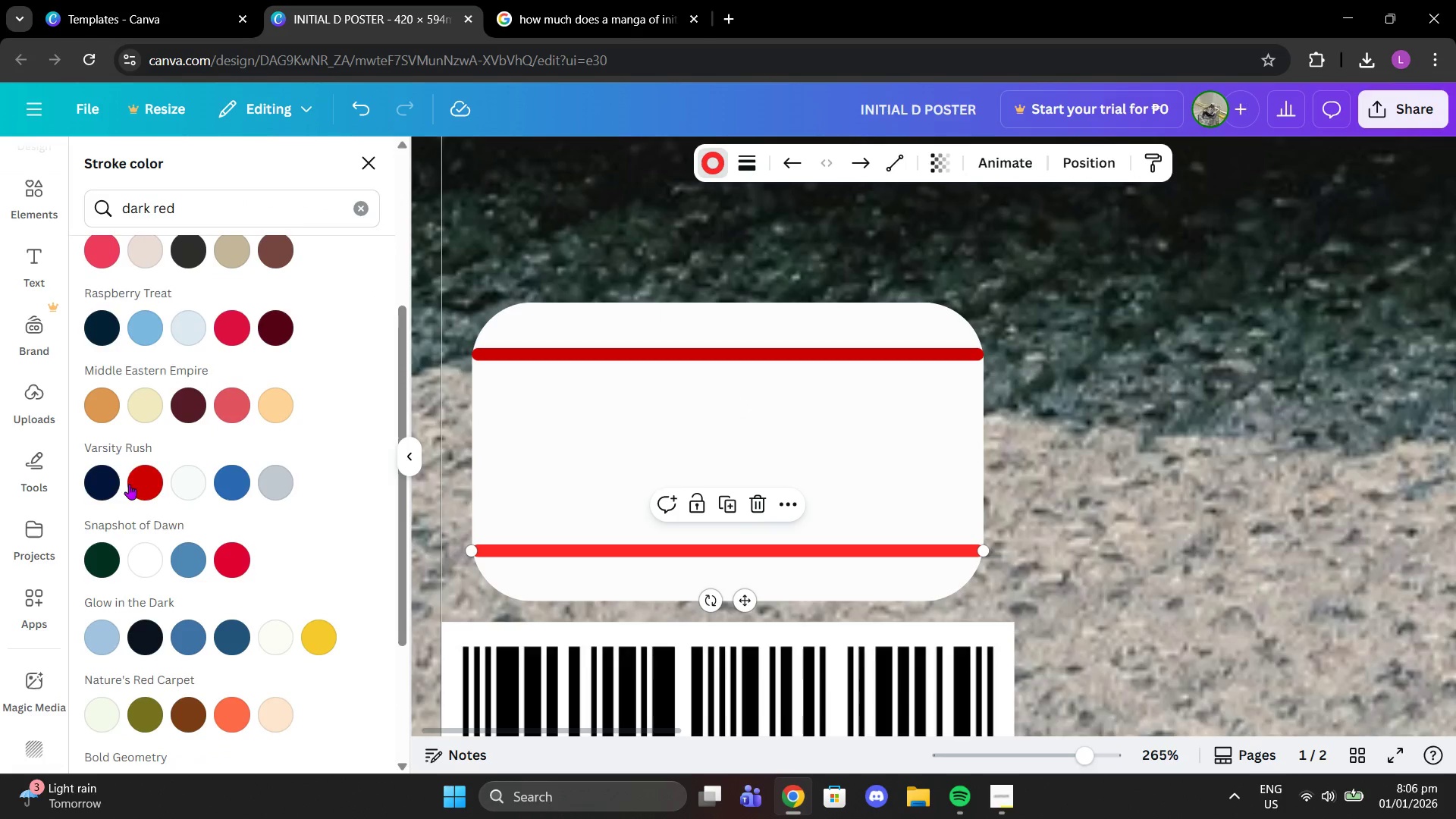 
left_click([136, 478])
 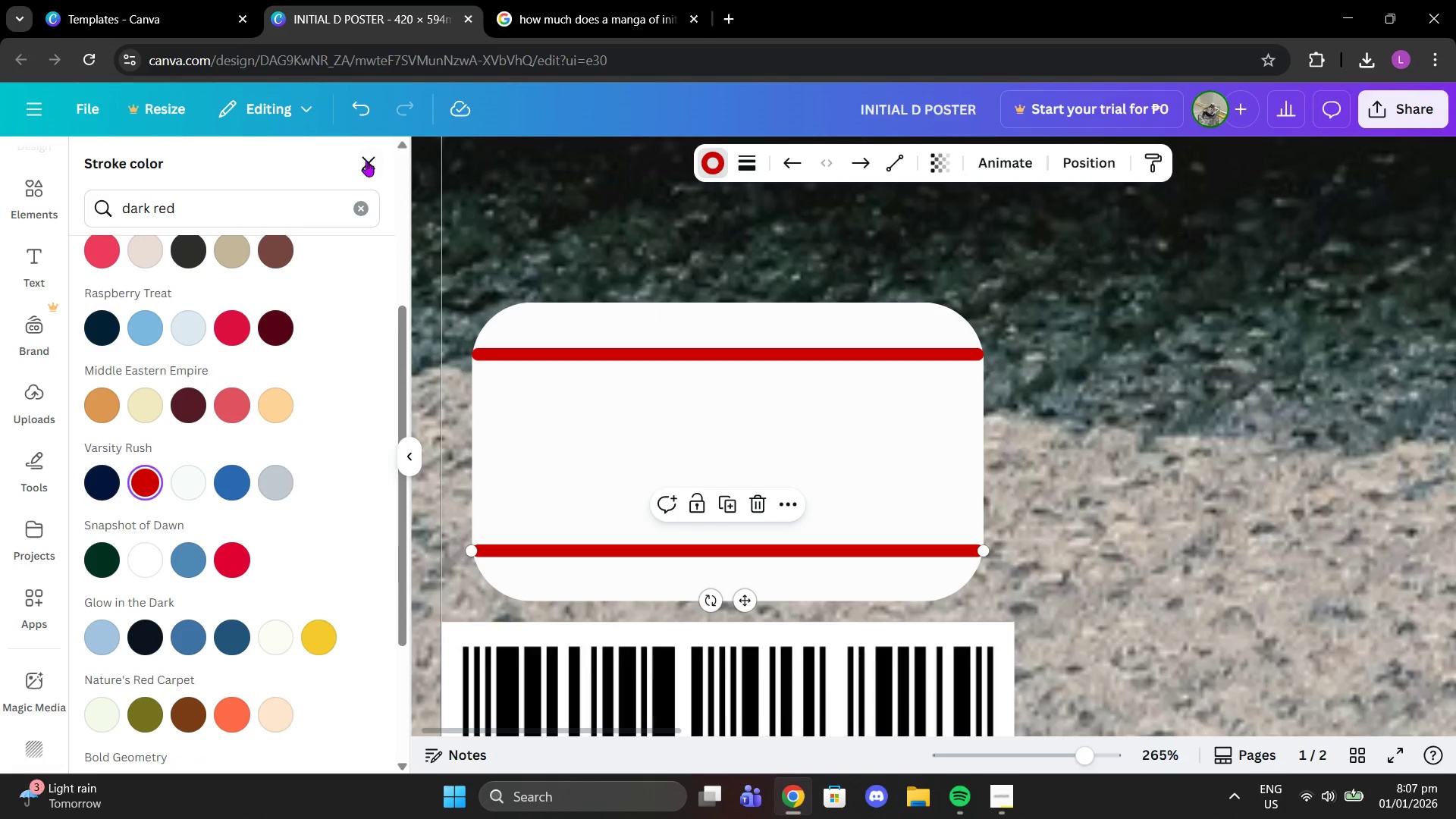 
double_click([367, 163])
 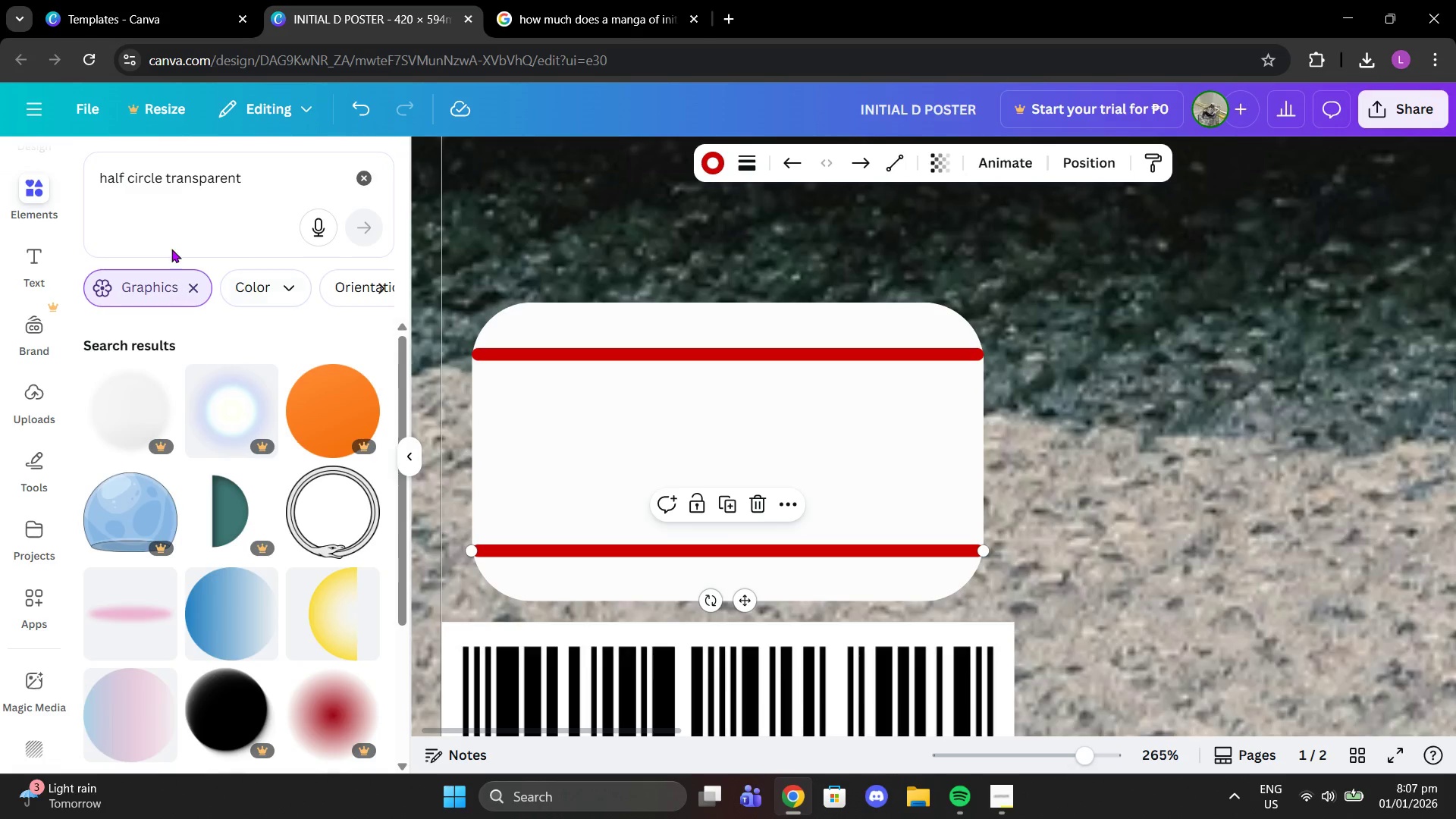 
left_click([231, 180])
 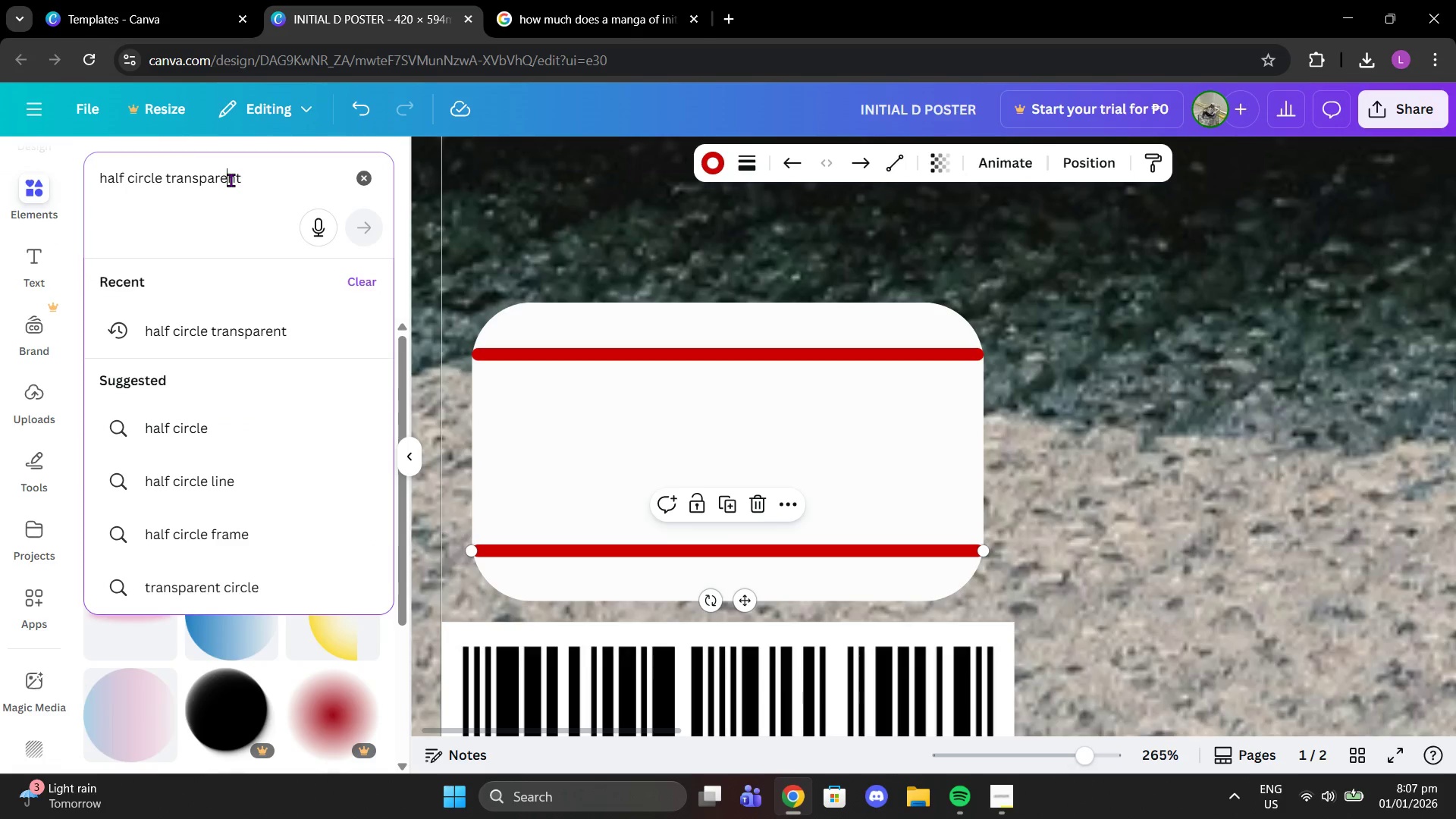 
left_click_drag(start_coordinate=[265, 176], to_coordinate=[22, 185])
 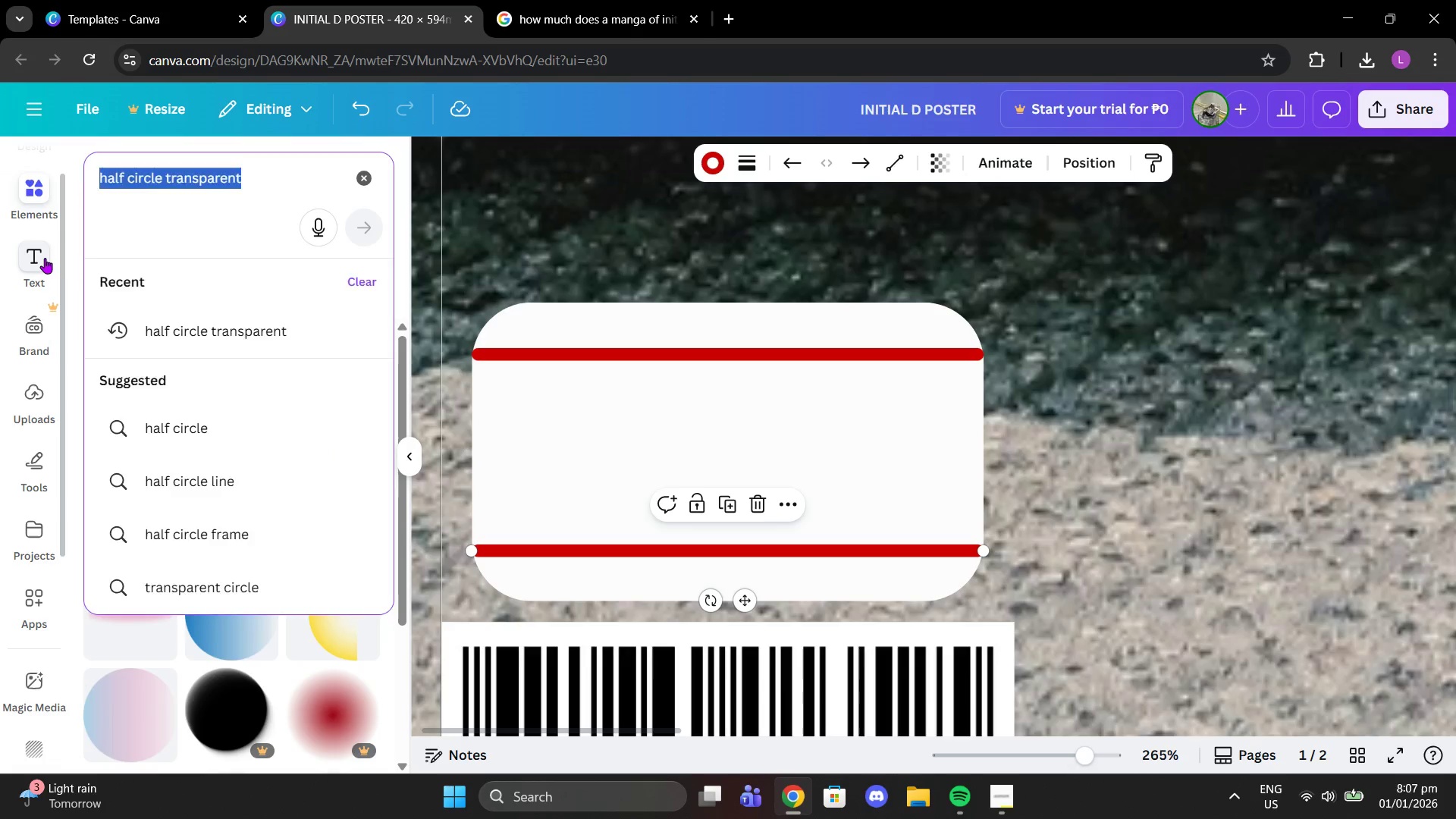 
left_click([45, 258])
 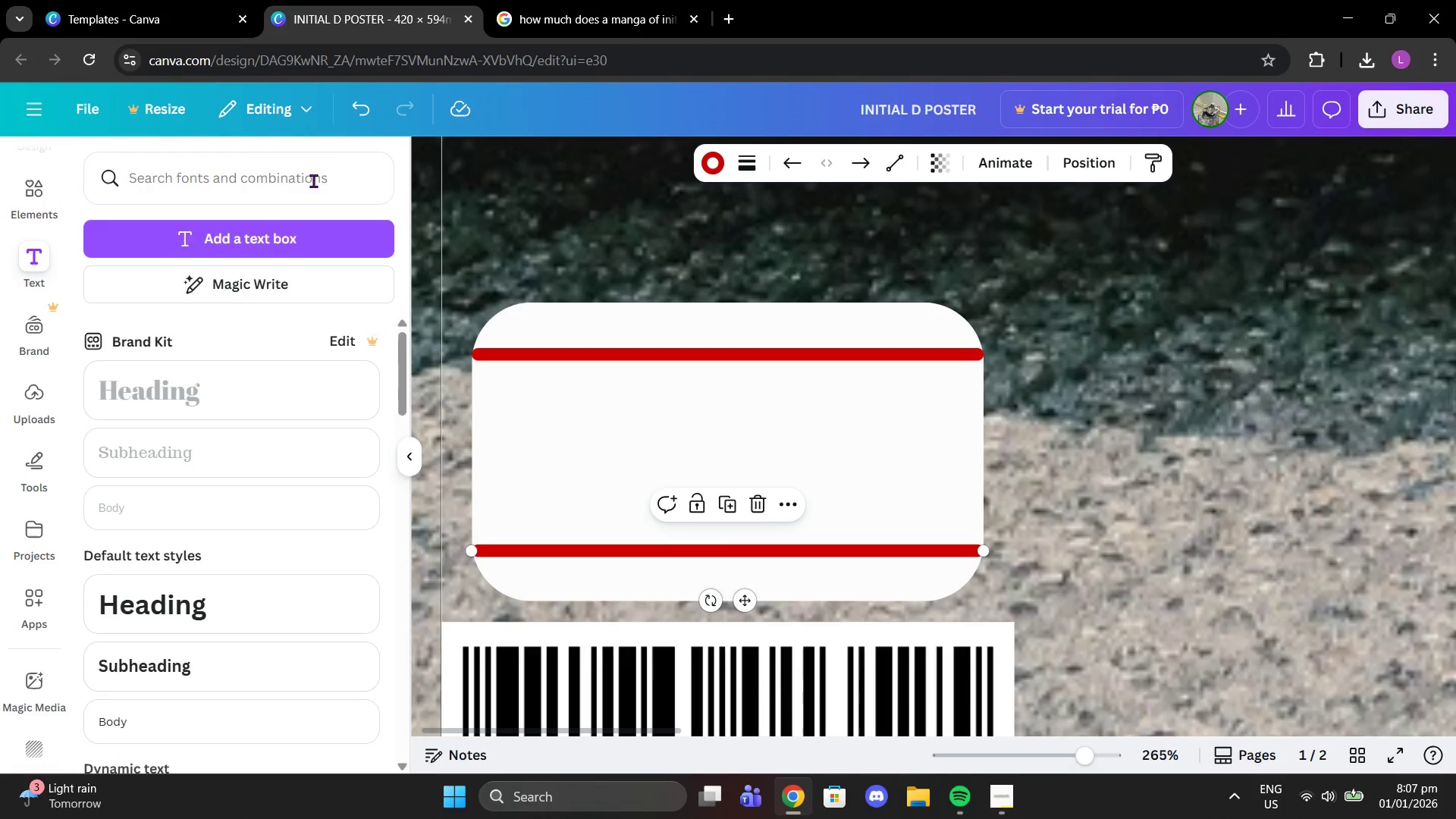 
left_click([300, 179])
 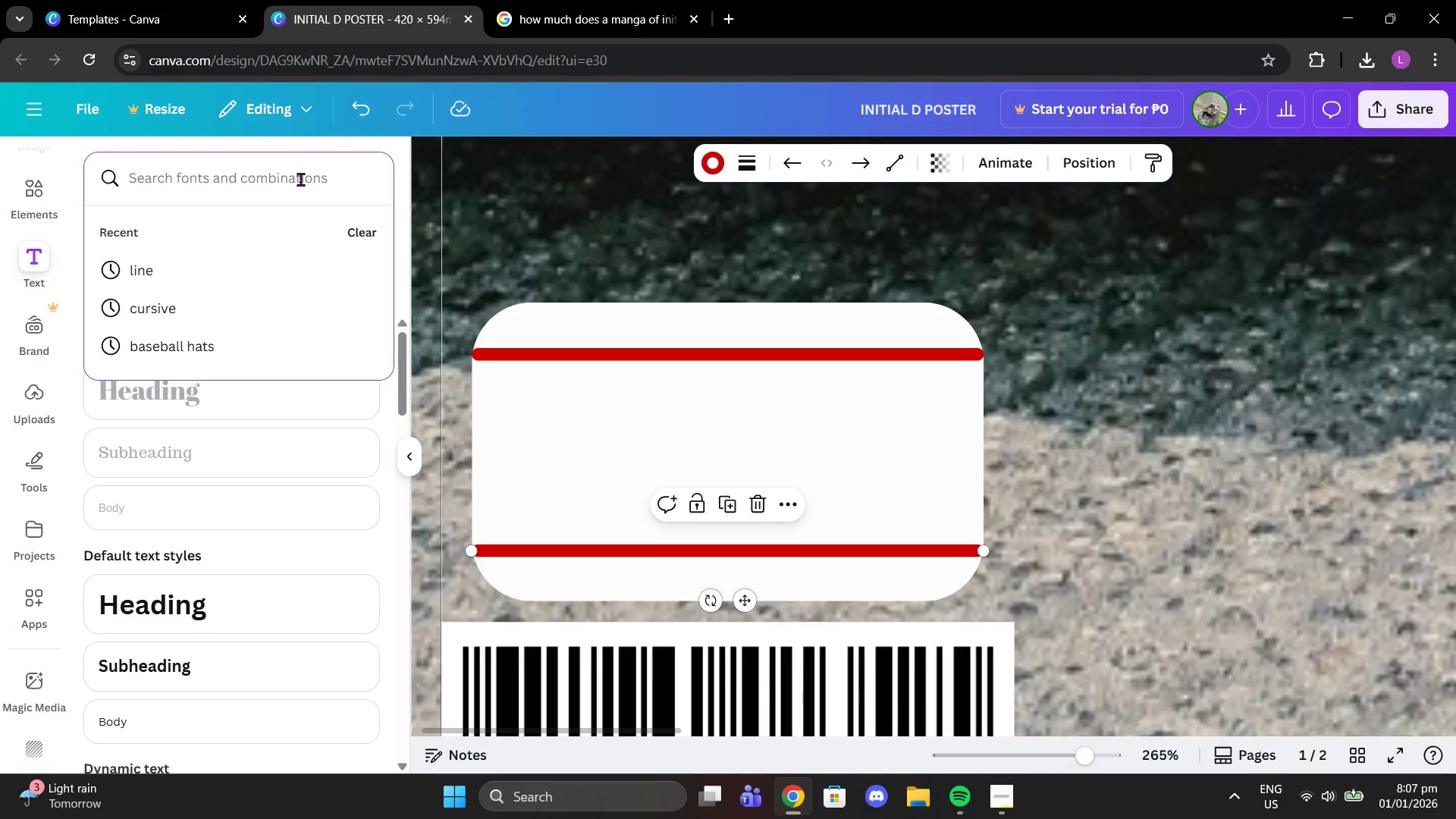 
type(yen)
 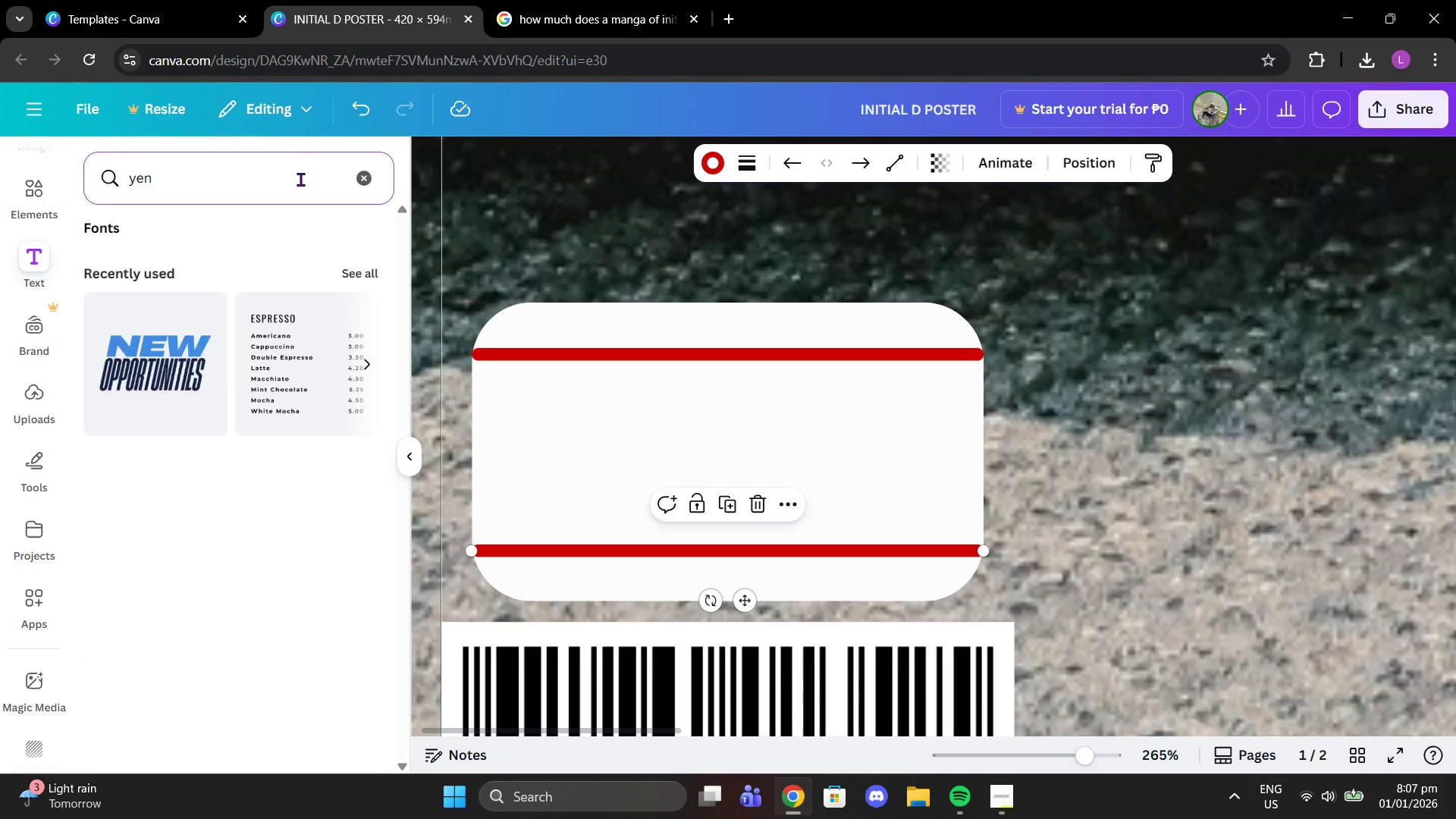 
key(Enter)
 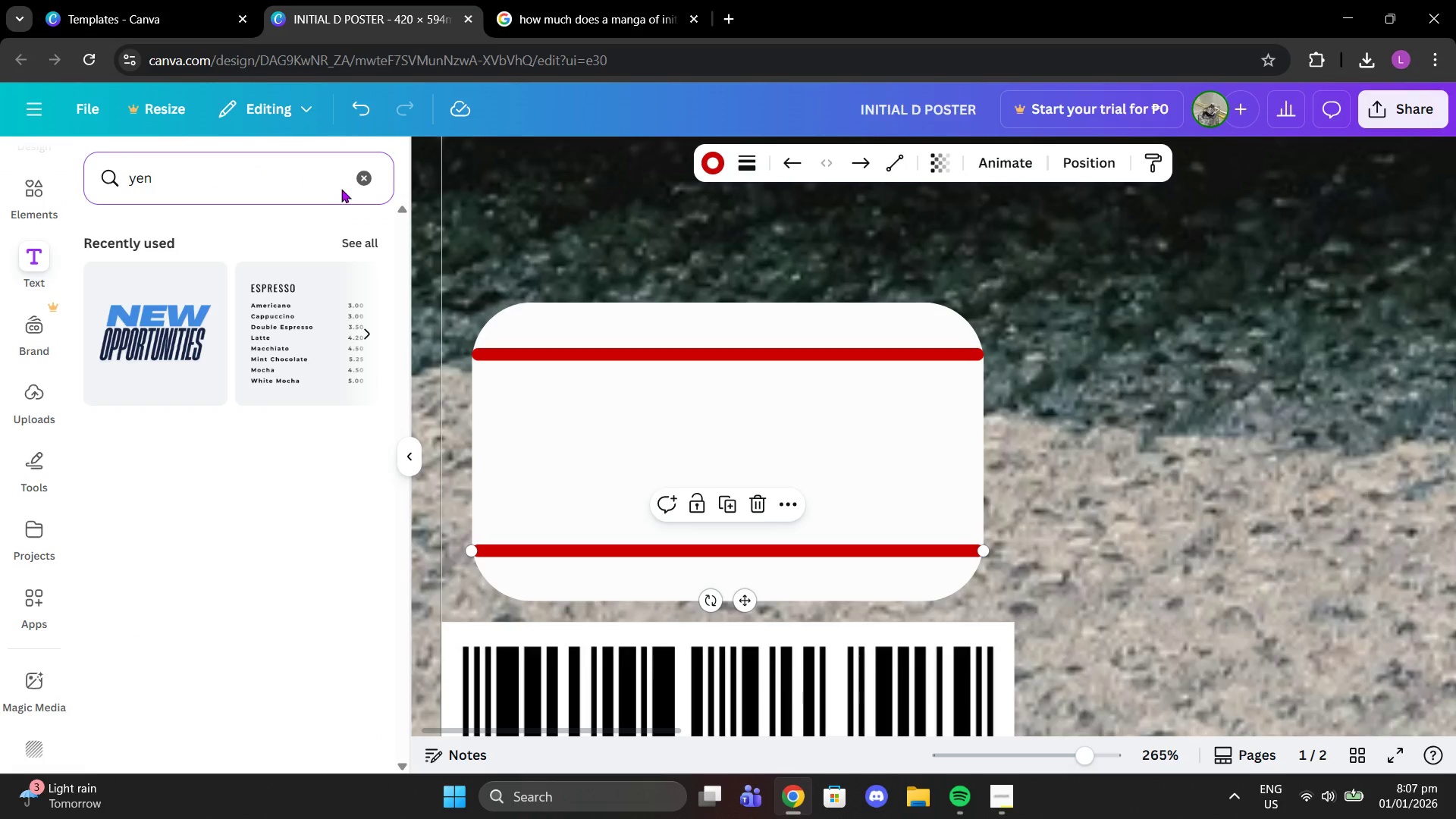 
left_click([364, 177])
 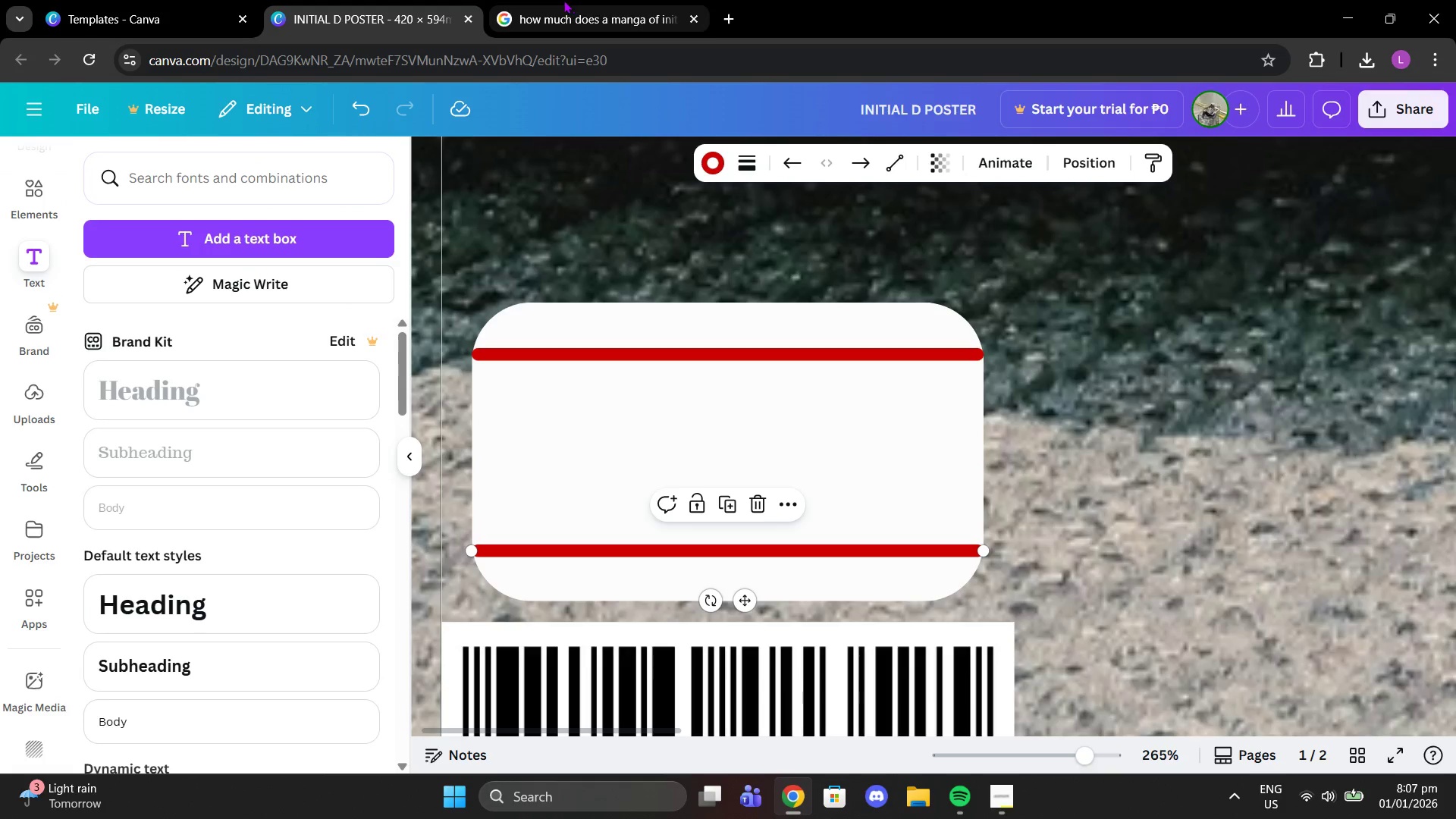 
double_click([340, 0])
 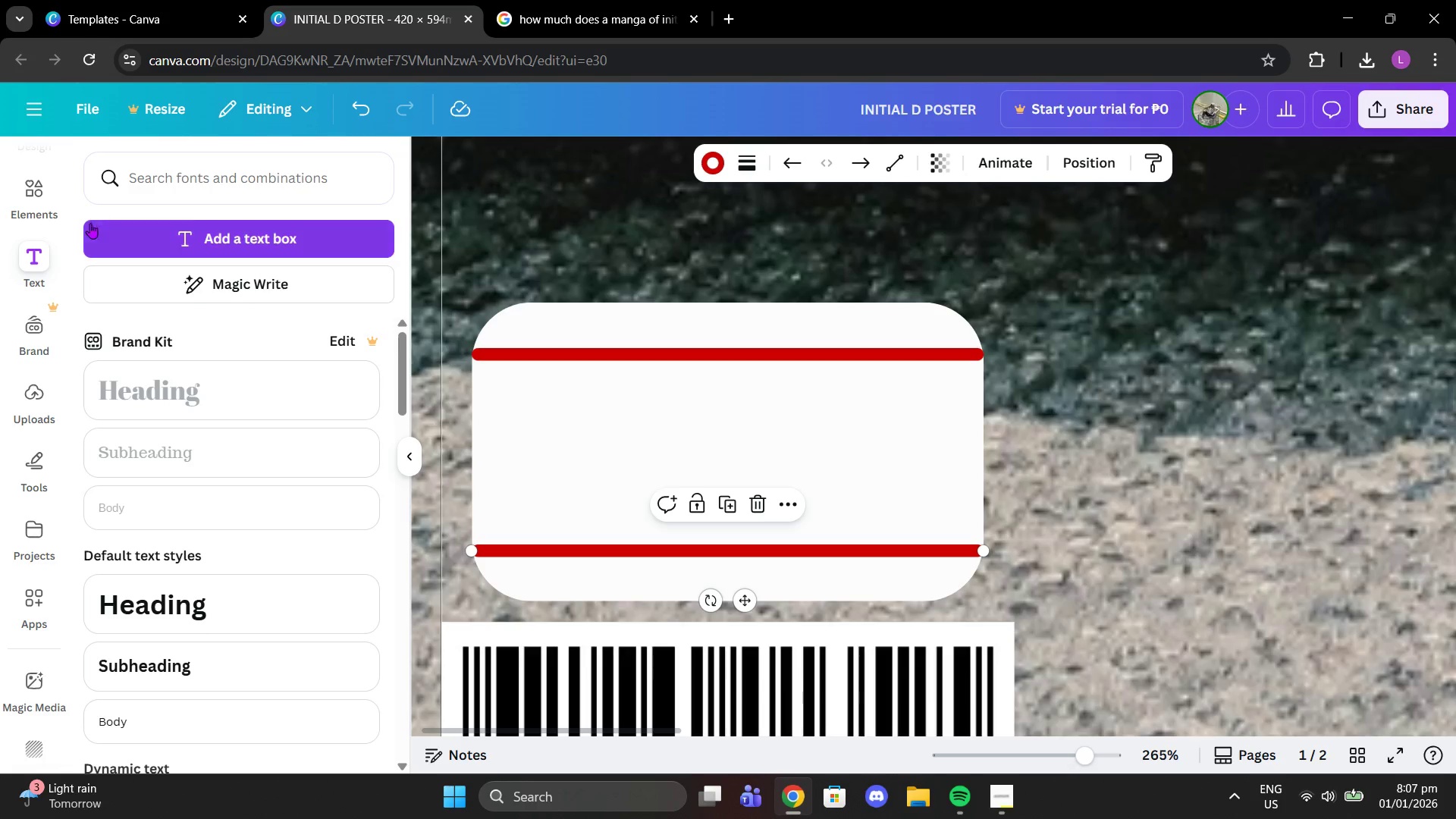 
left_click([24, 184])
 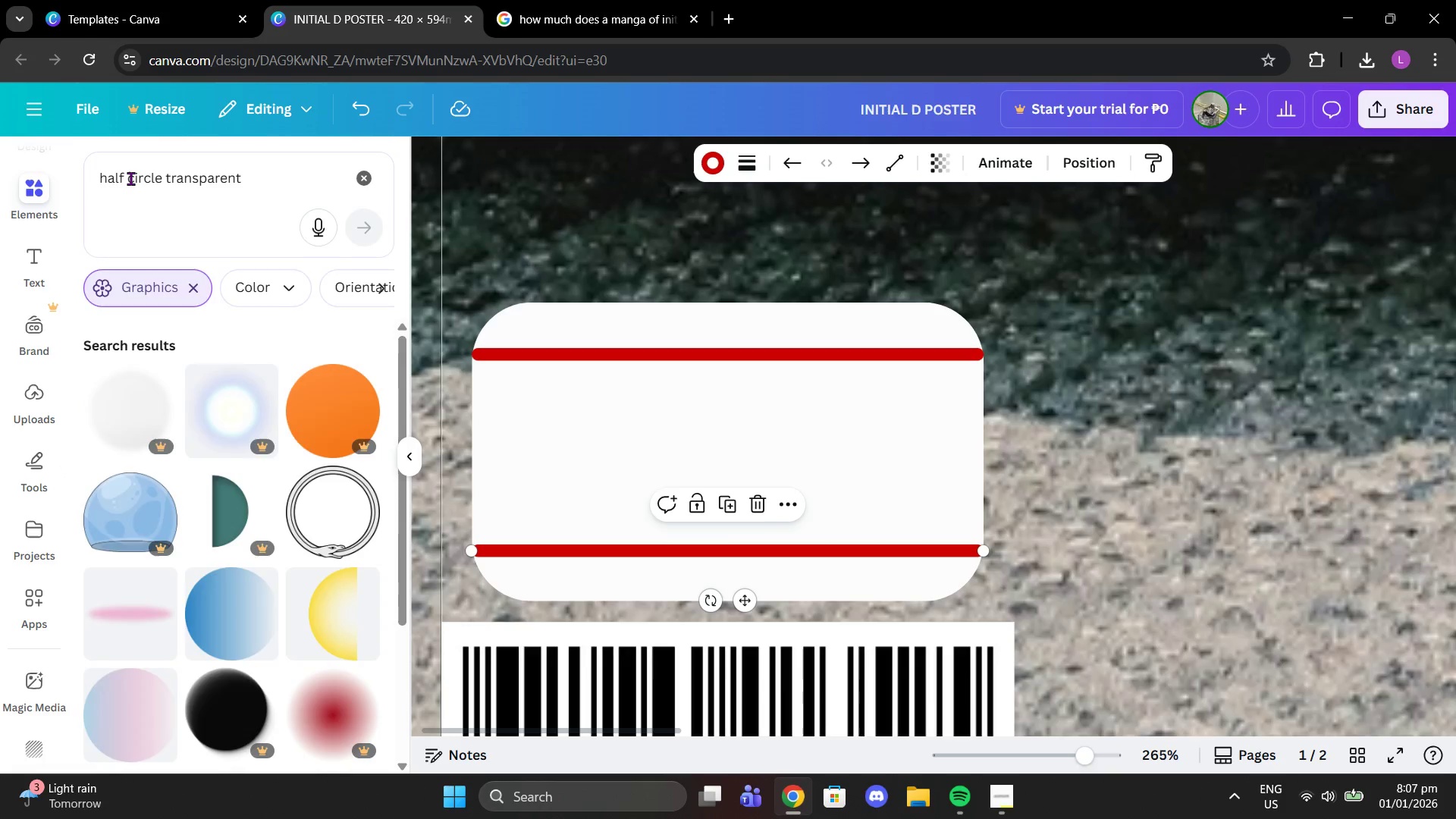 
left_click([130, 178])
 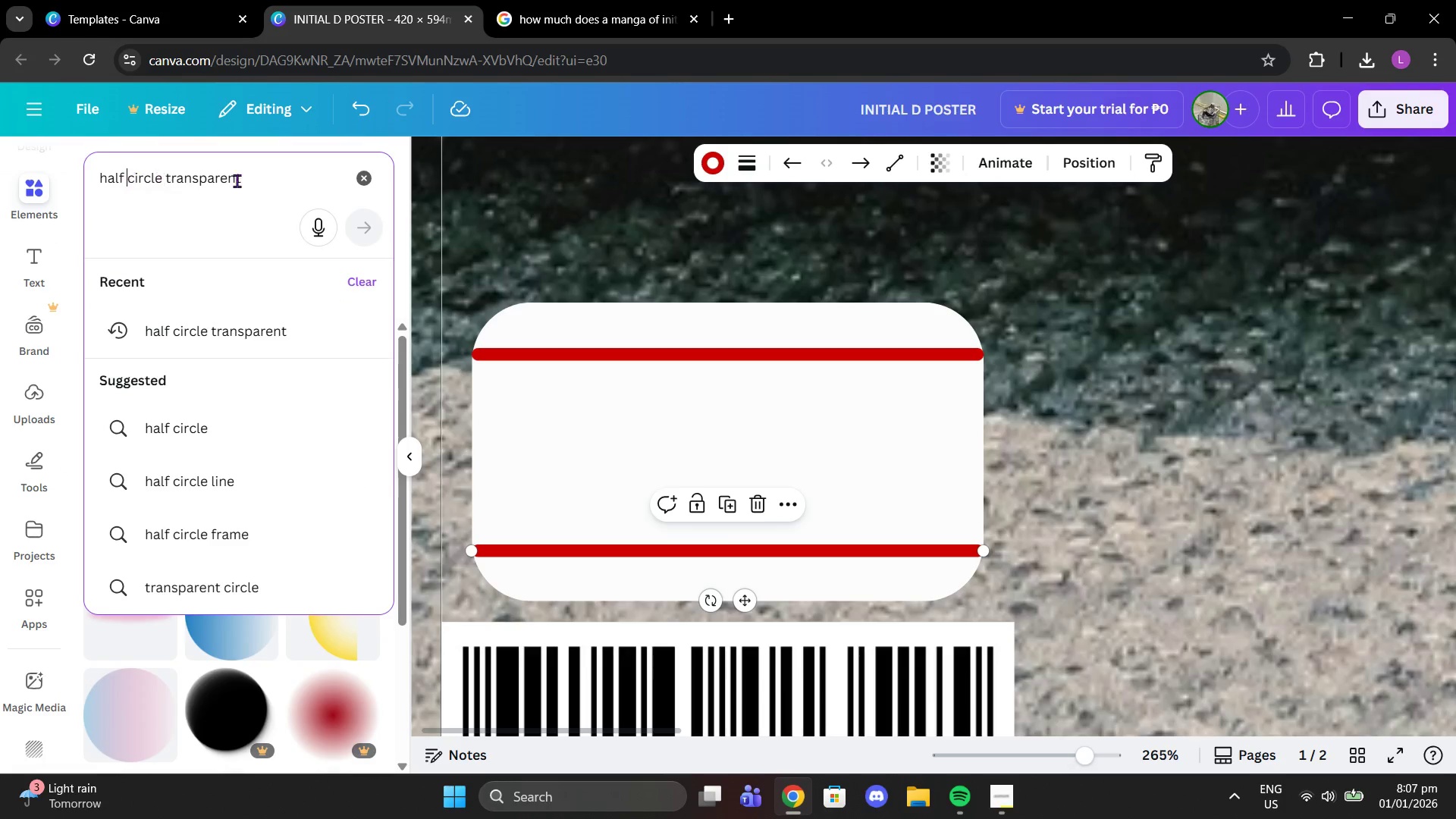 
left_click_drag(start_coordinate=[237, 180], to_coordinate=[0, 197])
 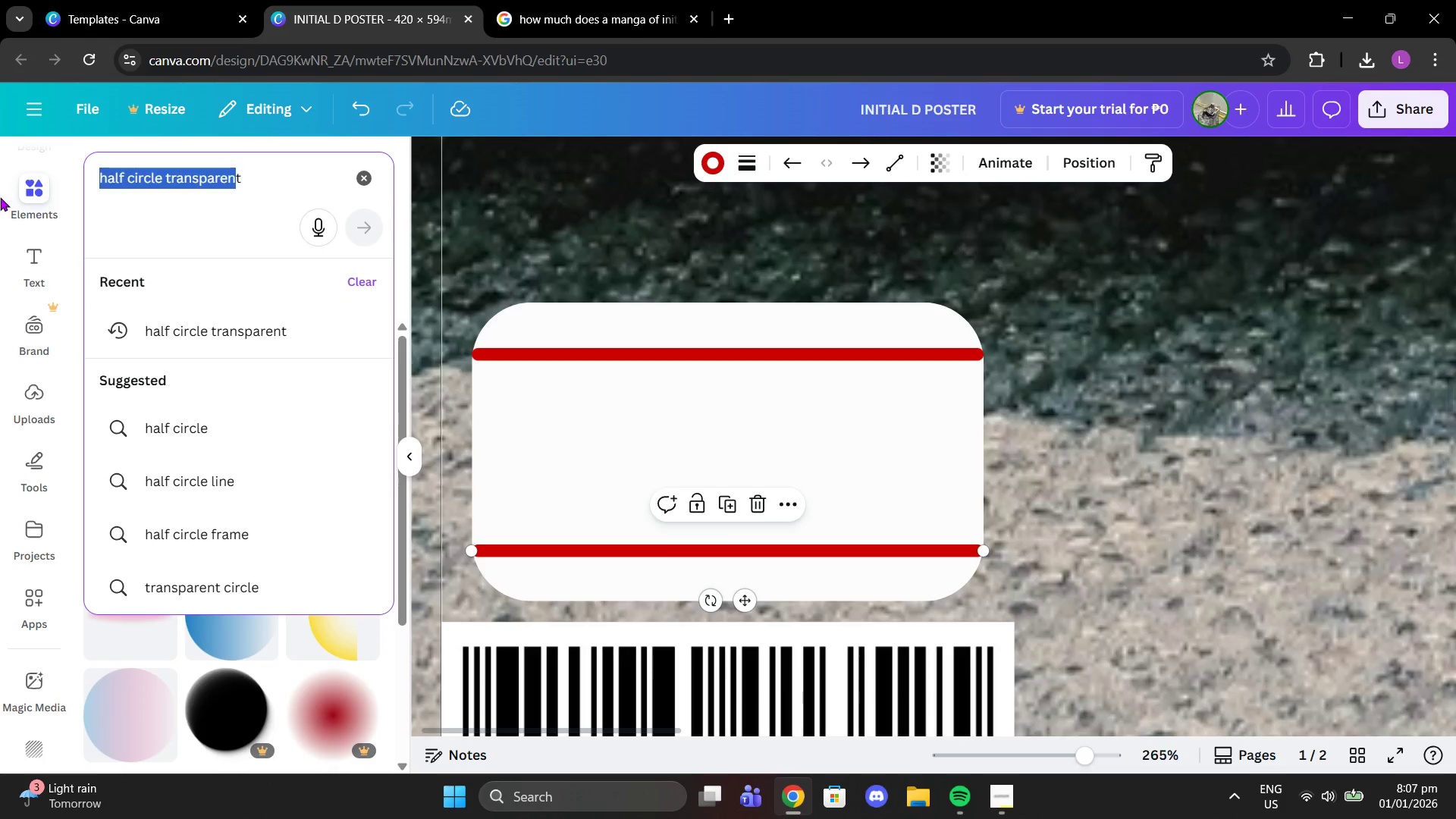 
key(Backspace)
 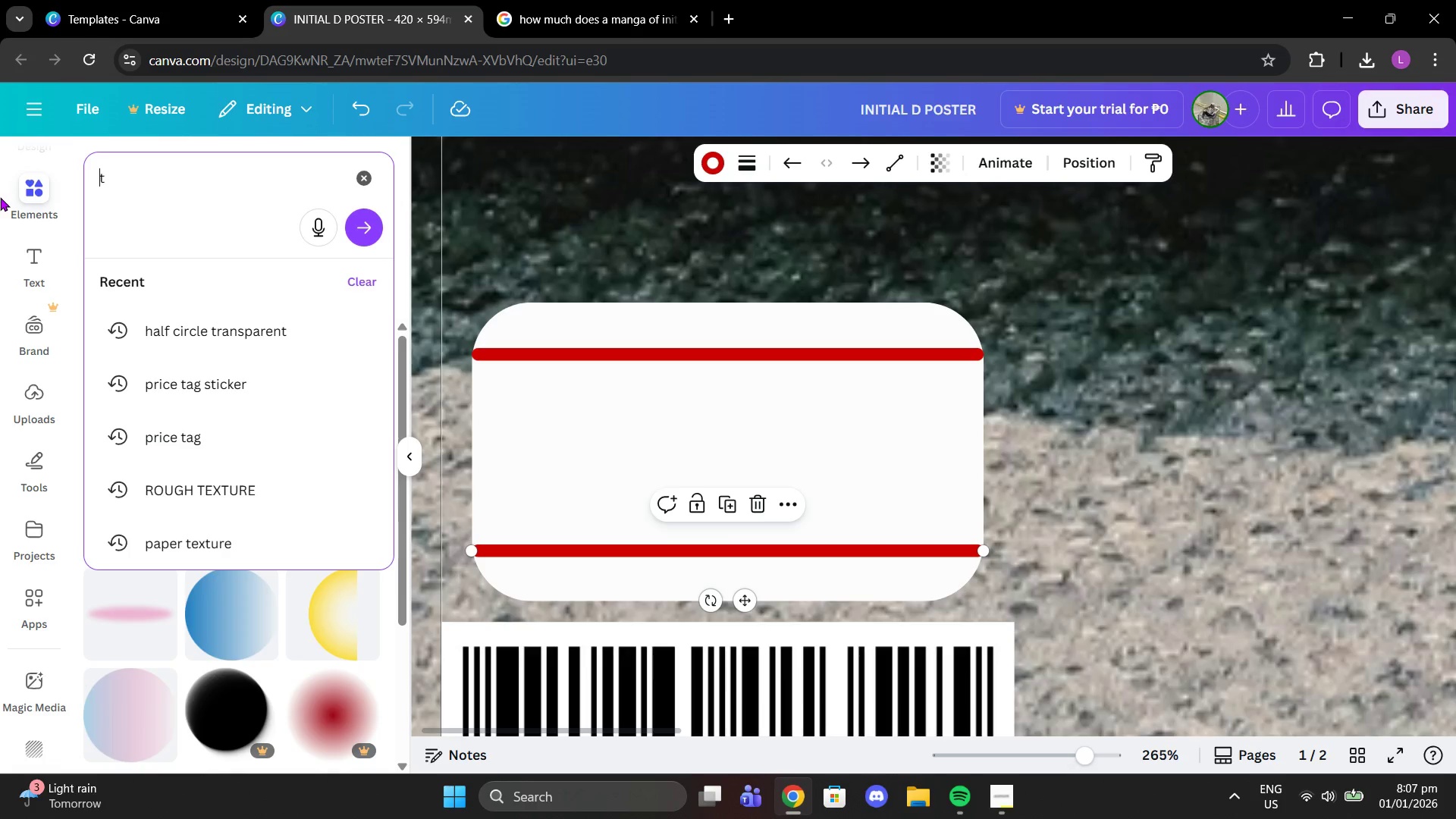 
key(ArrowRight)
 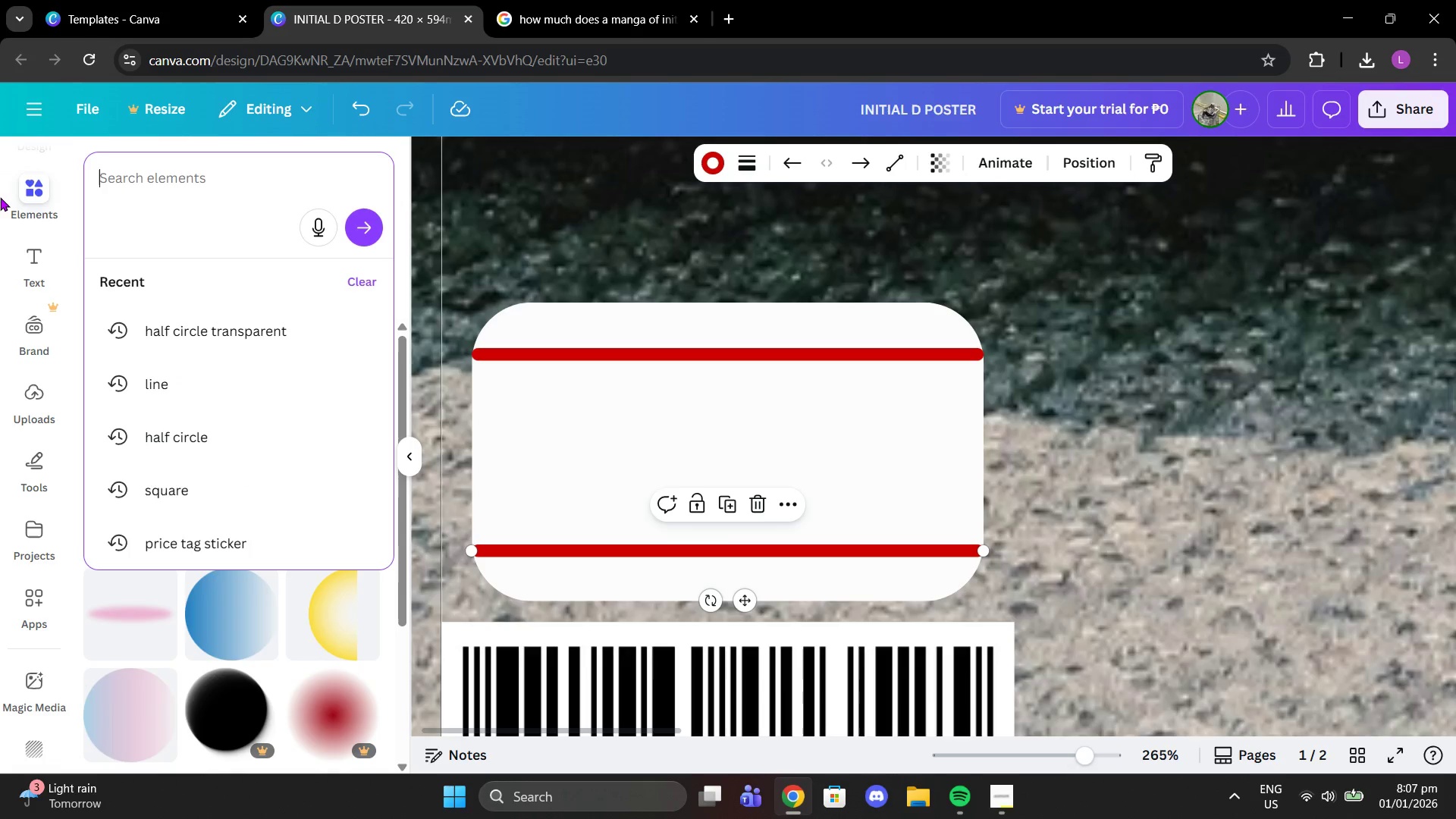 
key(Backspace)
type(yen)
 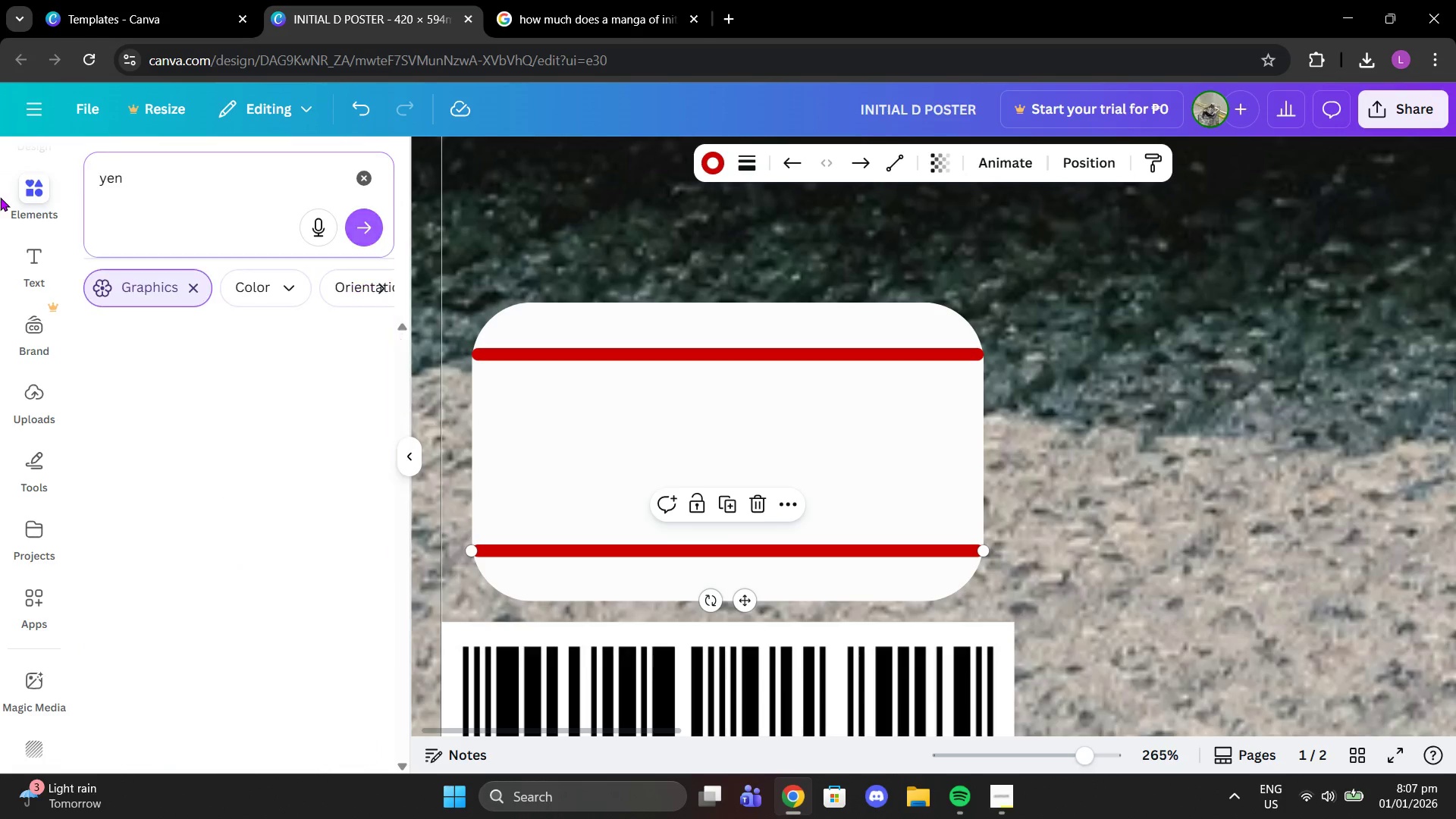 
key(Enter)
 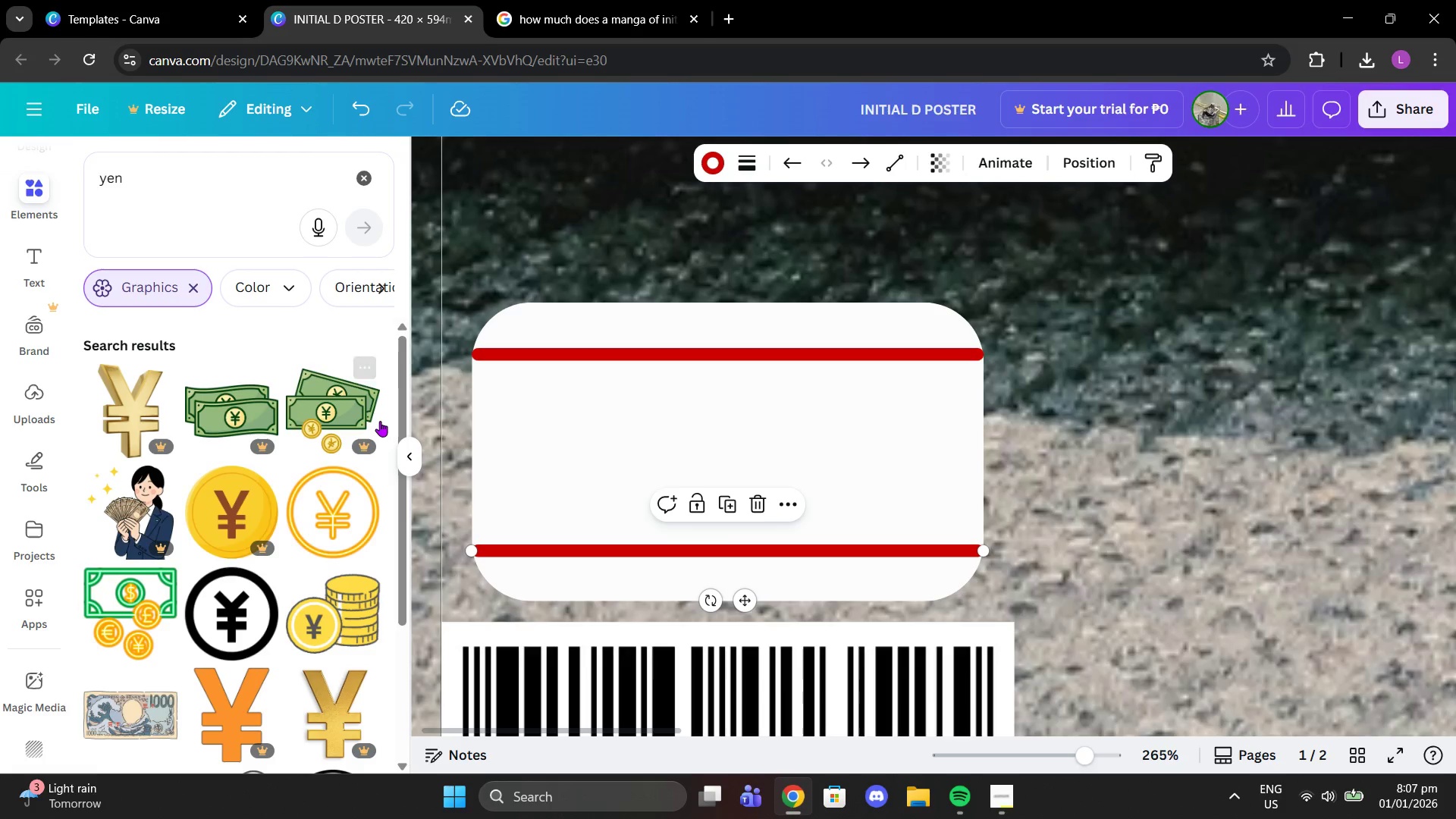 
scroll: coordinate [554, 551], scroll_direction: down, amount: 5.0
 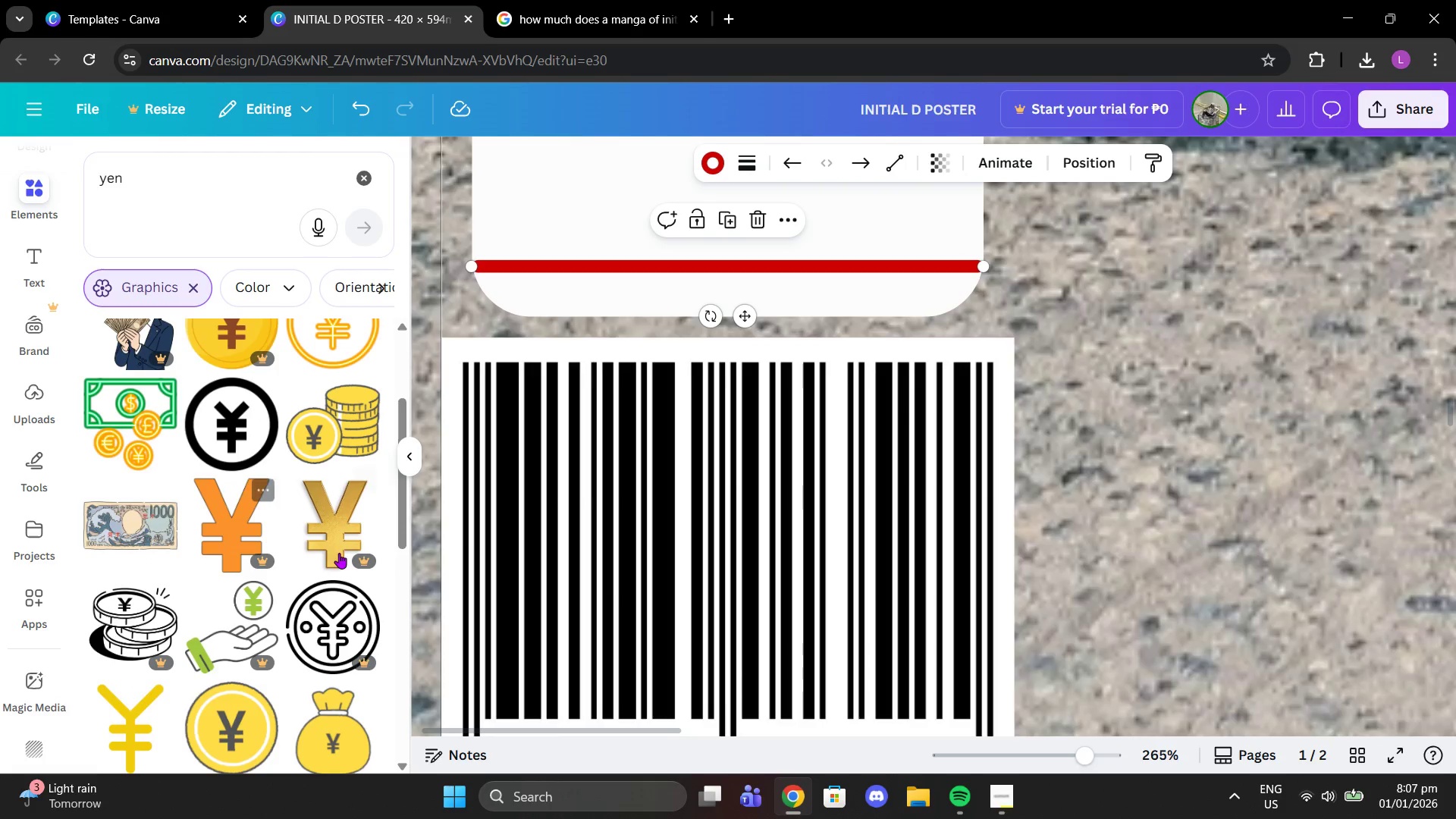 
scroll: coordinate [1158, 546], scroll_direction: up, amount: 3.0
 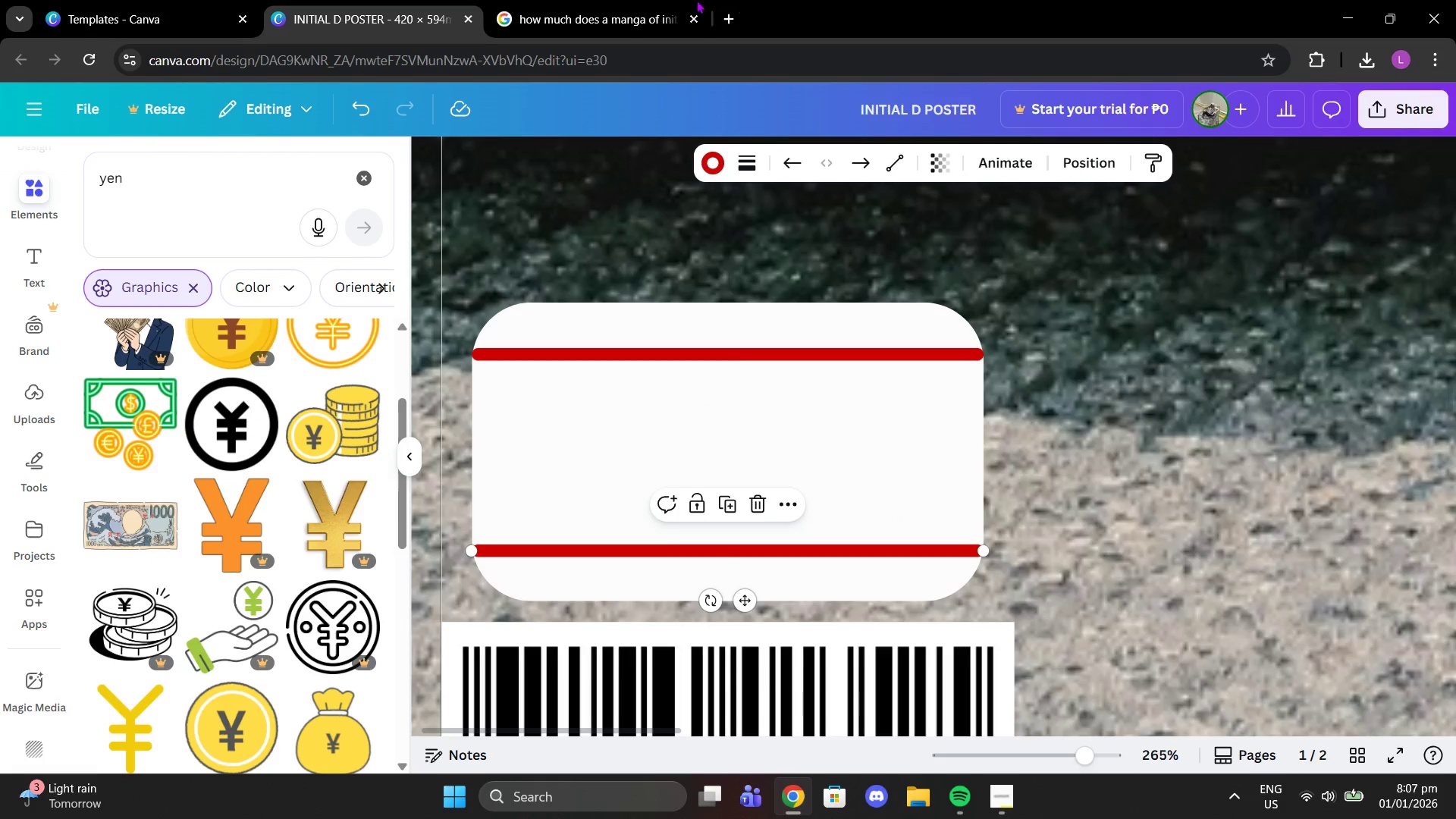 
left_click([688, 0])
 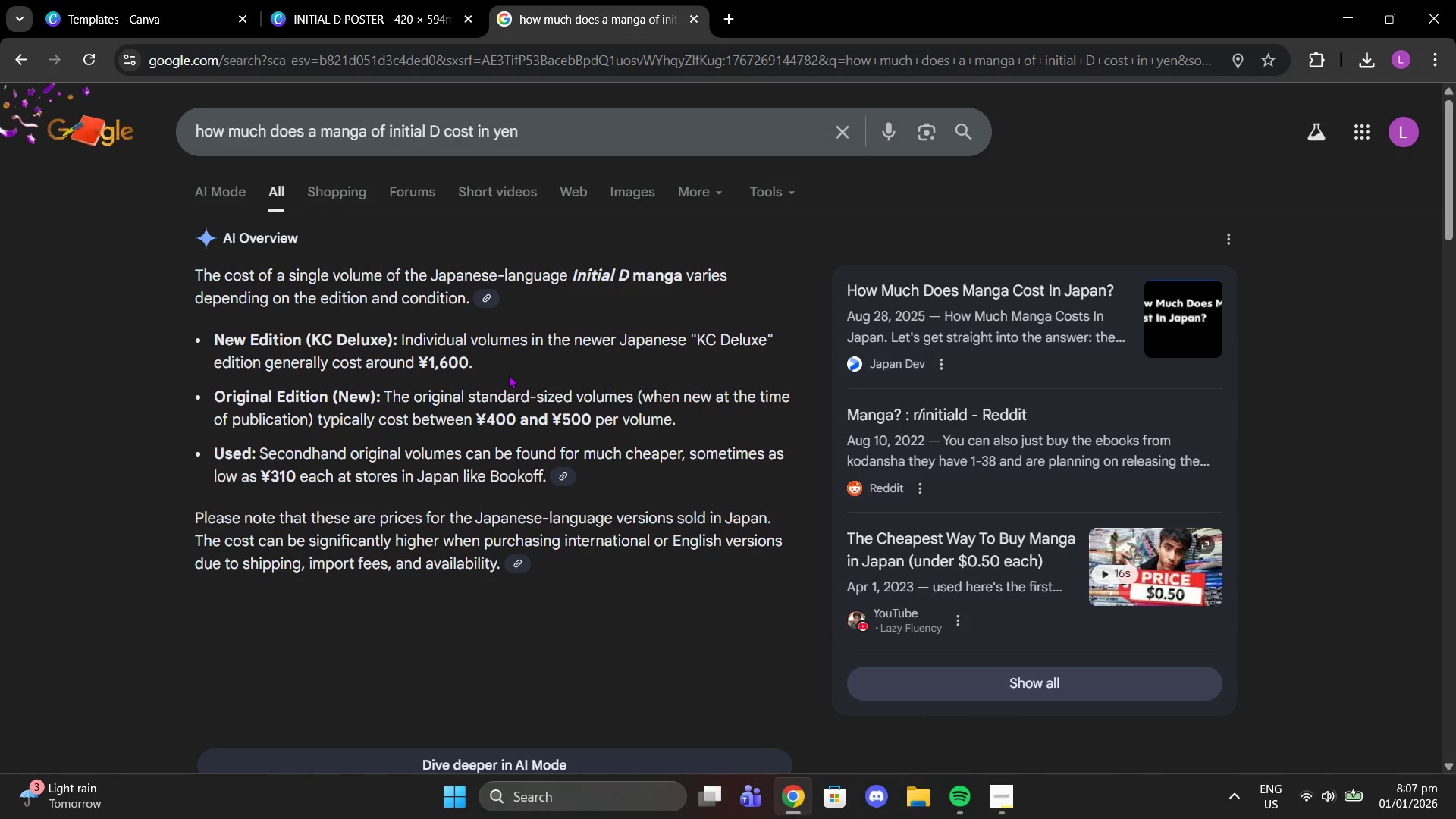 
left_click_drag(start_coordinate=[475, 424], to_coordinate=[513, 421])
 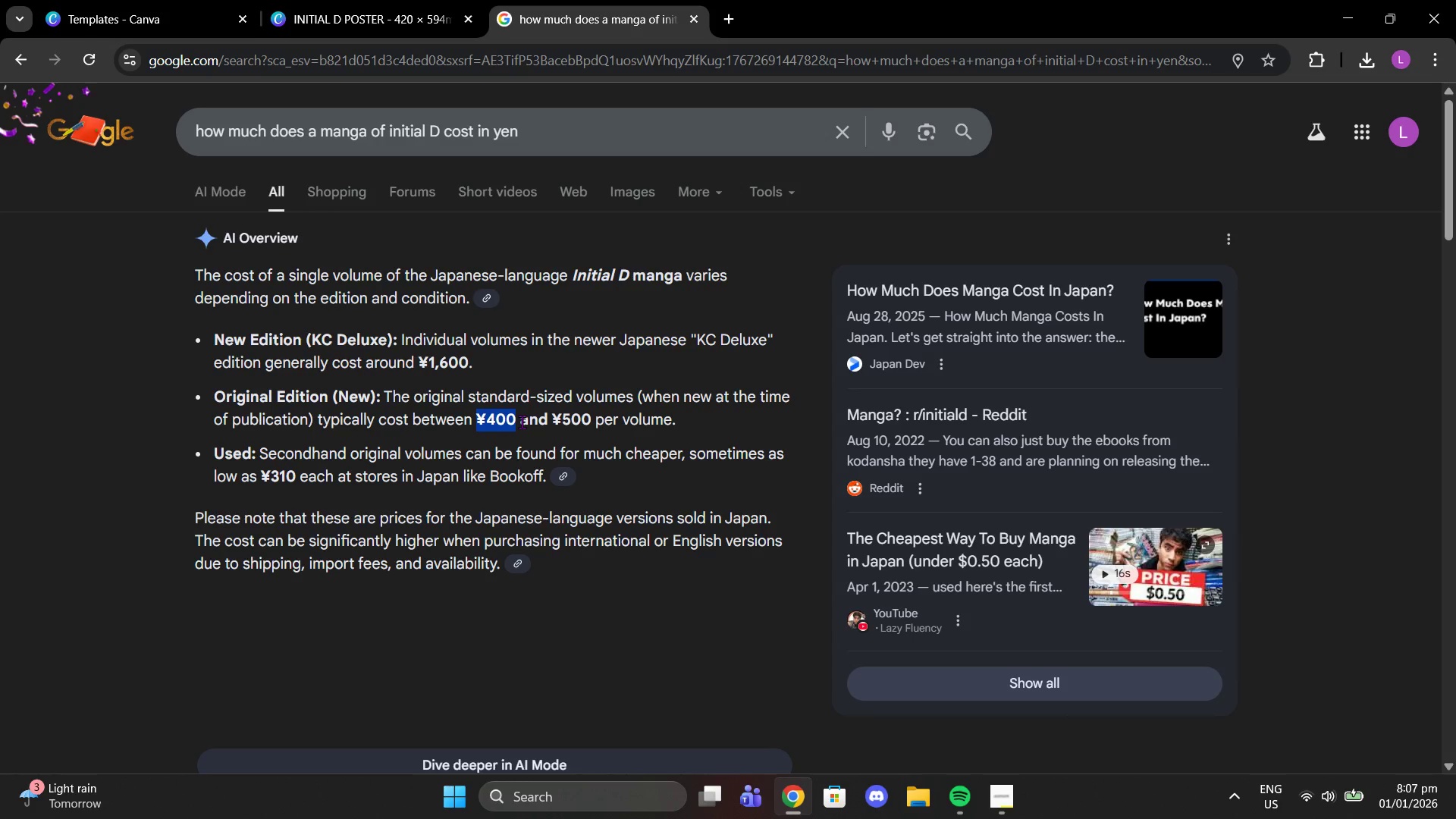 
key(Control+C)
 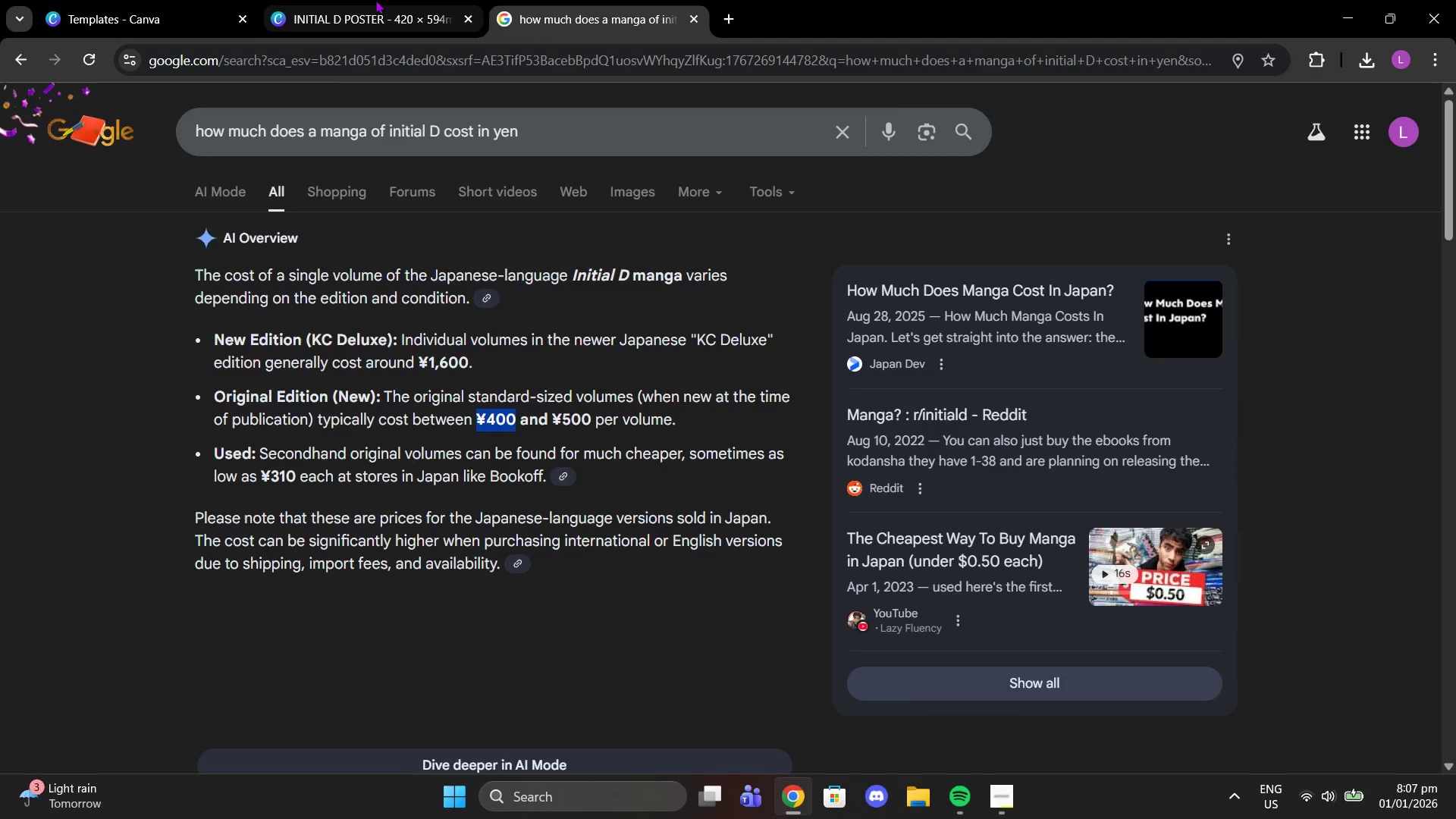 
left_click([375, 0])
 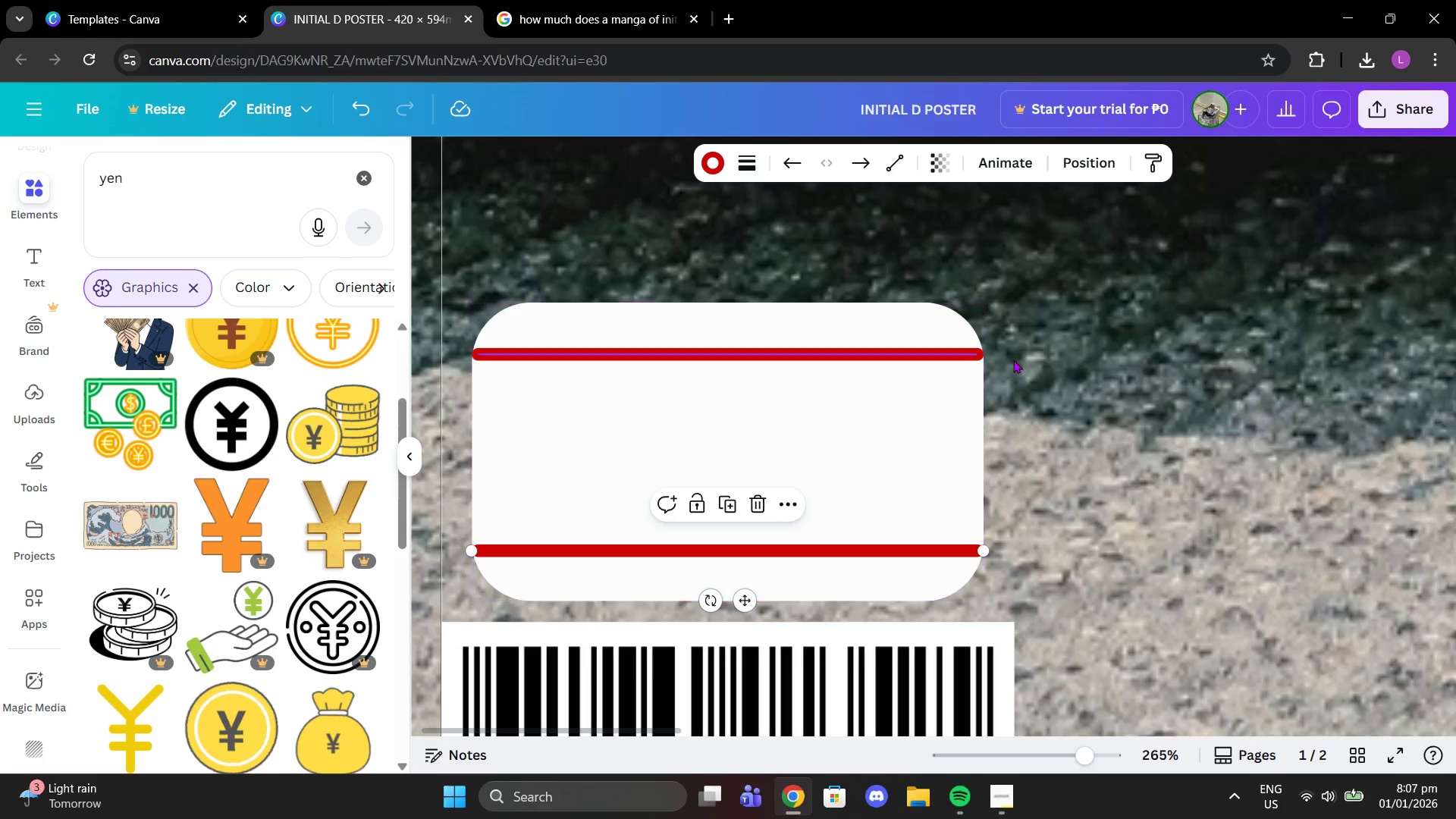 
left_click([1069, 359])
 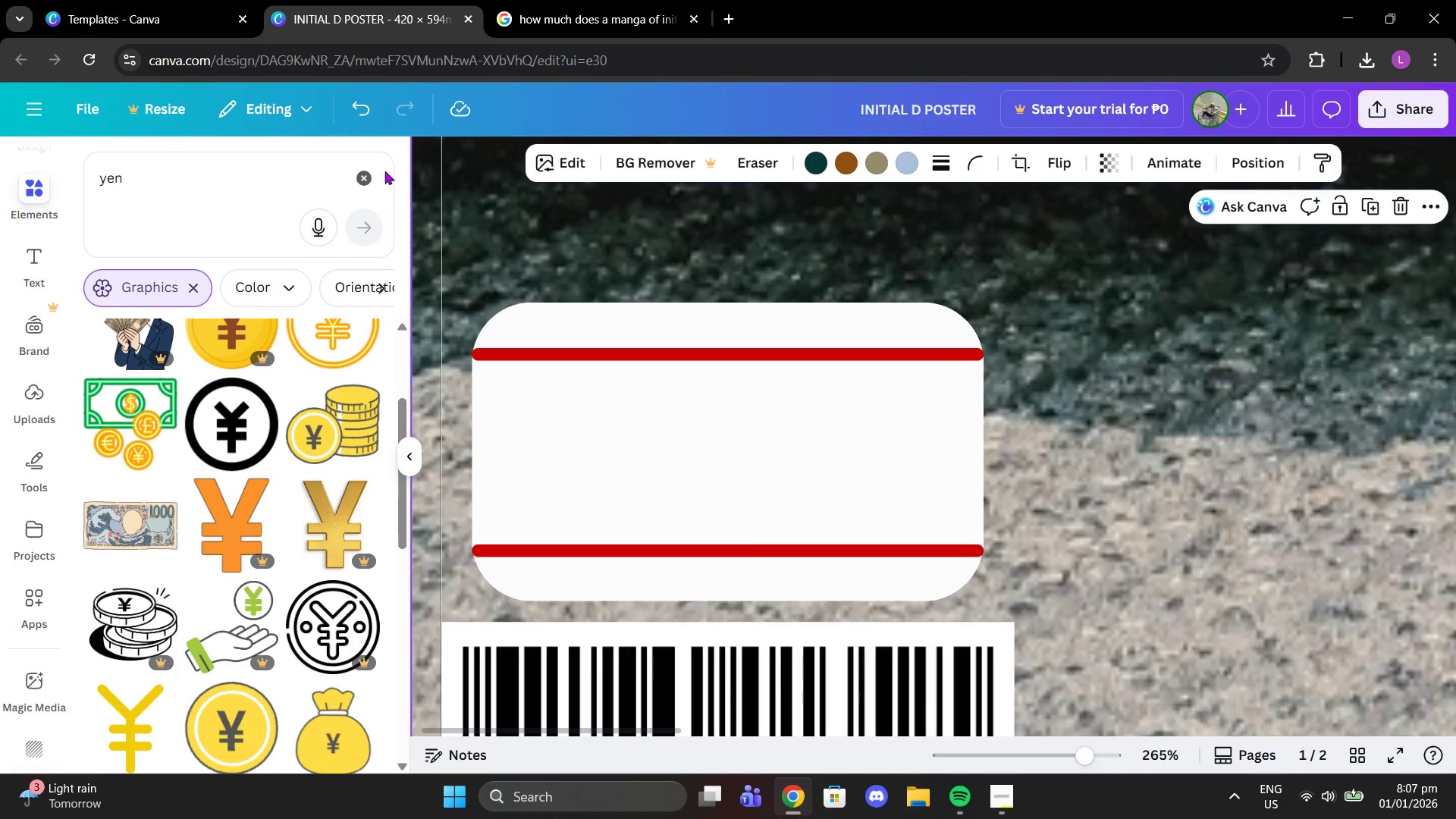 
left_click([356, 170])
 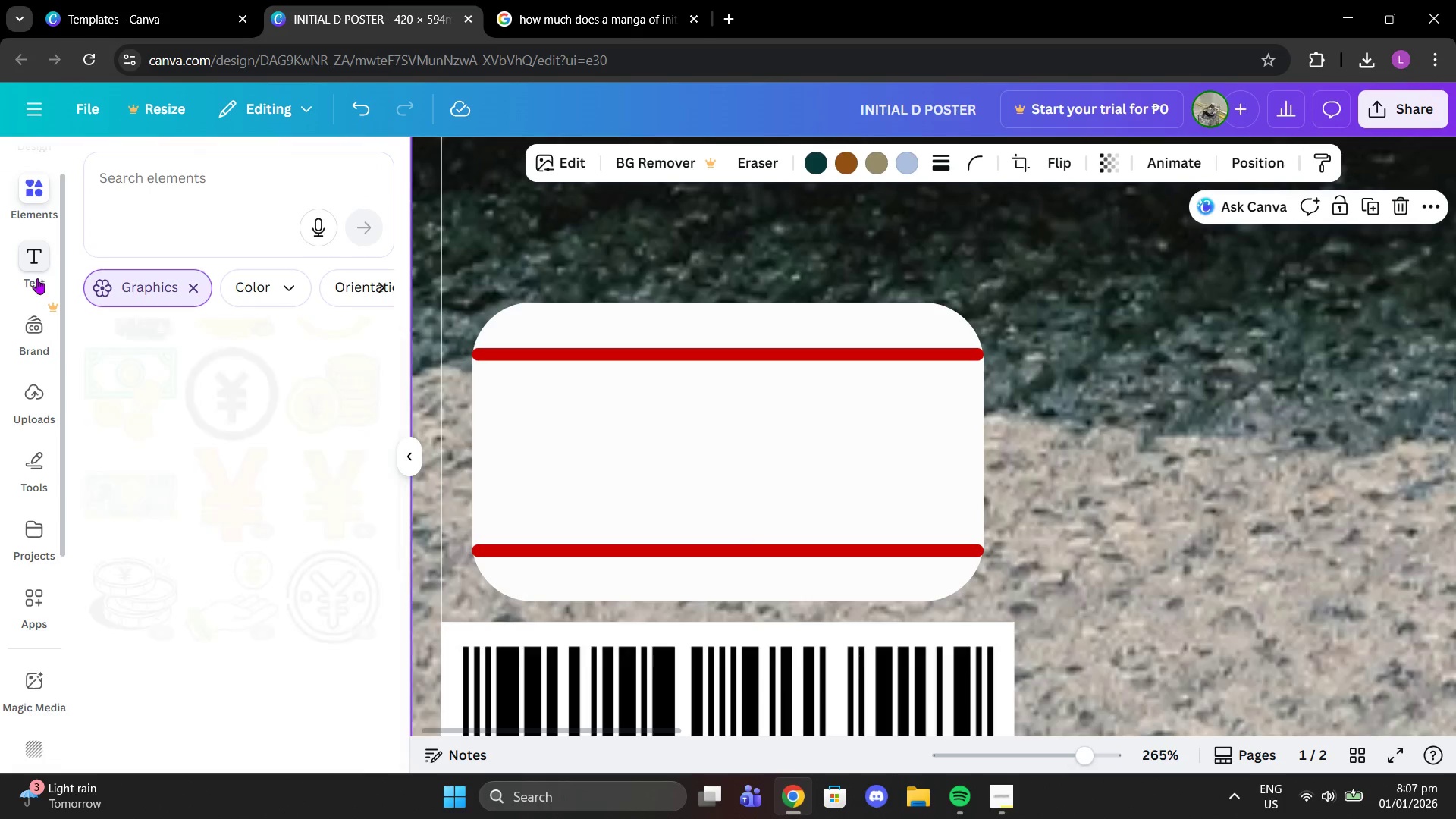 
left_click([36, 276])
 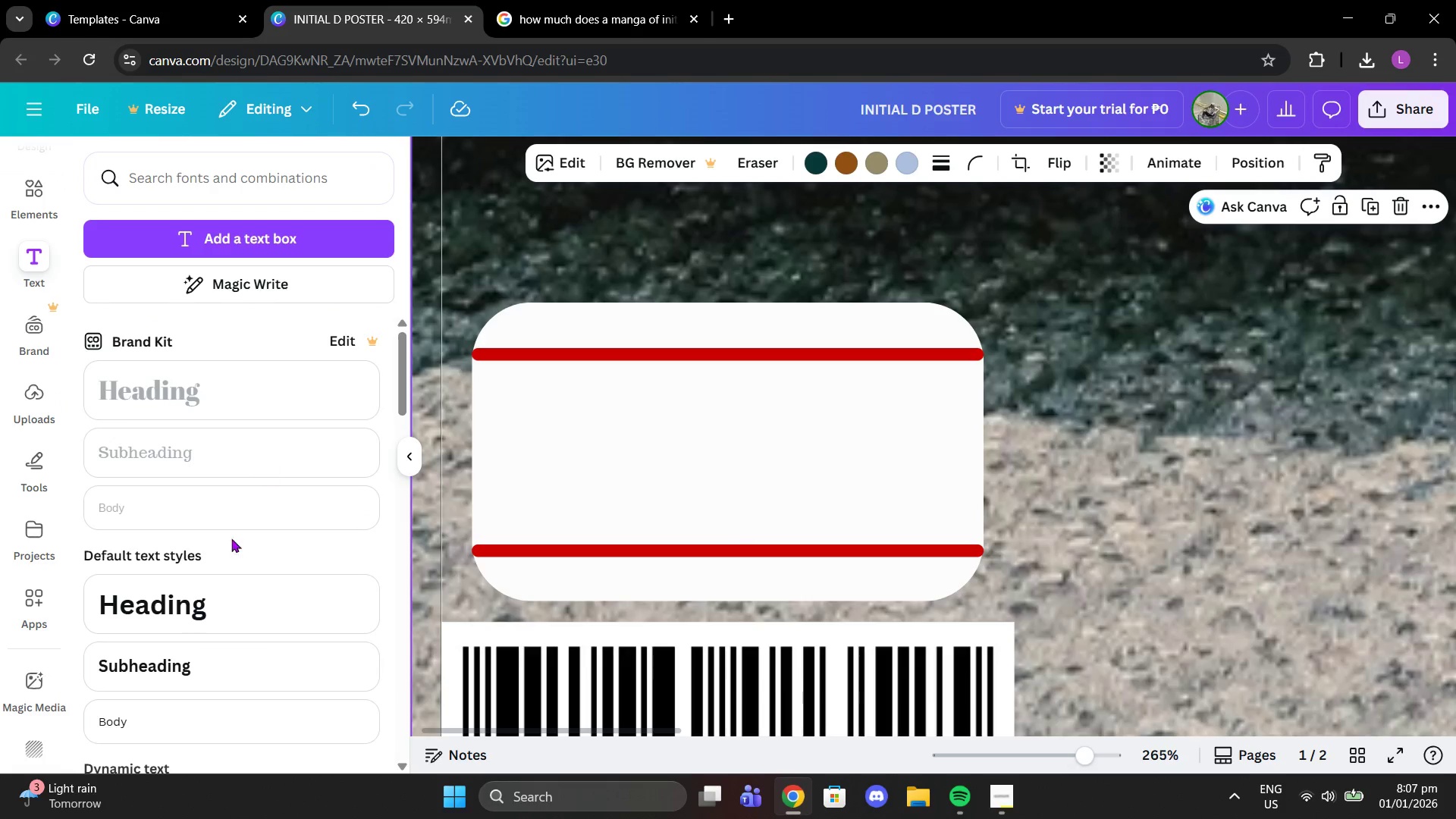 
left_click([204, 625])
 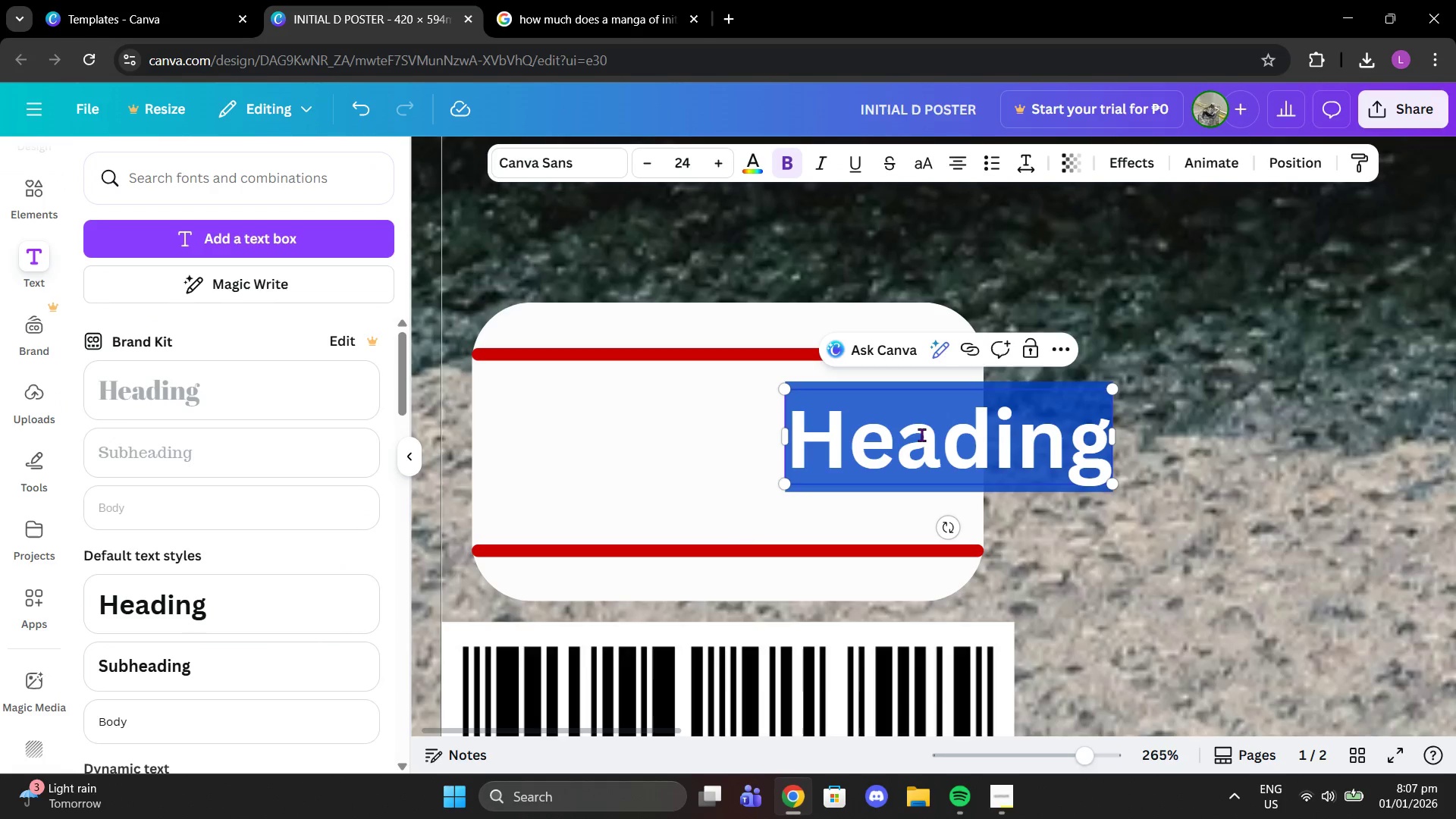 
left_click_drag(start_coordinate=[936, 438], to_coordinate=[669, 457])
 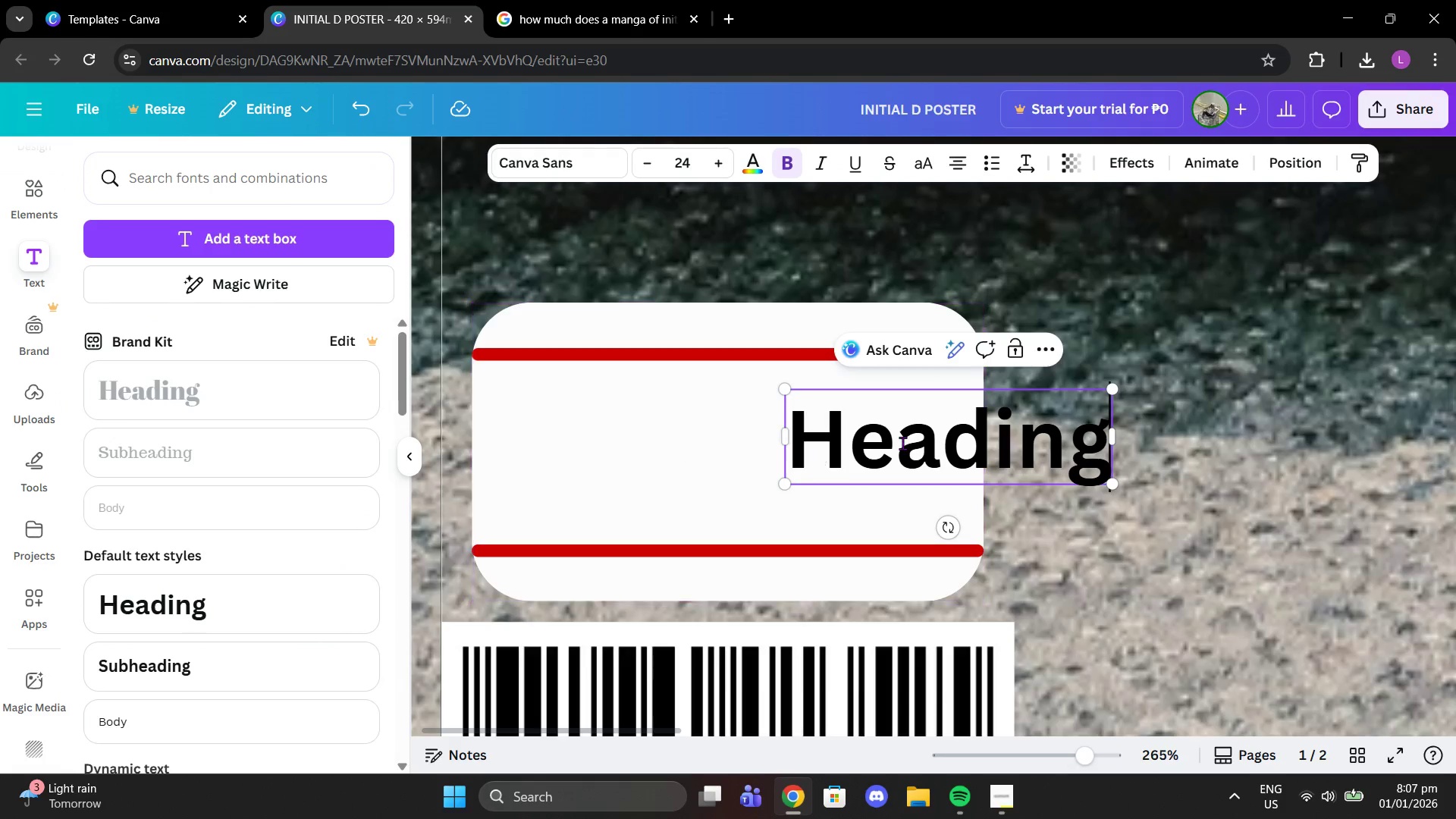 
left_click([902, 443])
 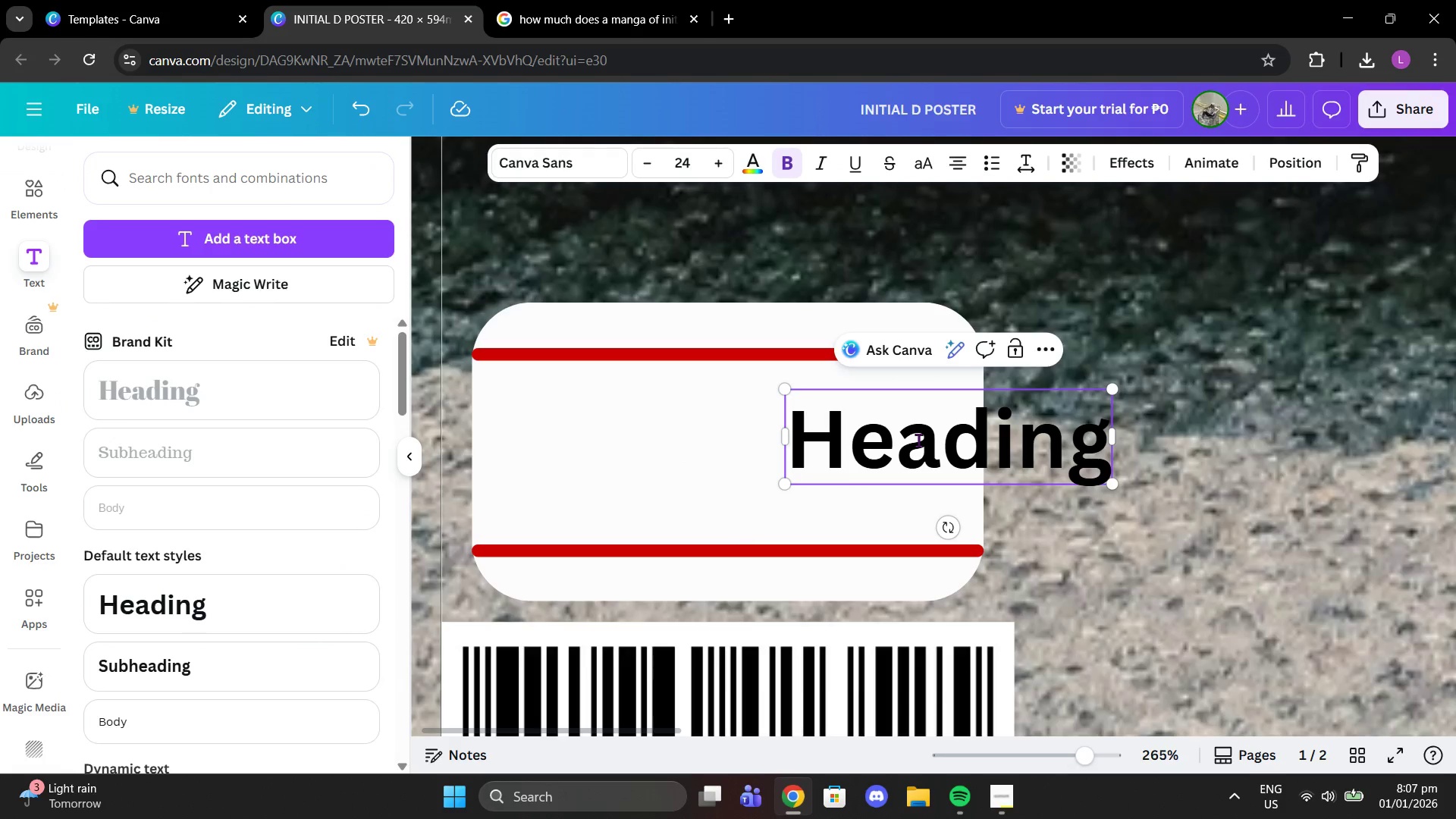 
double_click([918, 440])
 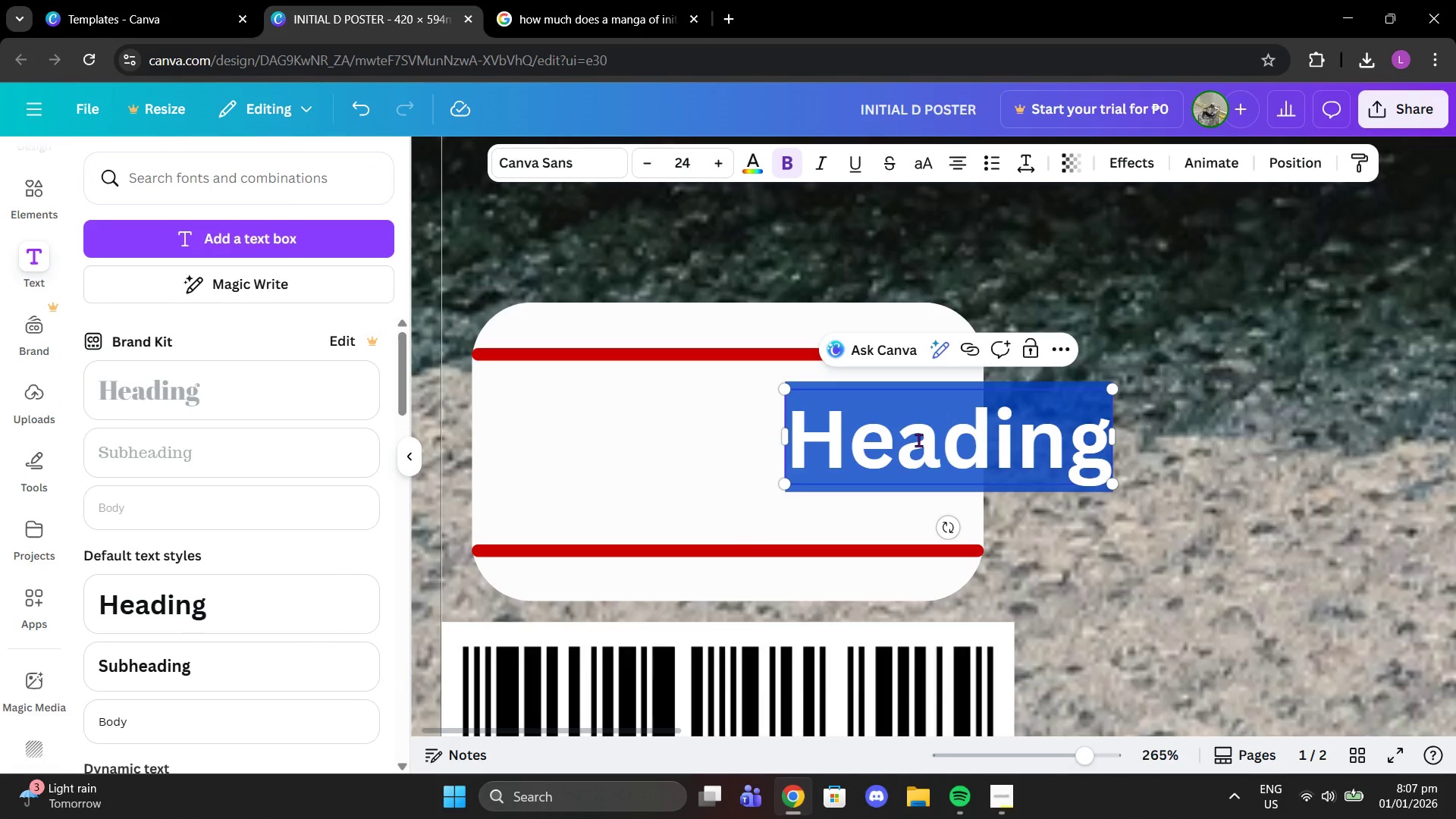 
key(Control+V)
 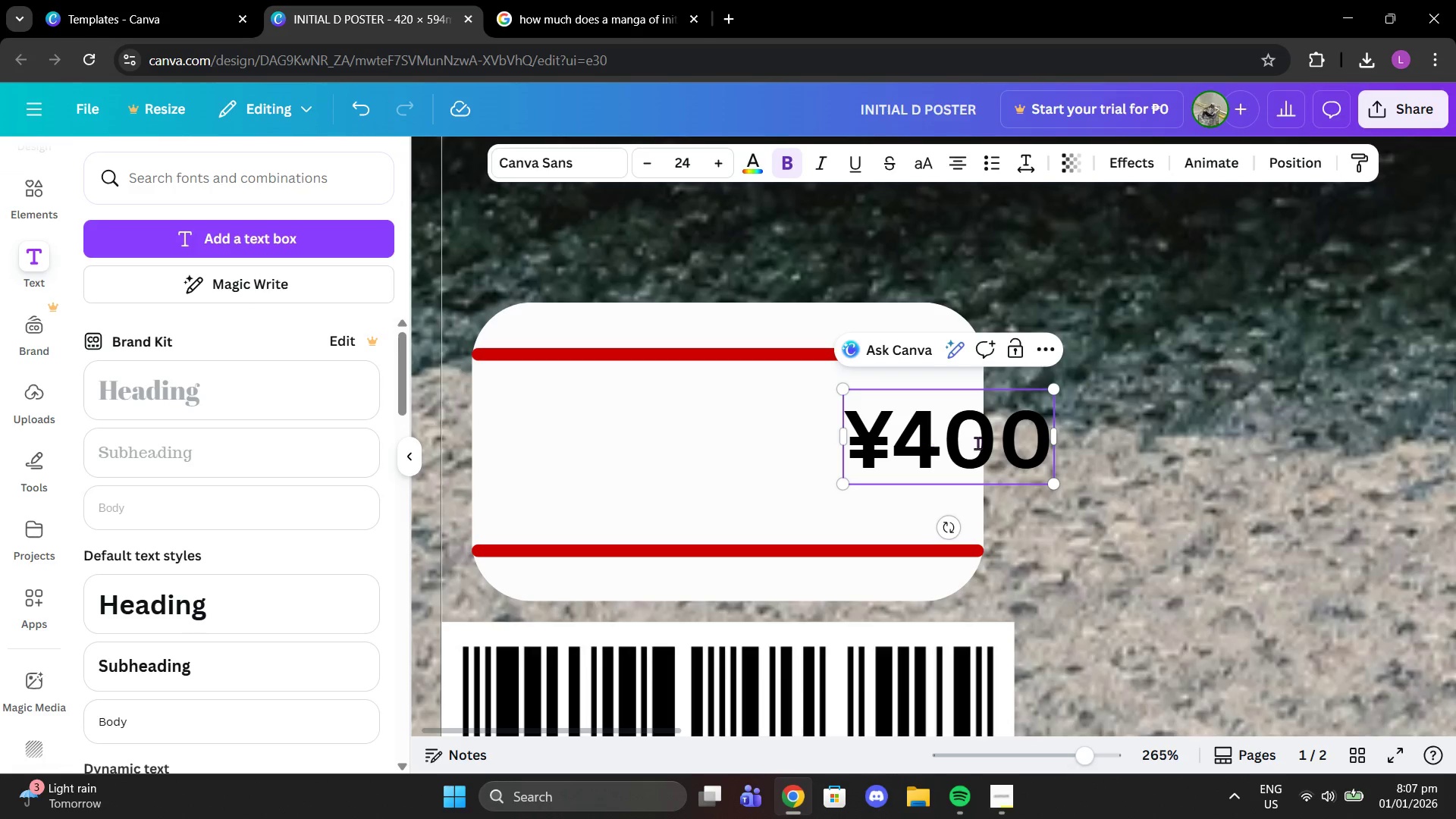 
left_click([1195, 450])
 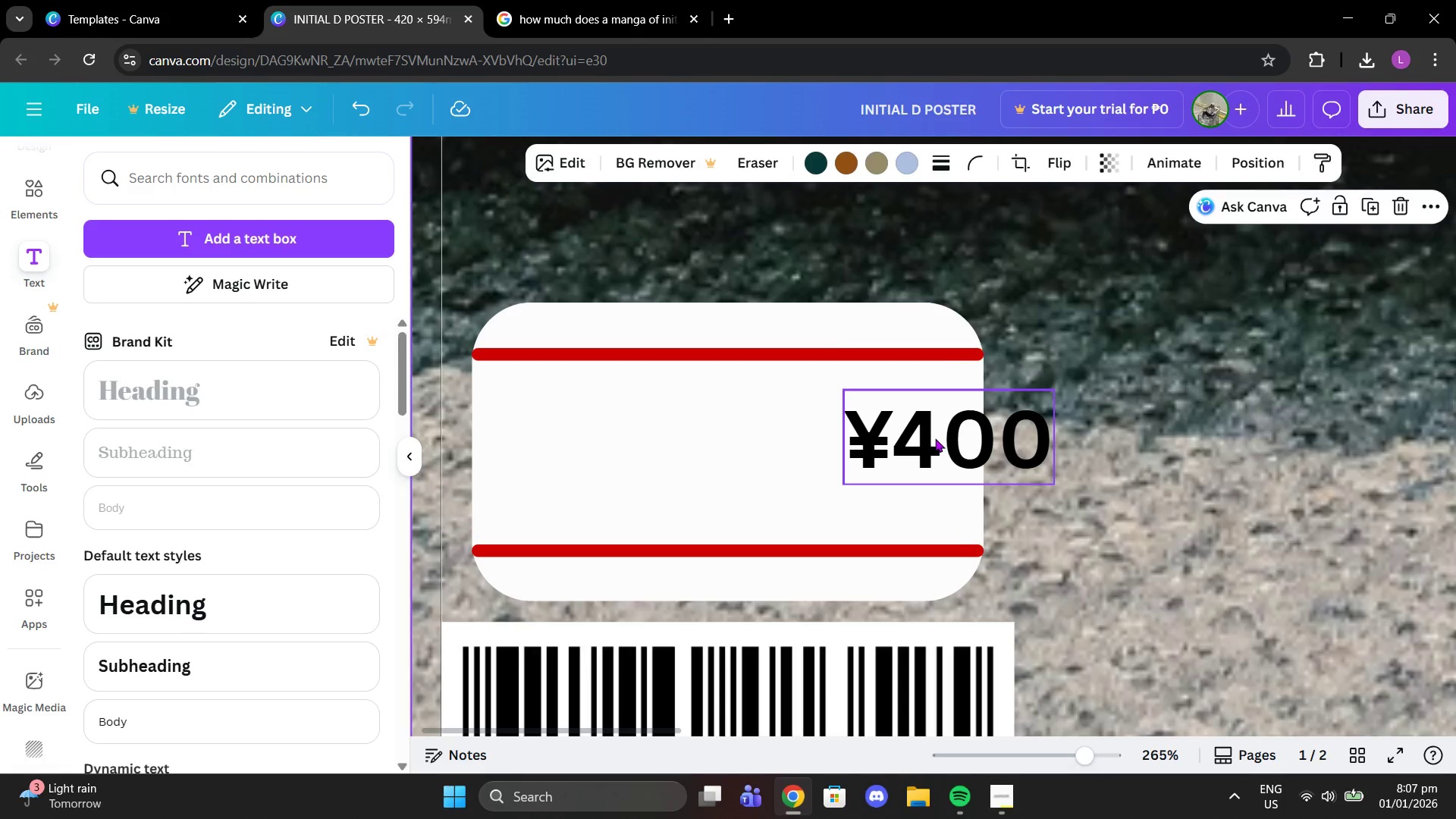 
left_click_drag(start_coordinate=[935, 438], to_coordinate=[637, 428])
 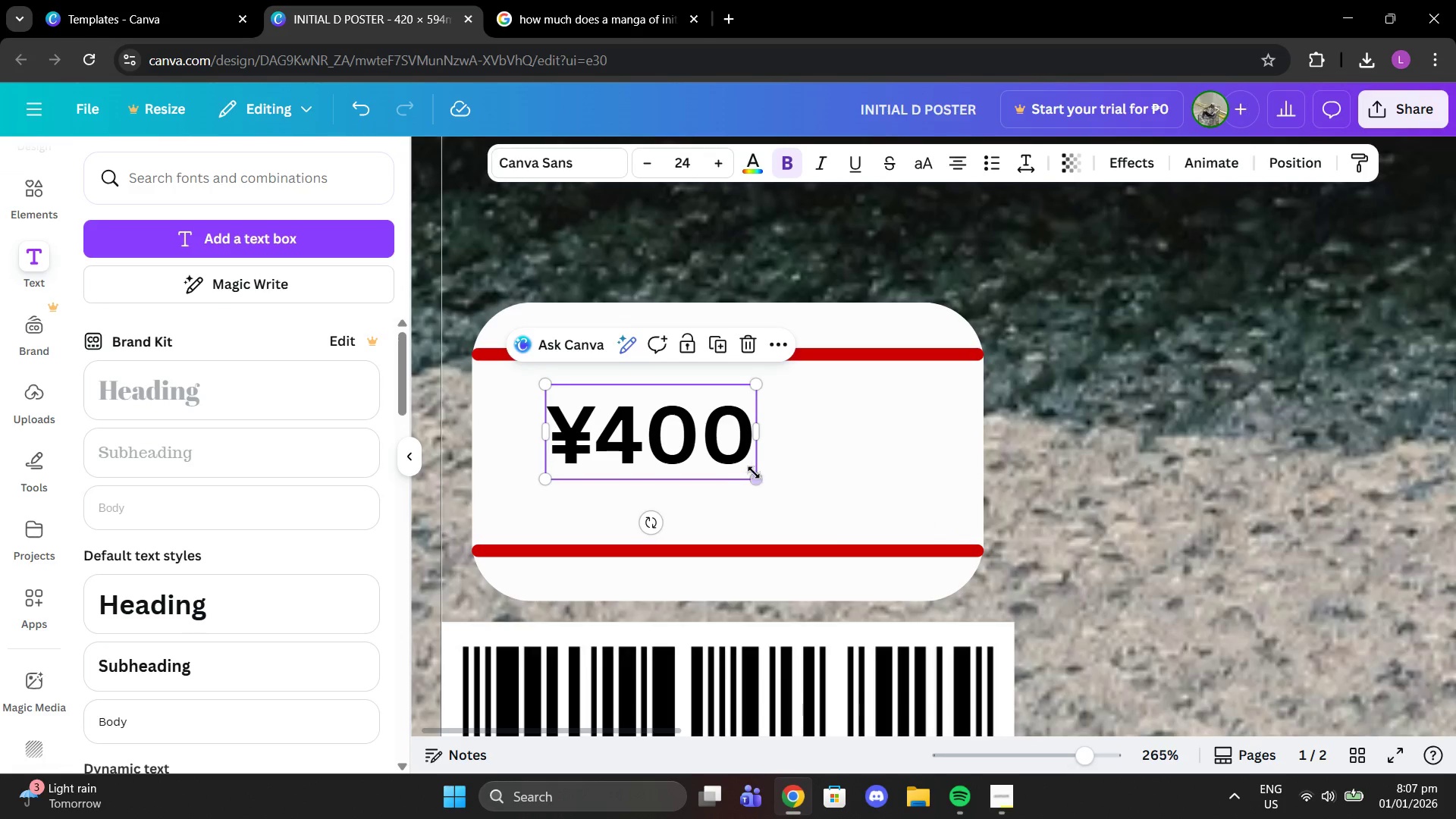 
left_click_drag(start_coordinate=[755, 472], to_coordinate=[829, 521])
 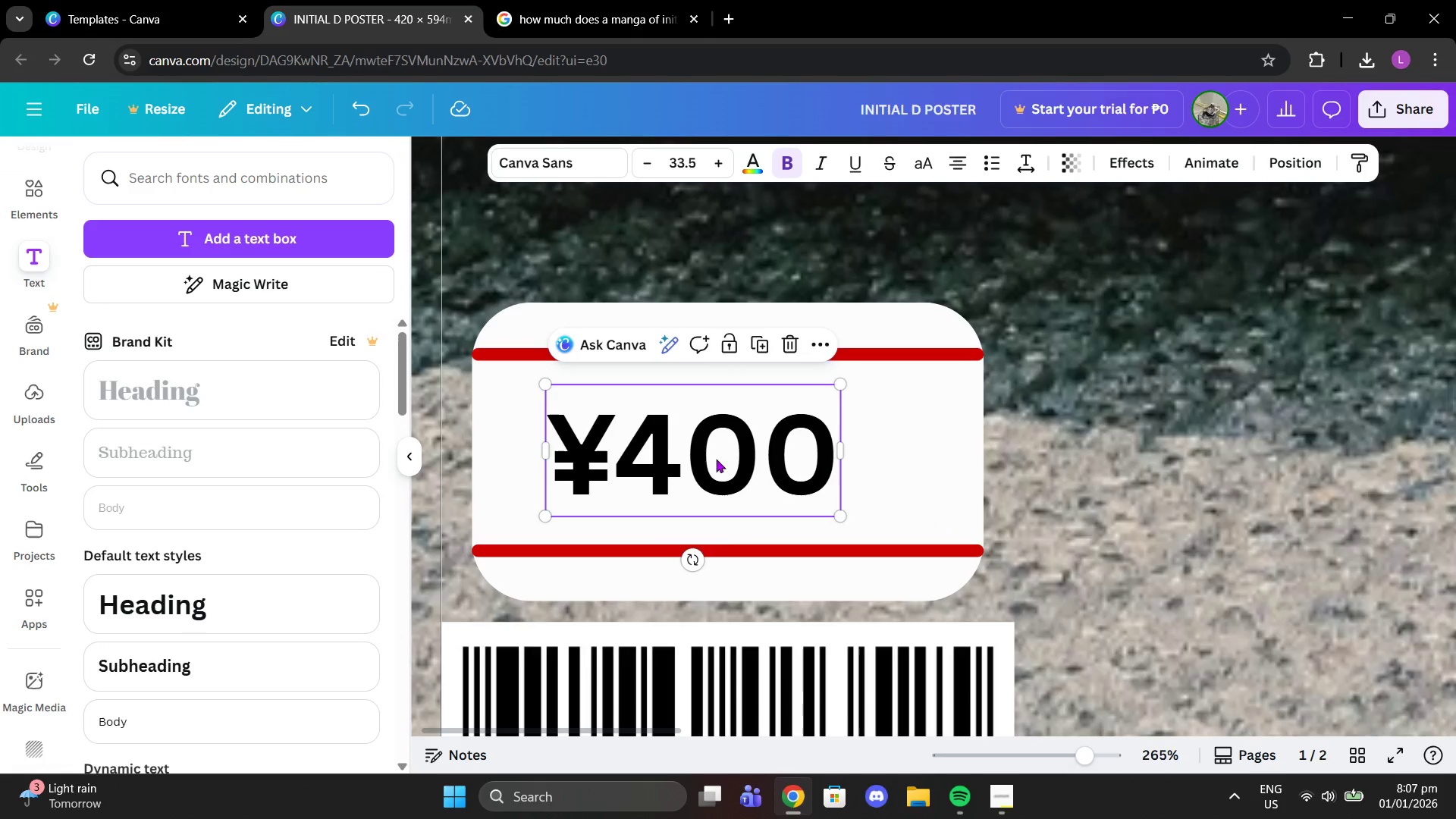 
left_click_drag(start_coordinate=[716, 459], to_coordinate=[748, 457])
 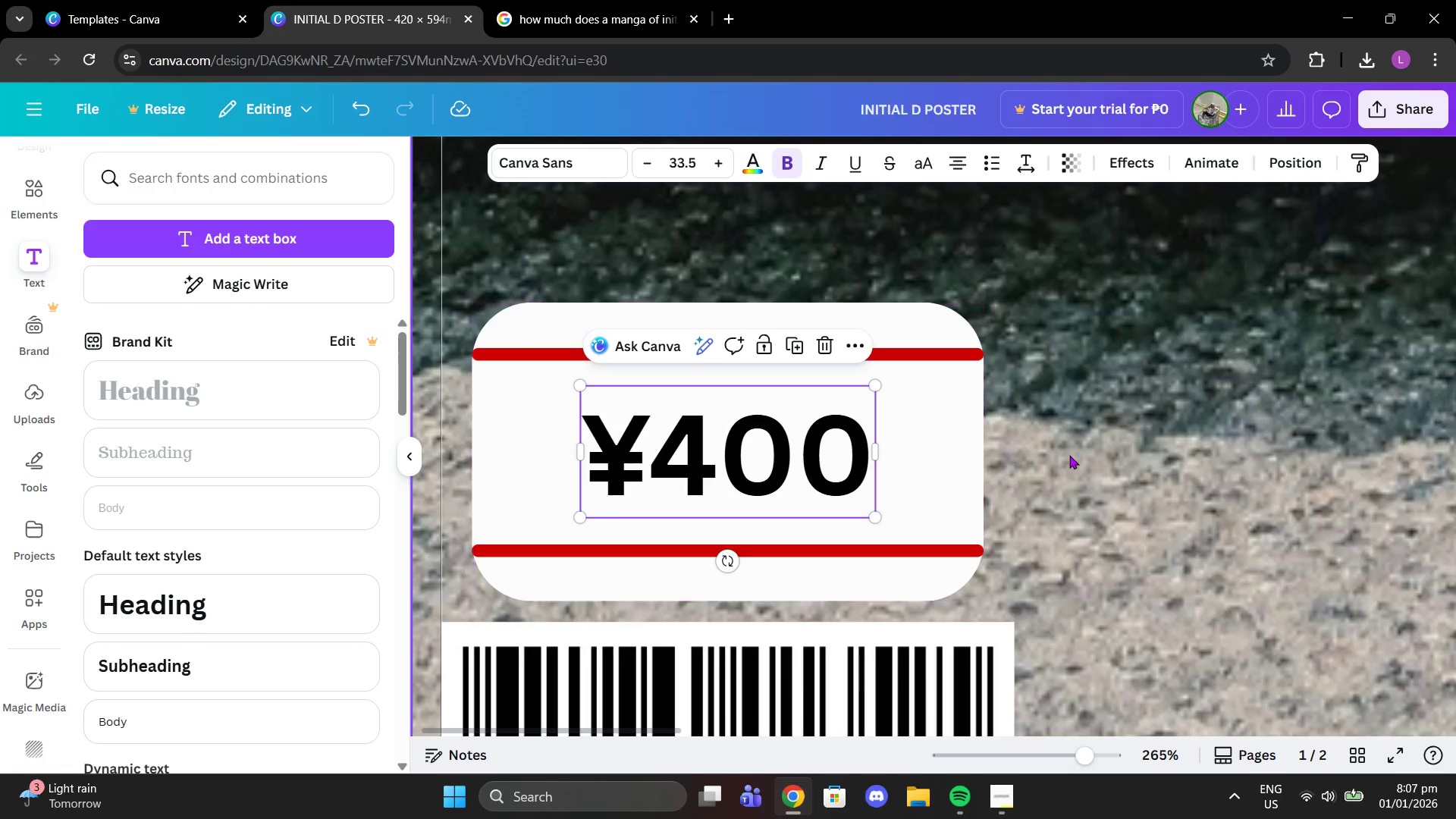 
left_click([1069, 455])
 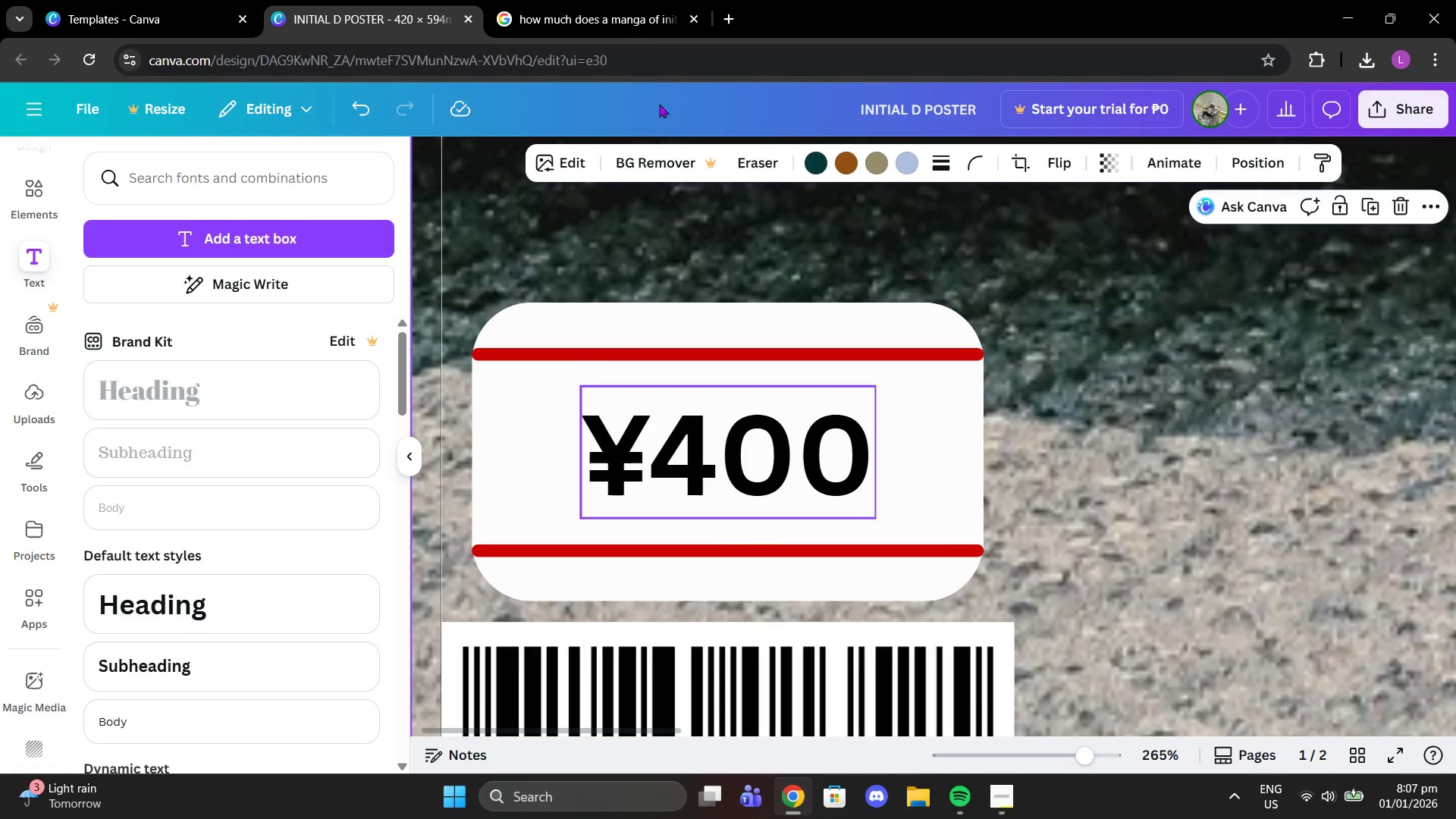 
left_click([613, 0])
 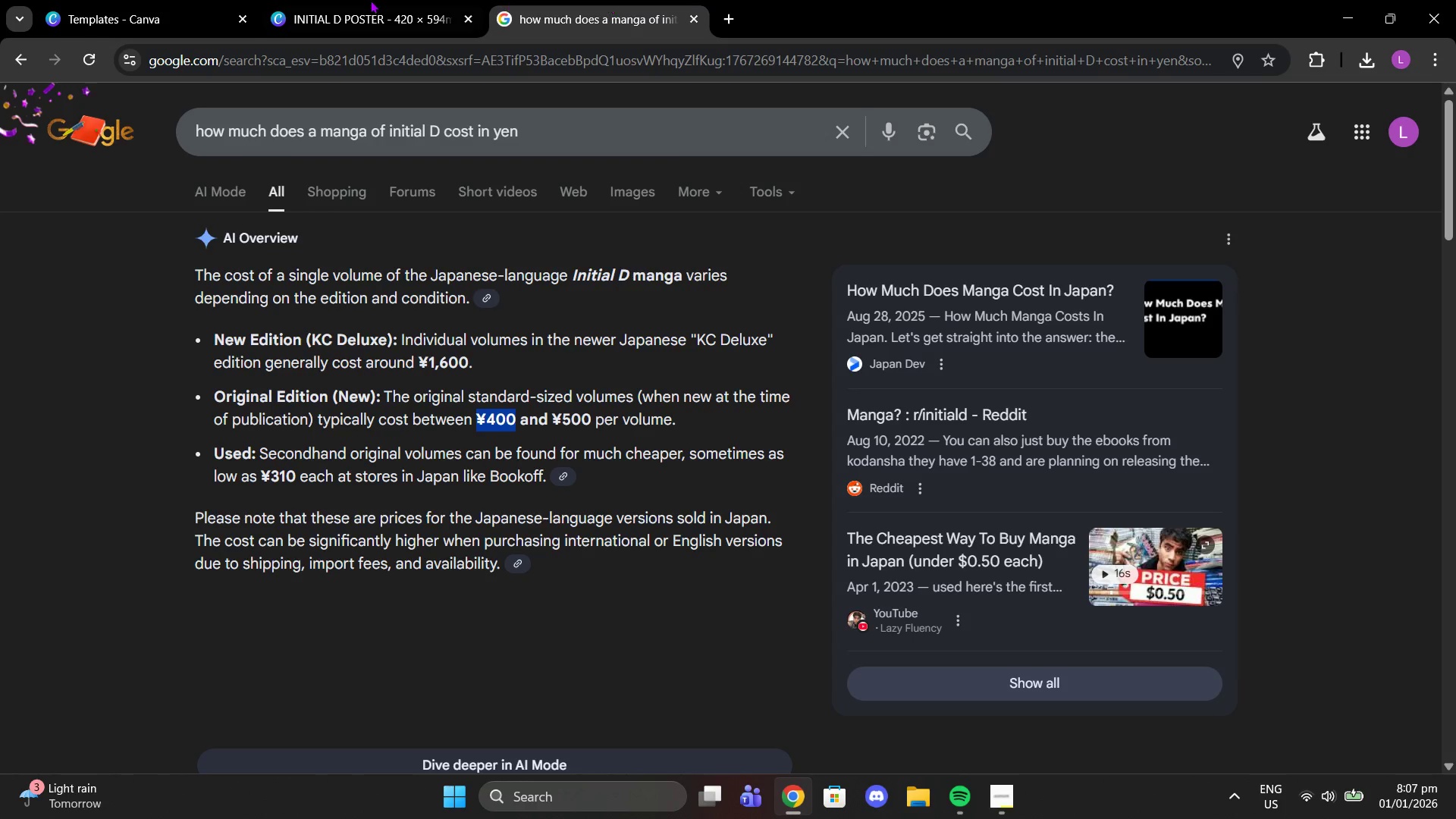 
left_click([364, 0])
 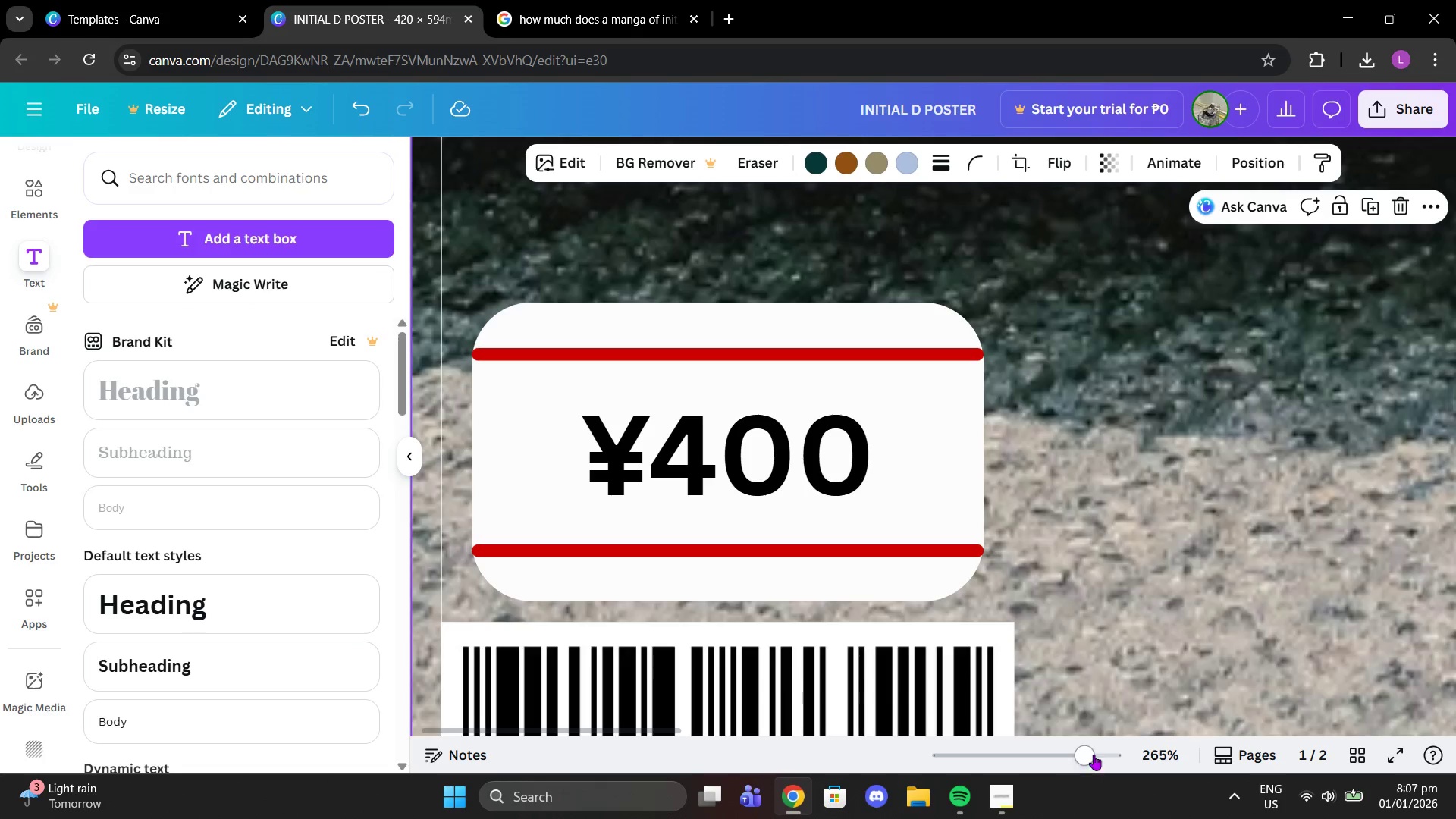 
left_click_drag(start_coordinate=[1096, 755], to_coordinate=[1010, 754])
 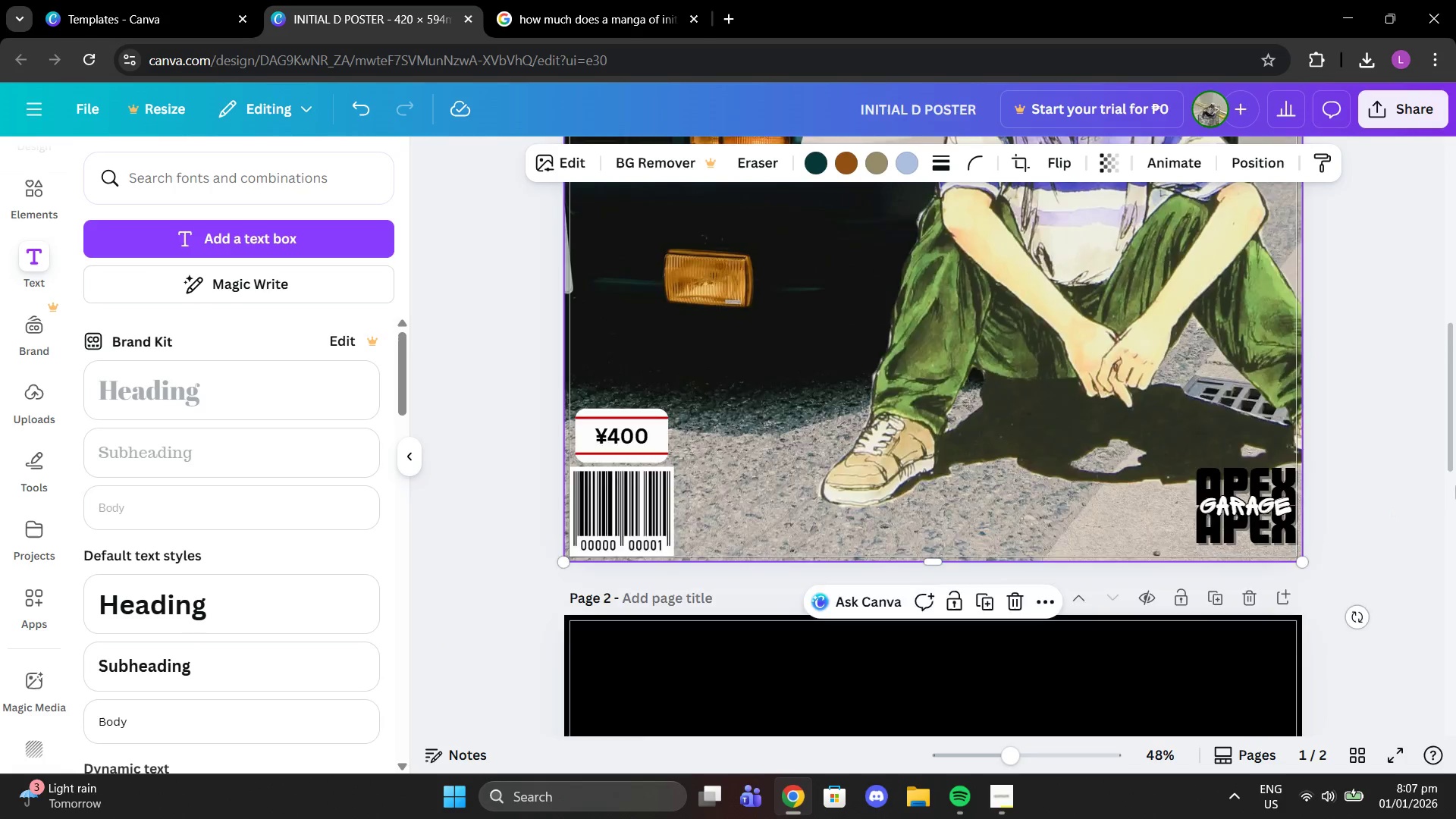 
scroll: coordinate [1455, 485], scroll_direction: up, amount: 2.0
 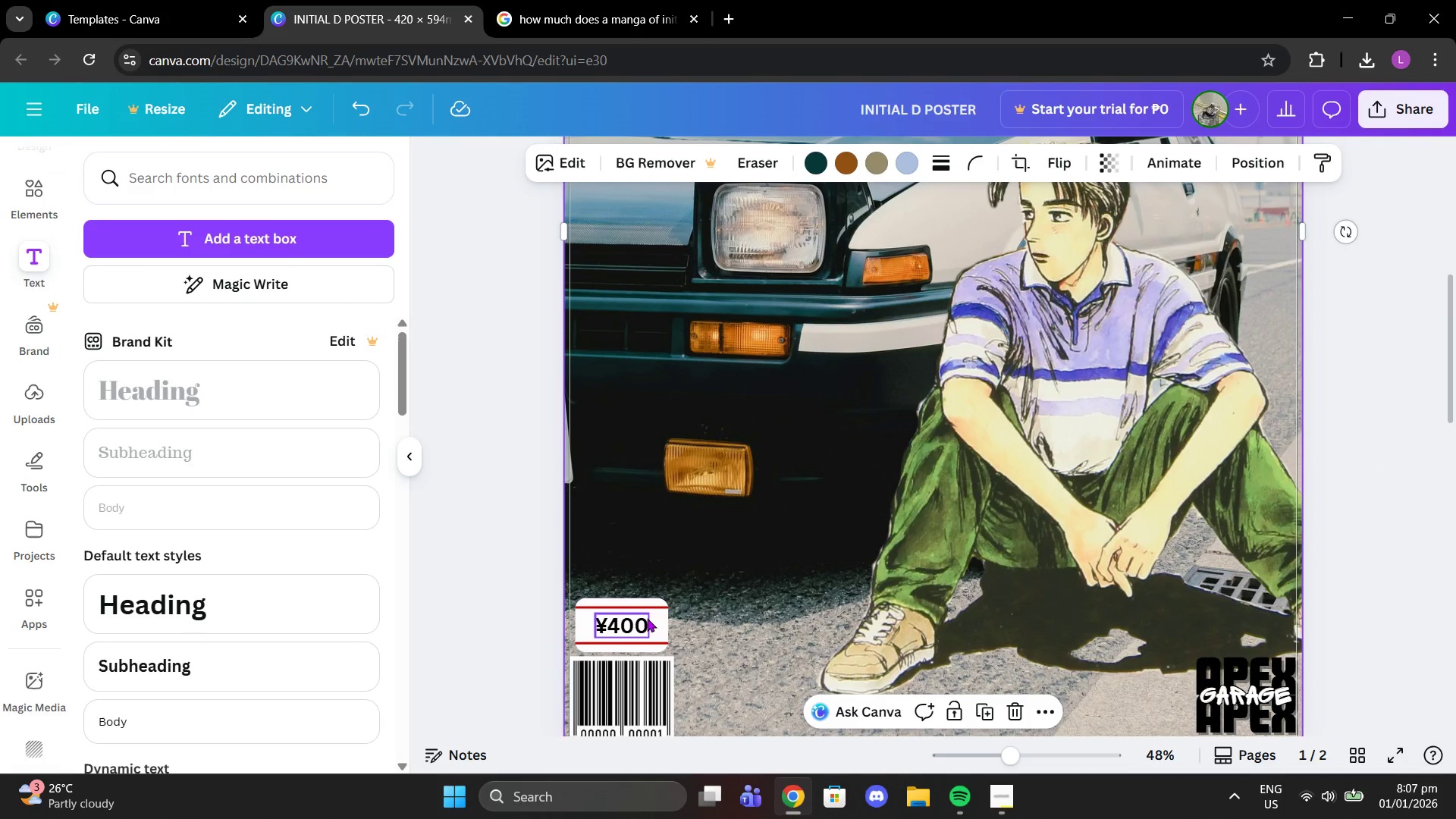 
left_click([659, 622])
 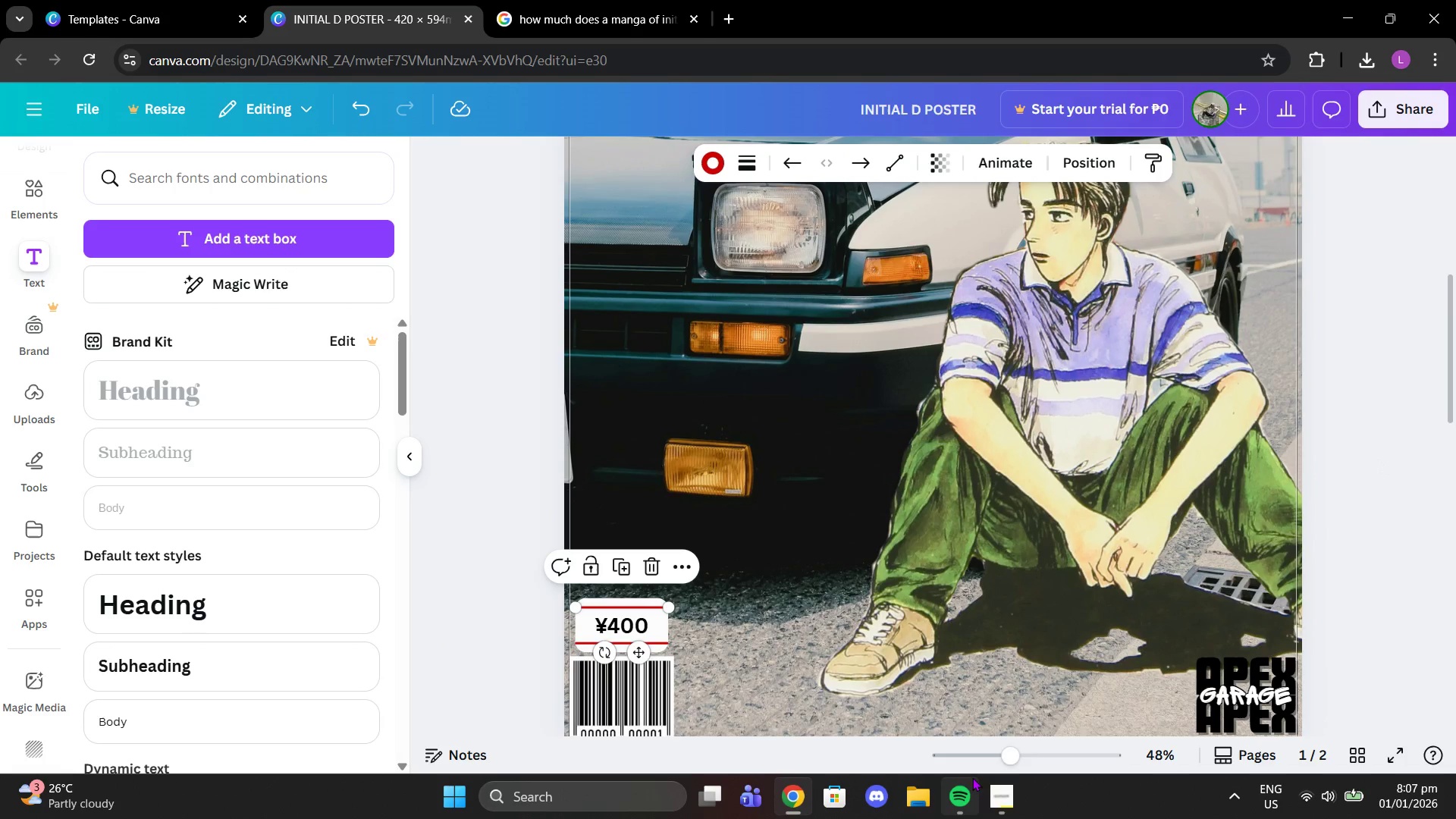 
left_click_drag(start_coordinate=[1000, 757], to_coordinate=[1096, 743])
 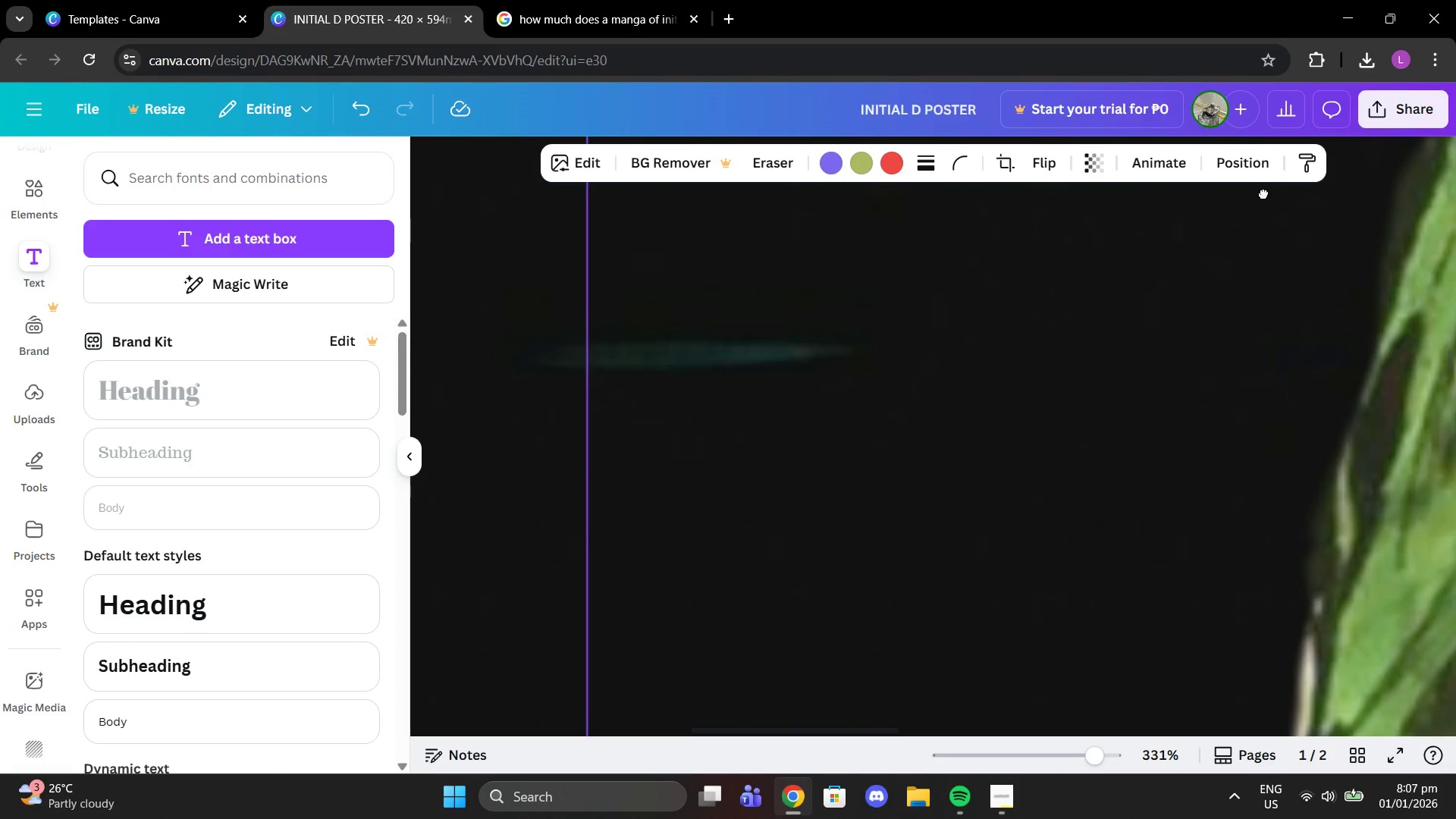 
scroll: coordinate [877, 428], scroll_direction: down, amount: 4.0
 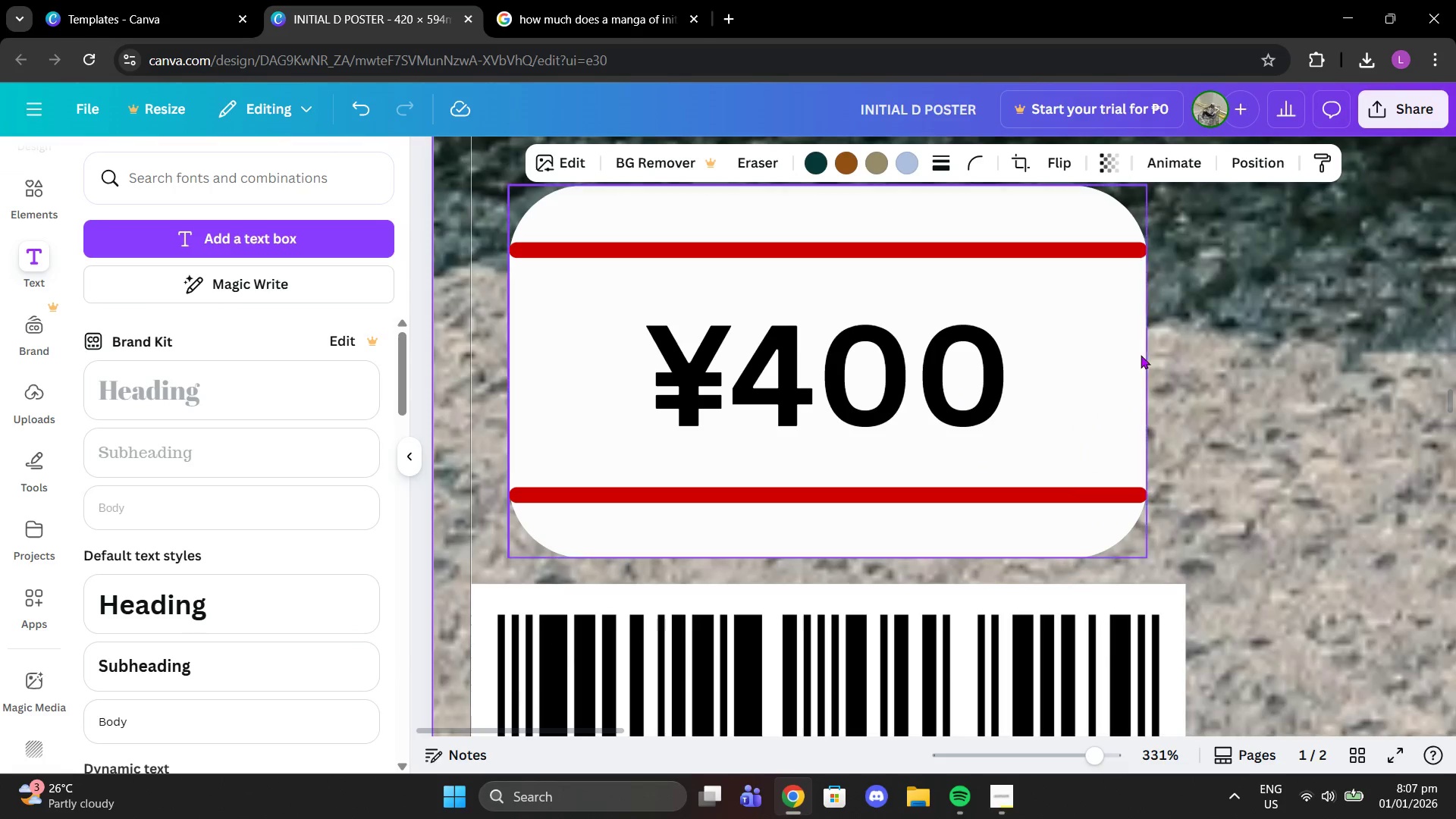 
left_click([1143, 356])
 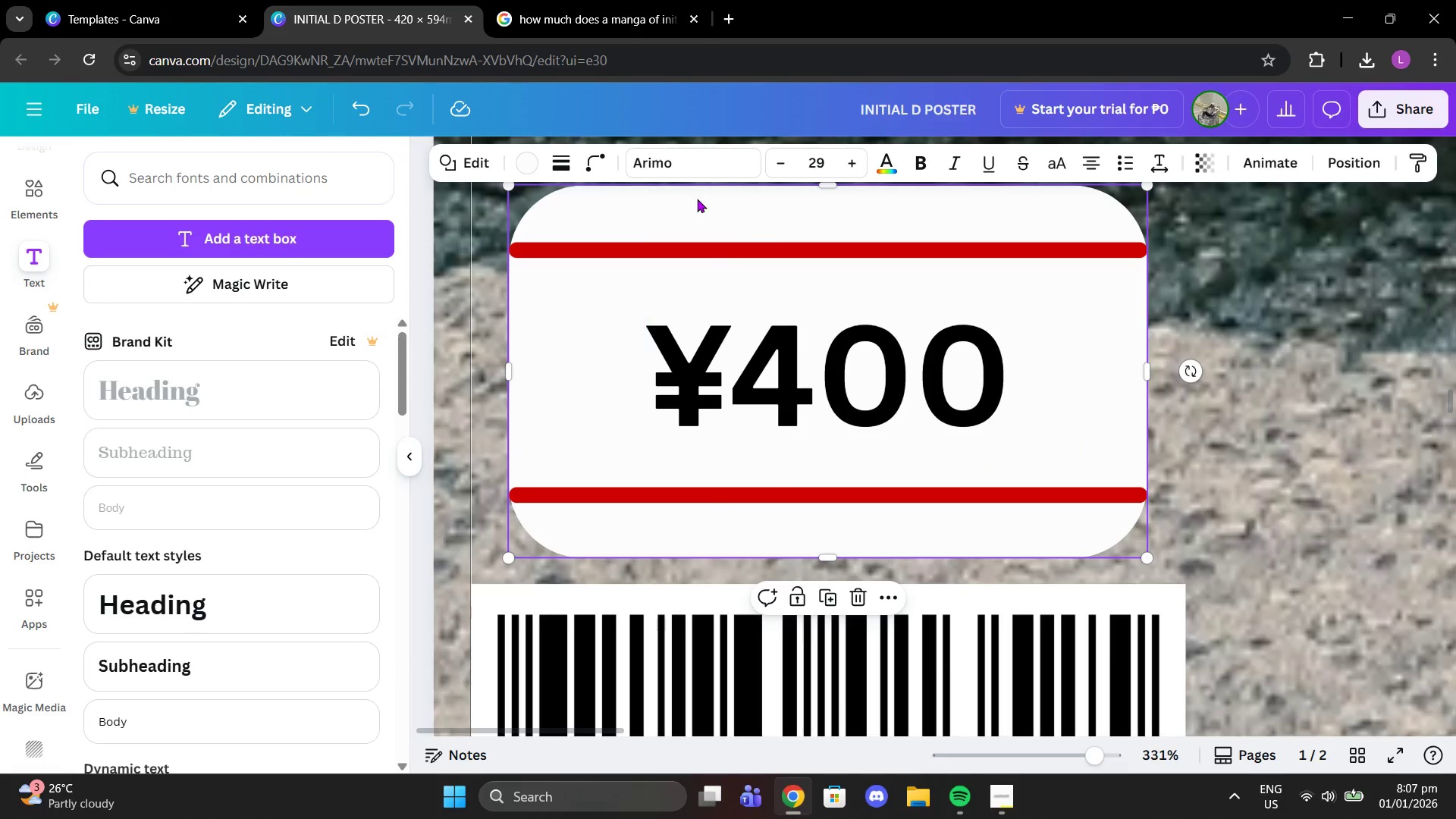 
scroll: coordinate [694, 197], scroll_direction: up, amount: 1.0
 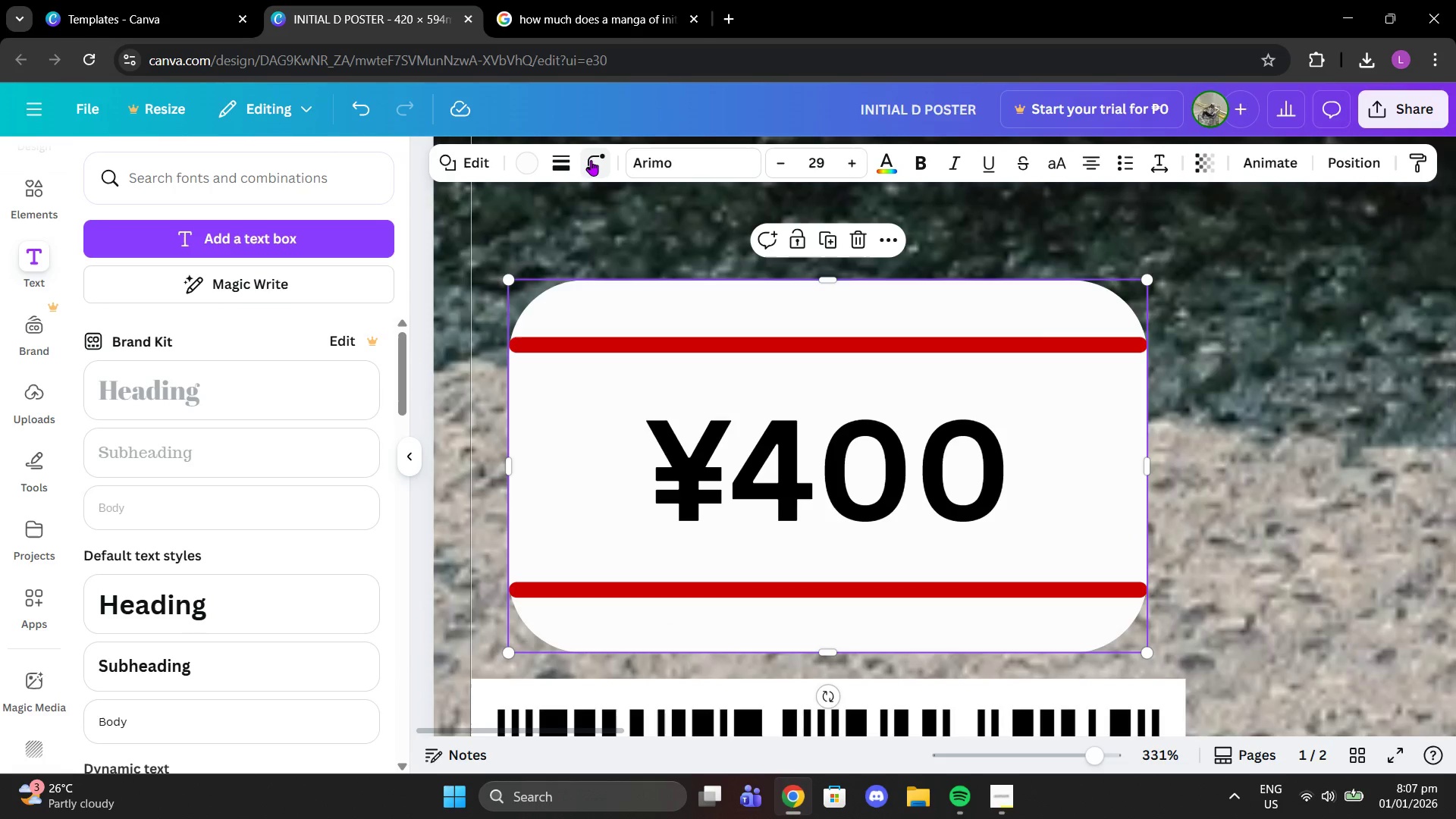 
left_click([591, 160])
 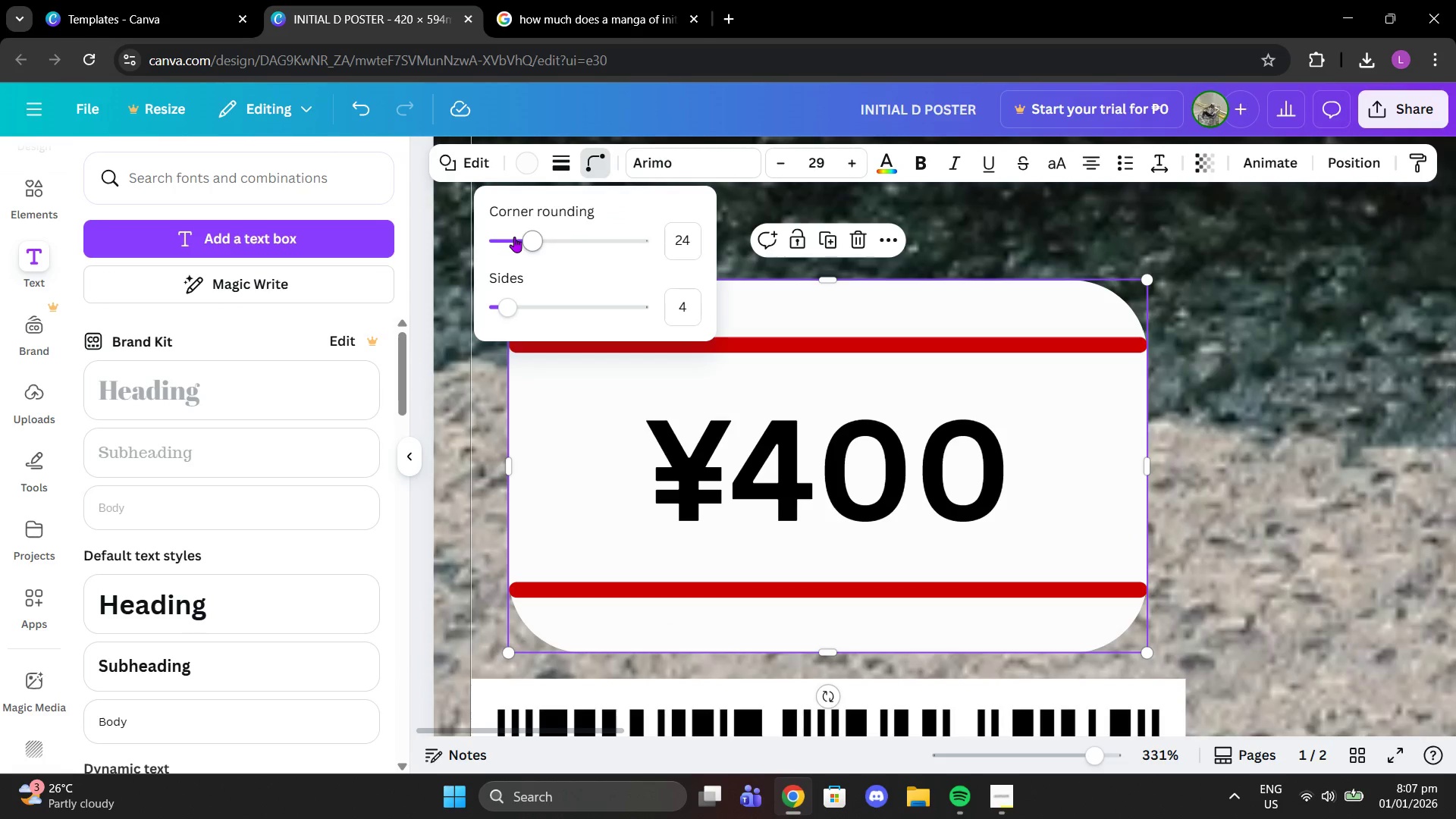 
left_click_drag(start_coordinate=[514, 237], to_coordinate=[510, 234])
 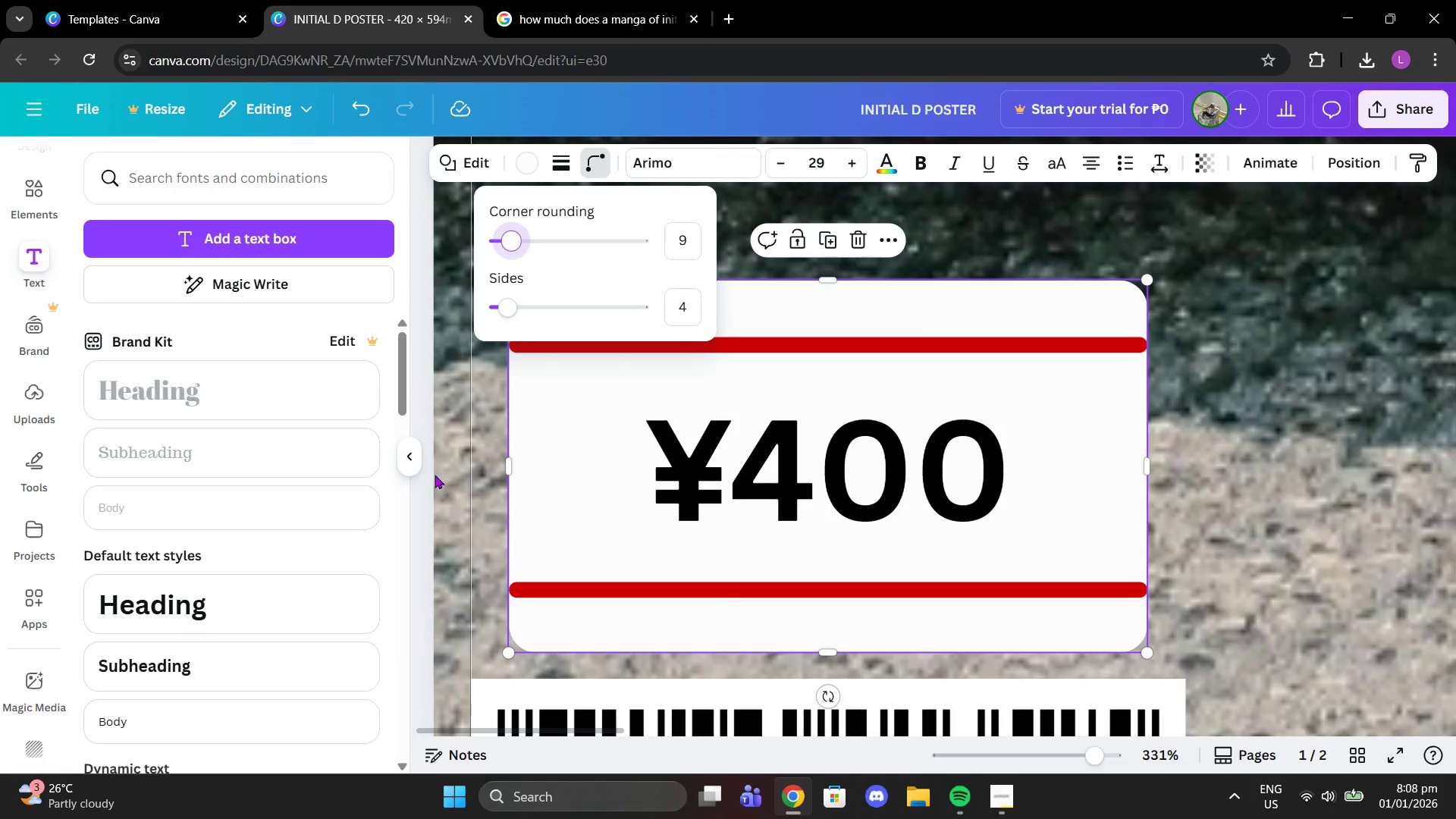 
left_click([441, 475])
 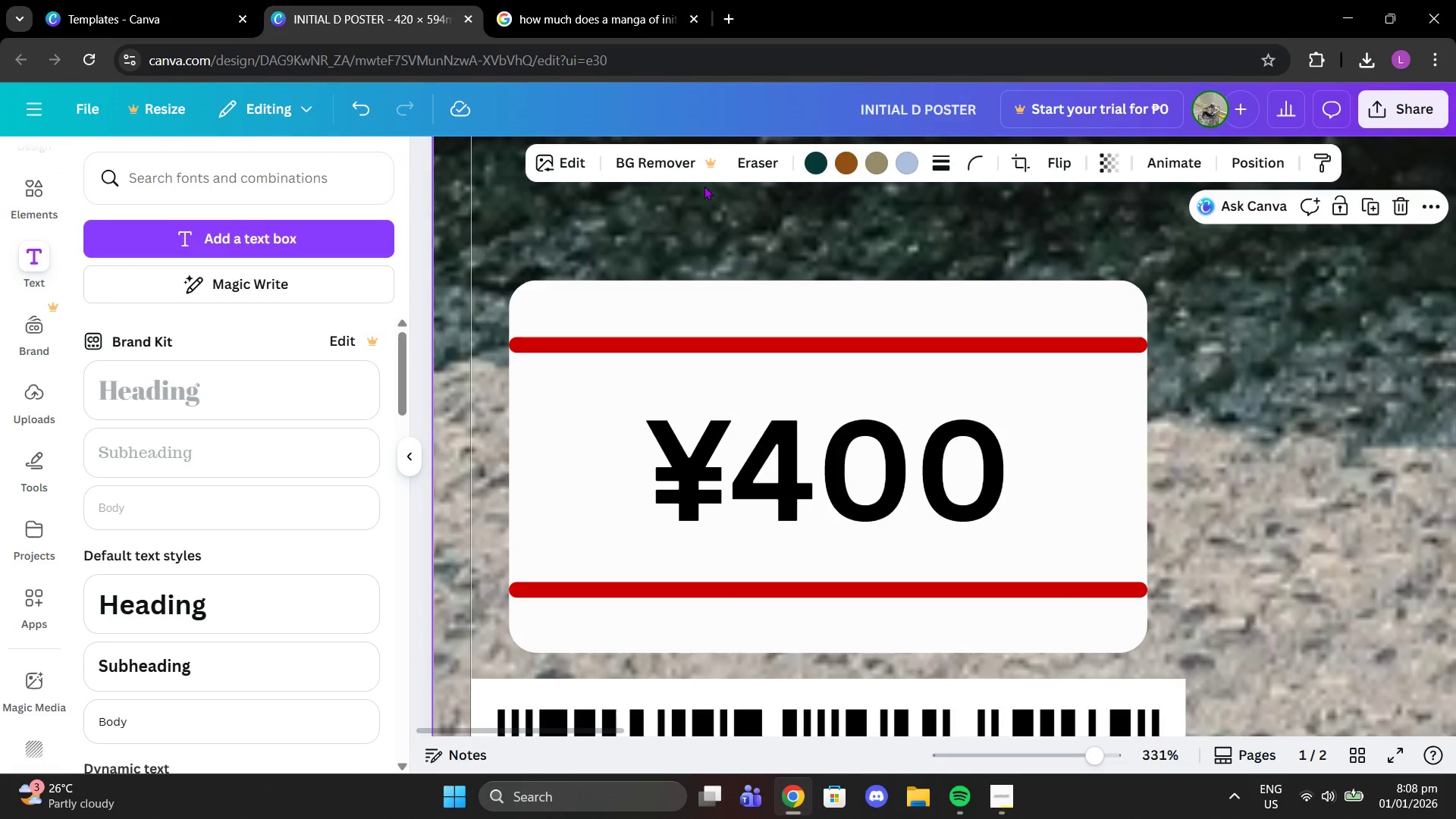 
left_click([782, 325])
 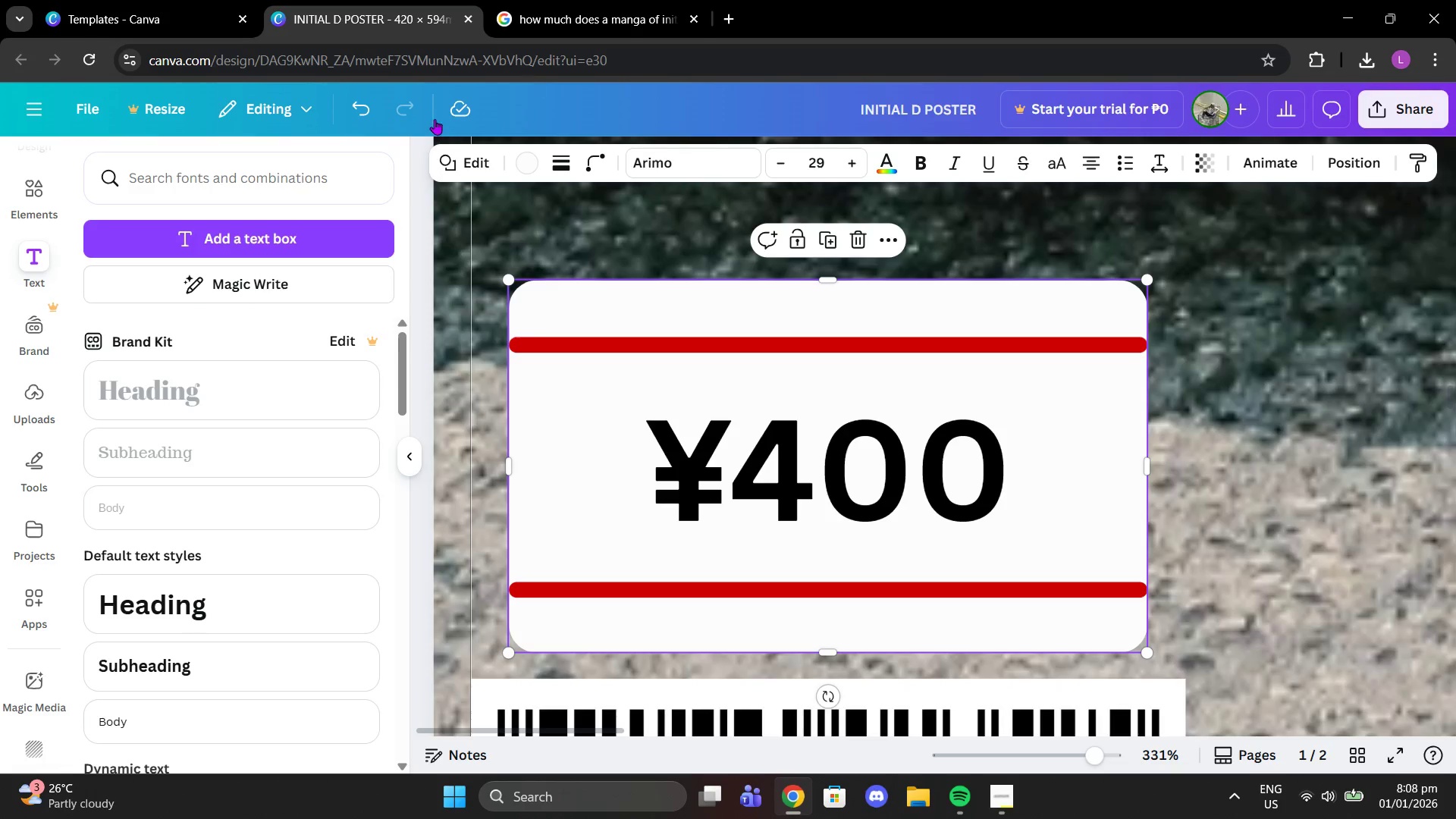 
left_click([301, 171])
 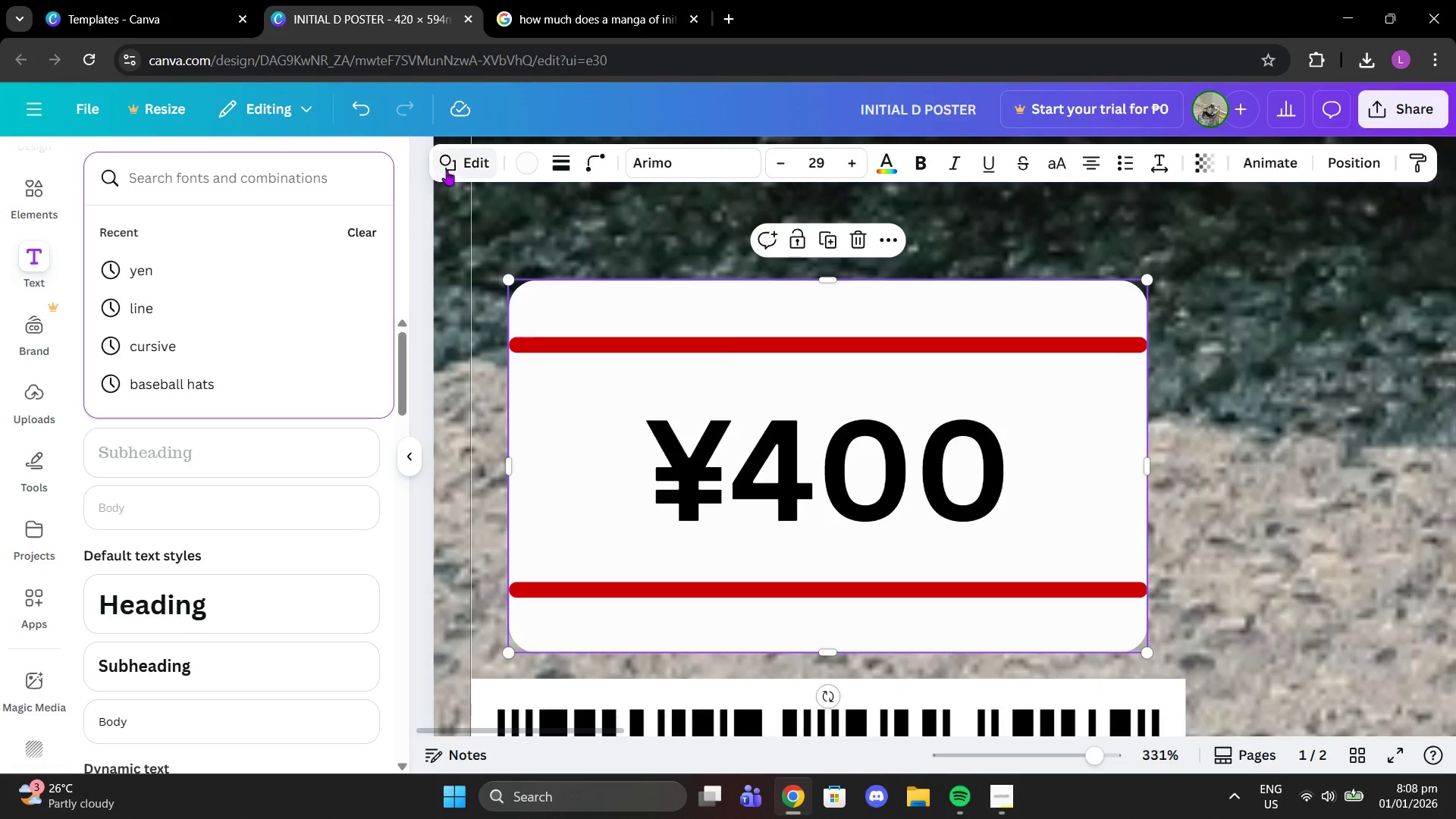 
left_click([451, 170])
 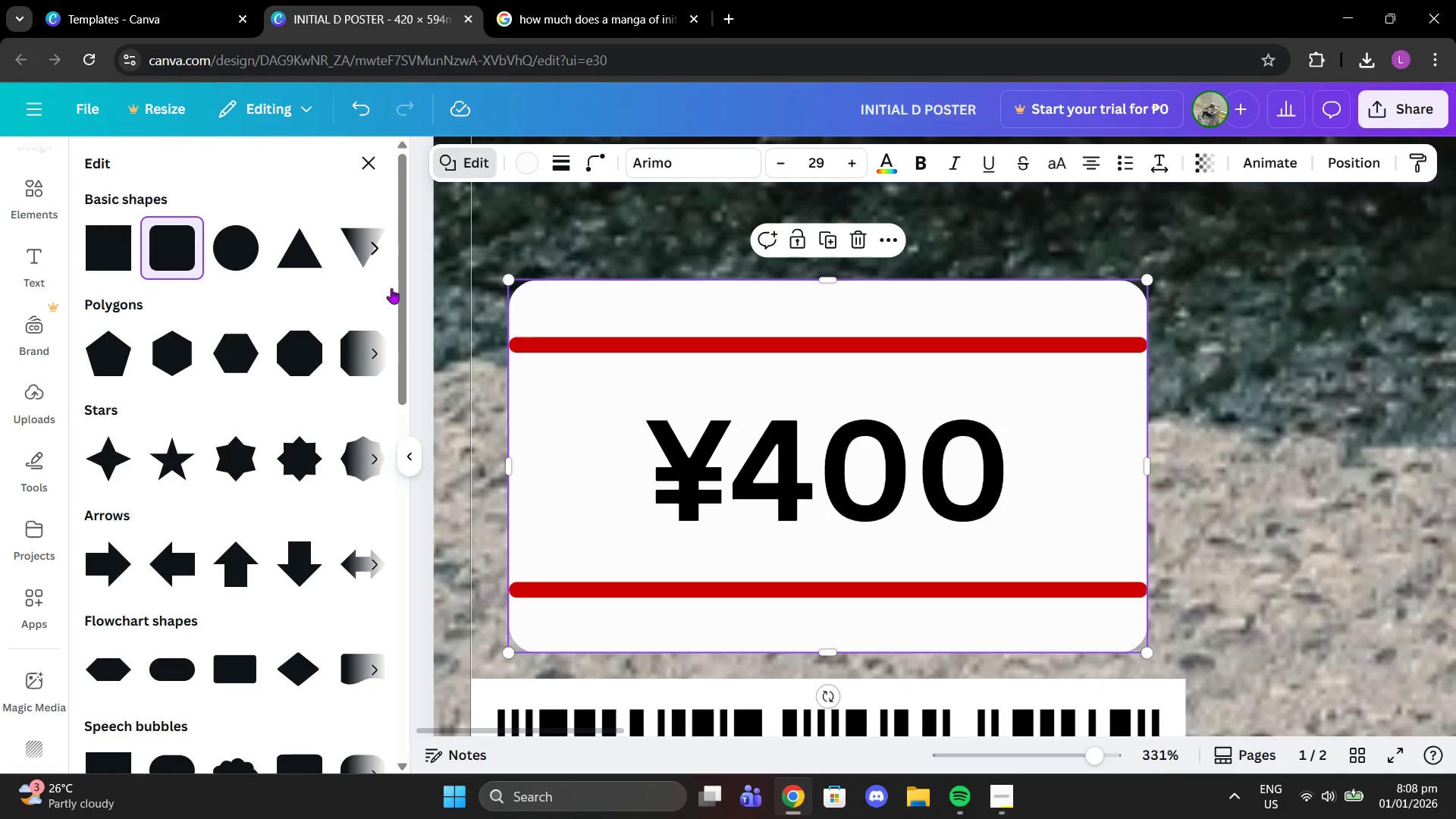 
scroll: coordinate [293, 522], scroll_direction: down, amount: 2.0
 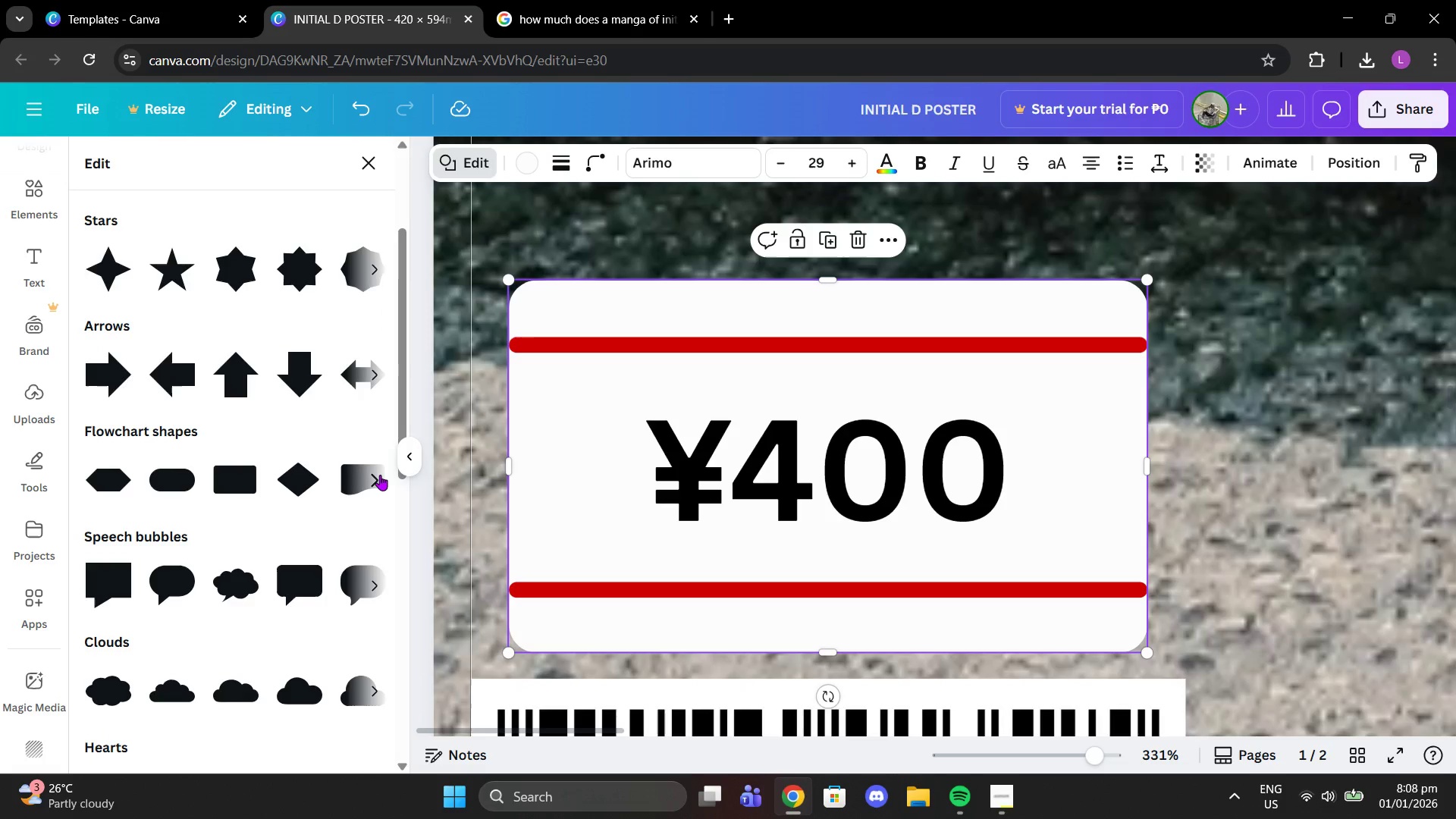 
left_click([380, 475])
 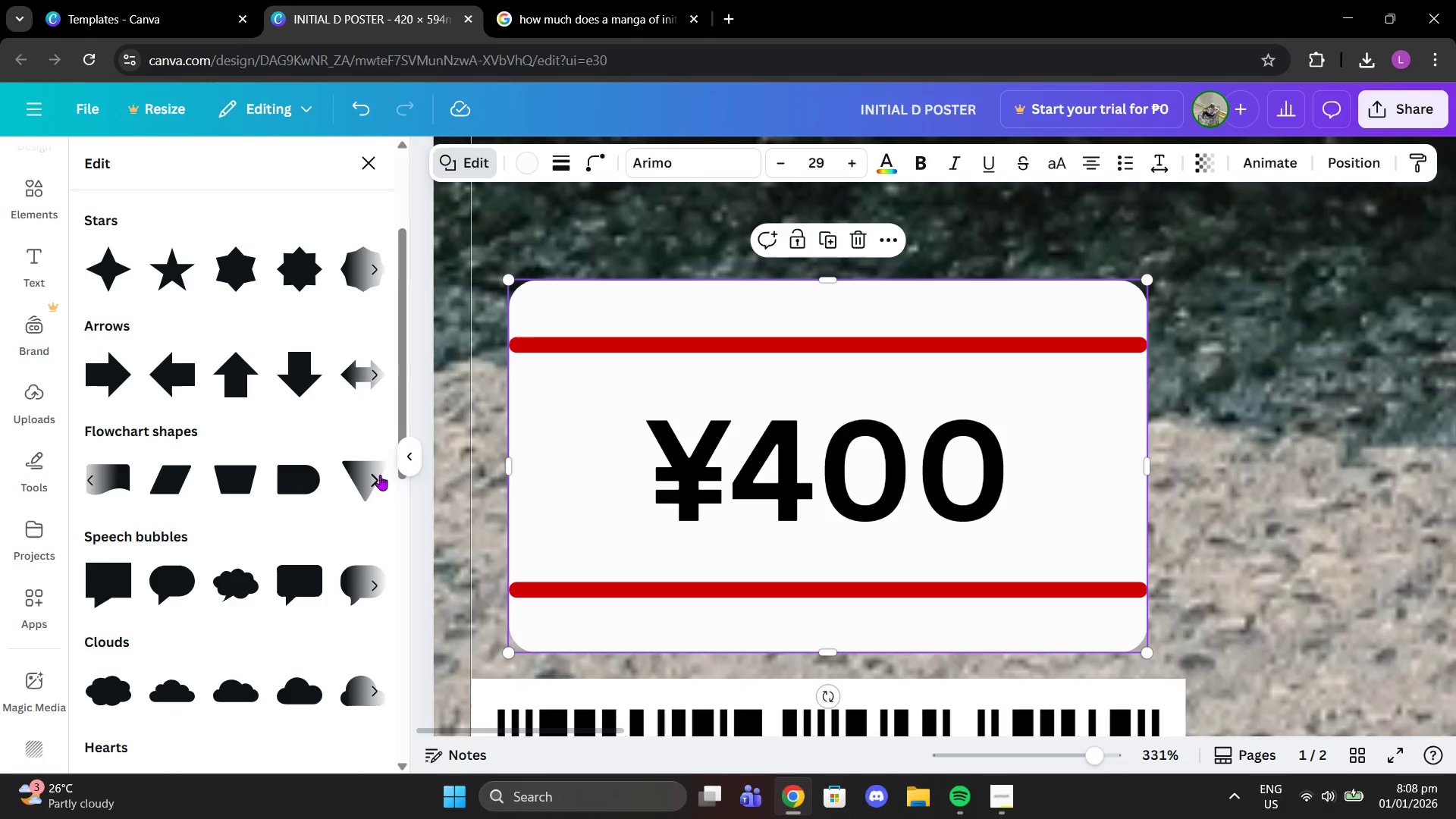 
left_click([380, 475])
 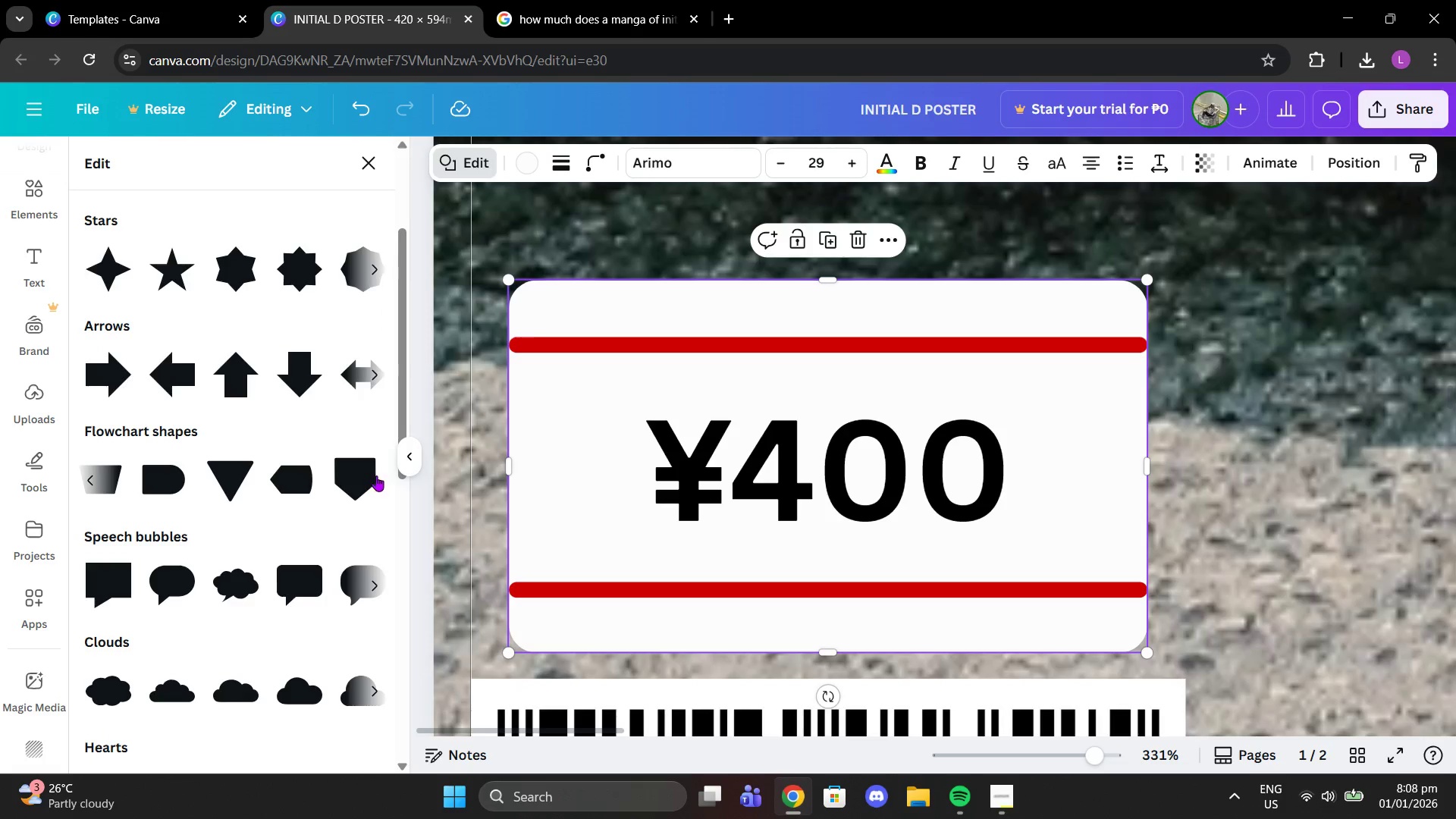 
scroll: coordinate [338, 485], scroll_direction: down, amount: 3.0
 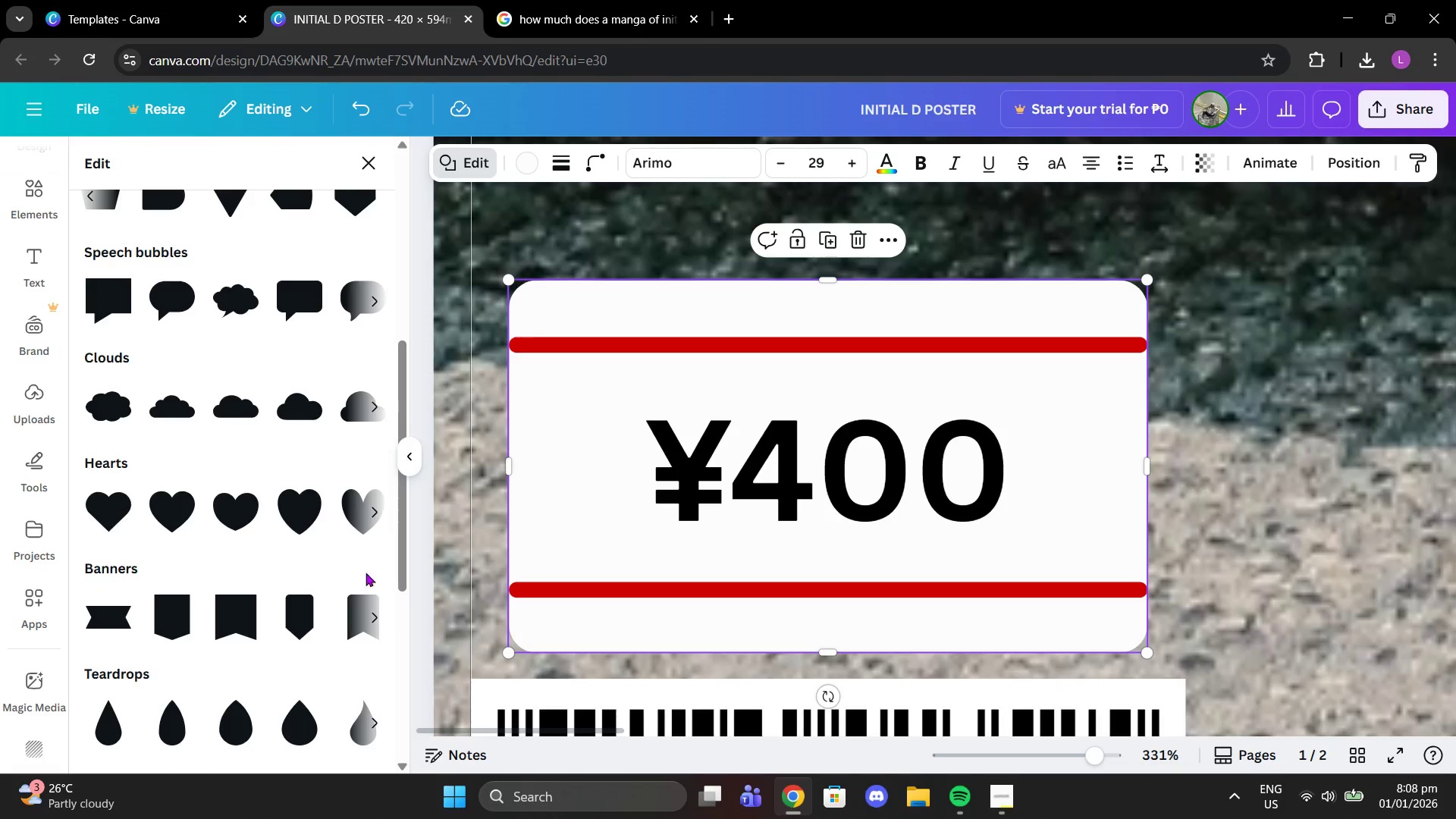 
left_click([376, 617])
 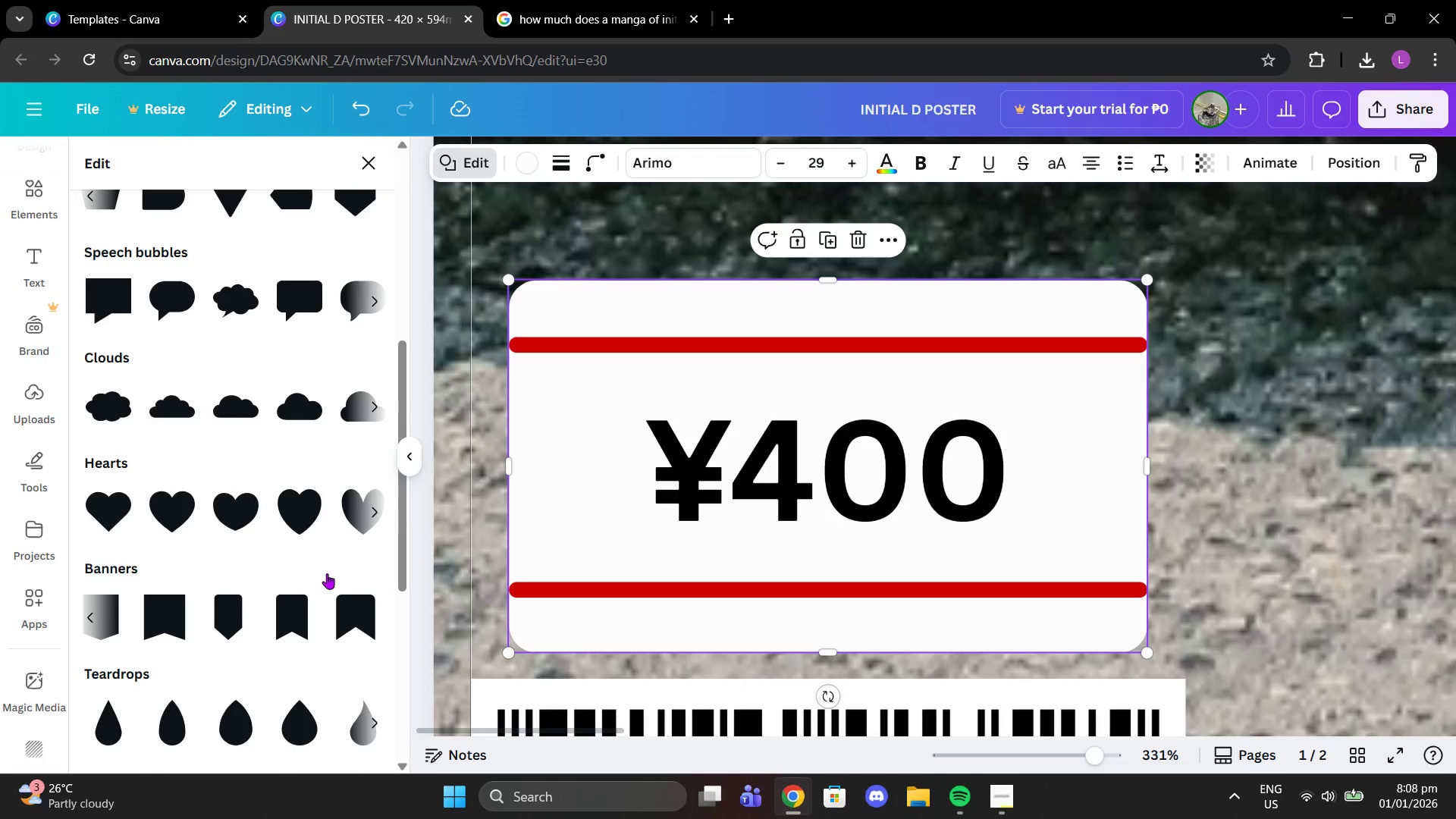 
scroll: coordinate [296, 551], scroll_direction: down, amount: 6.0
 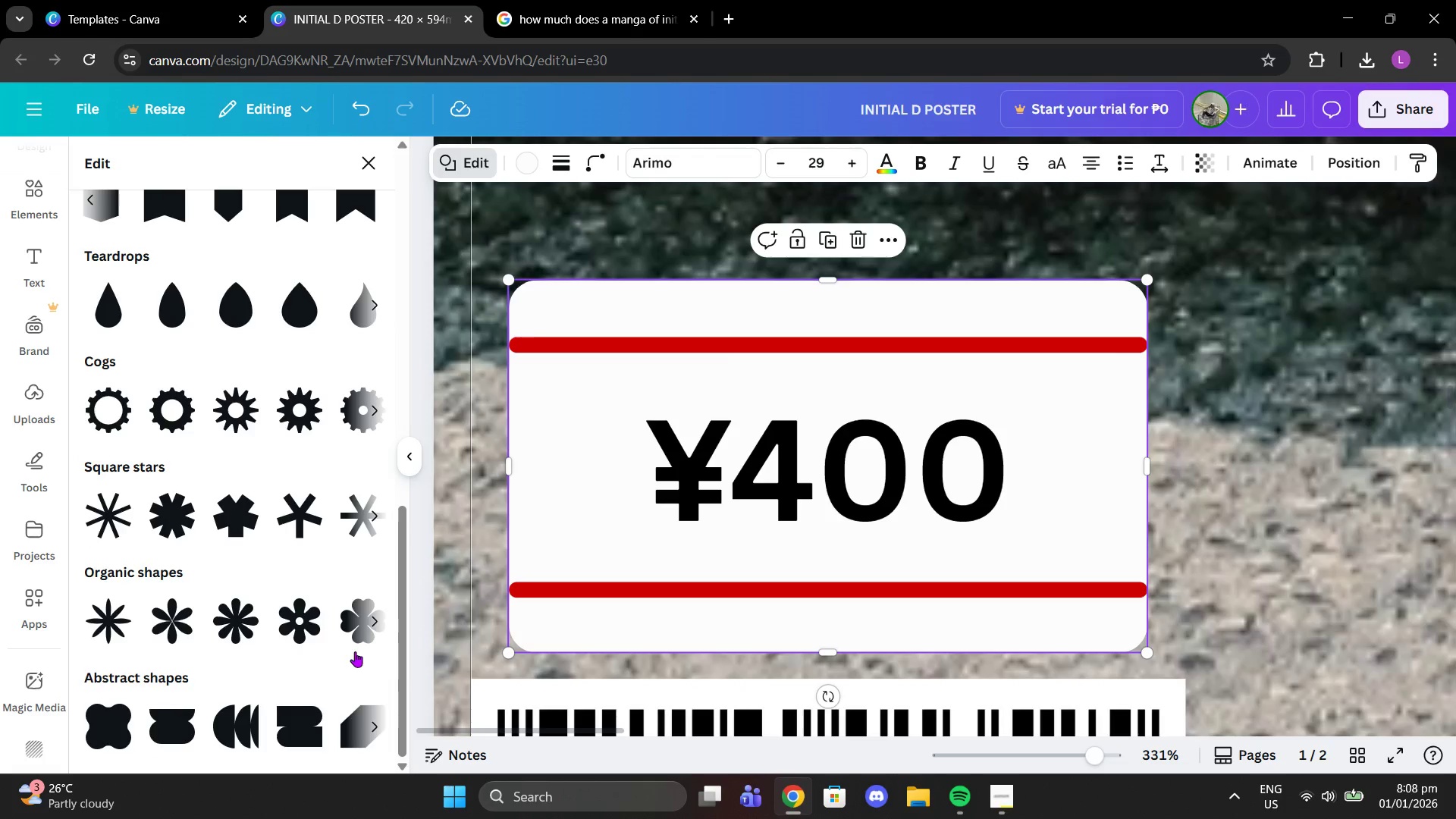 
left_click([378, 729])
 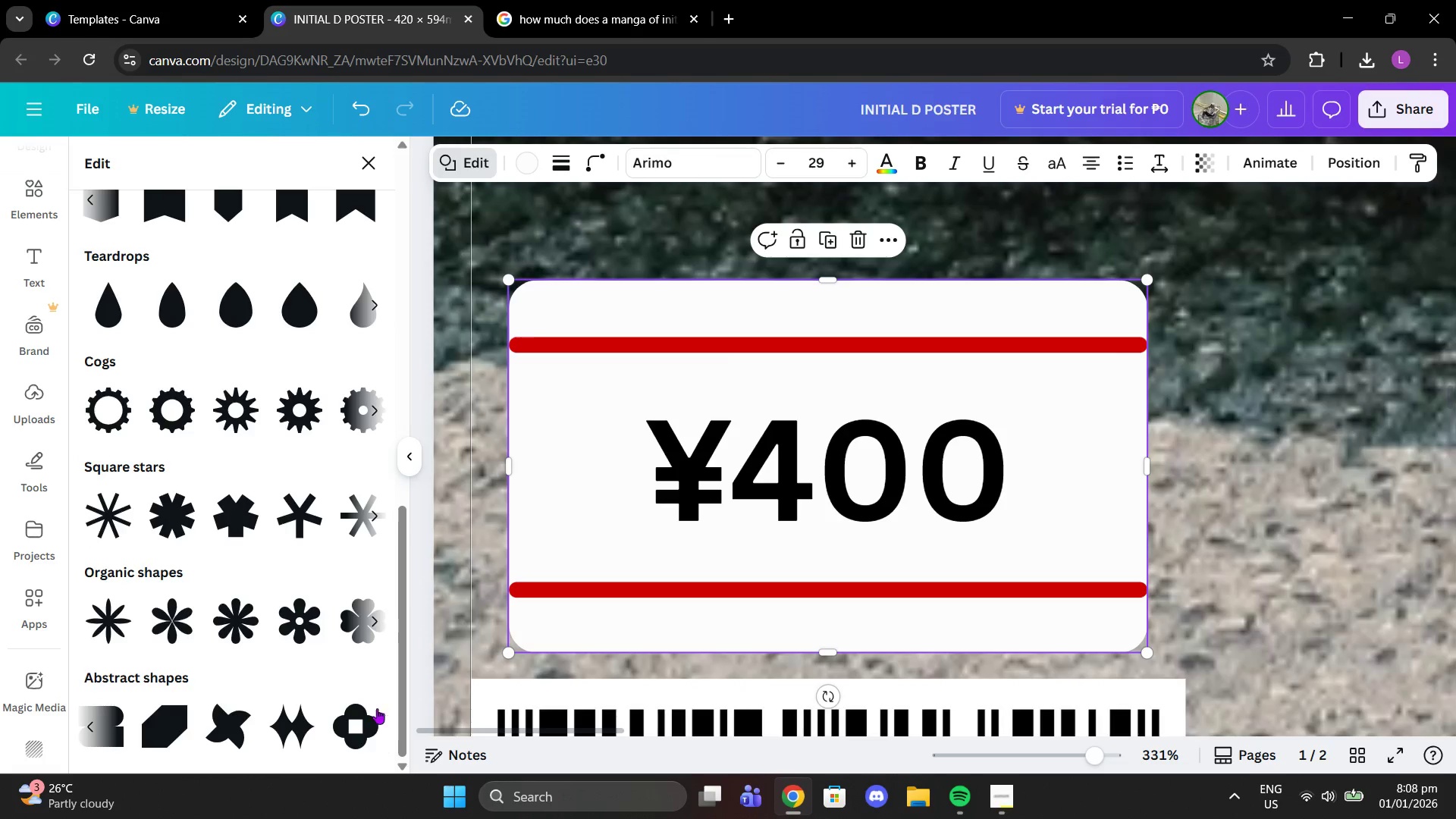 
scroll: coordinate [325, 453], scroll_direction: up, amount: 14.0
 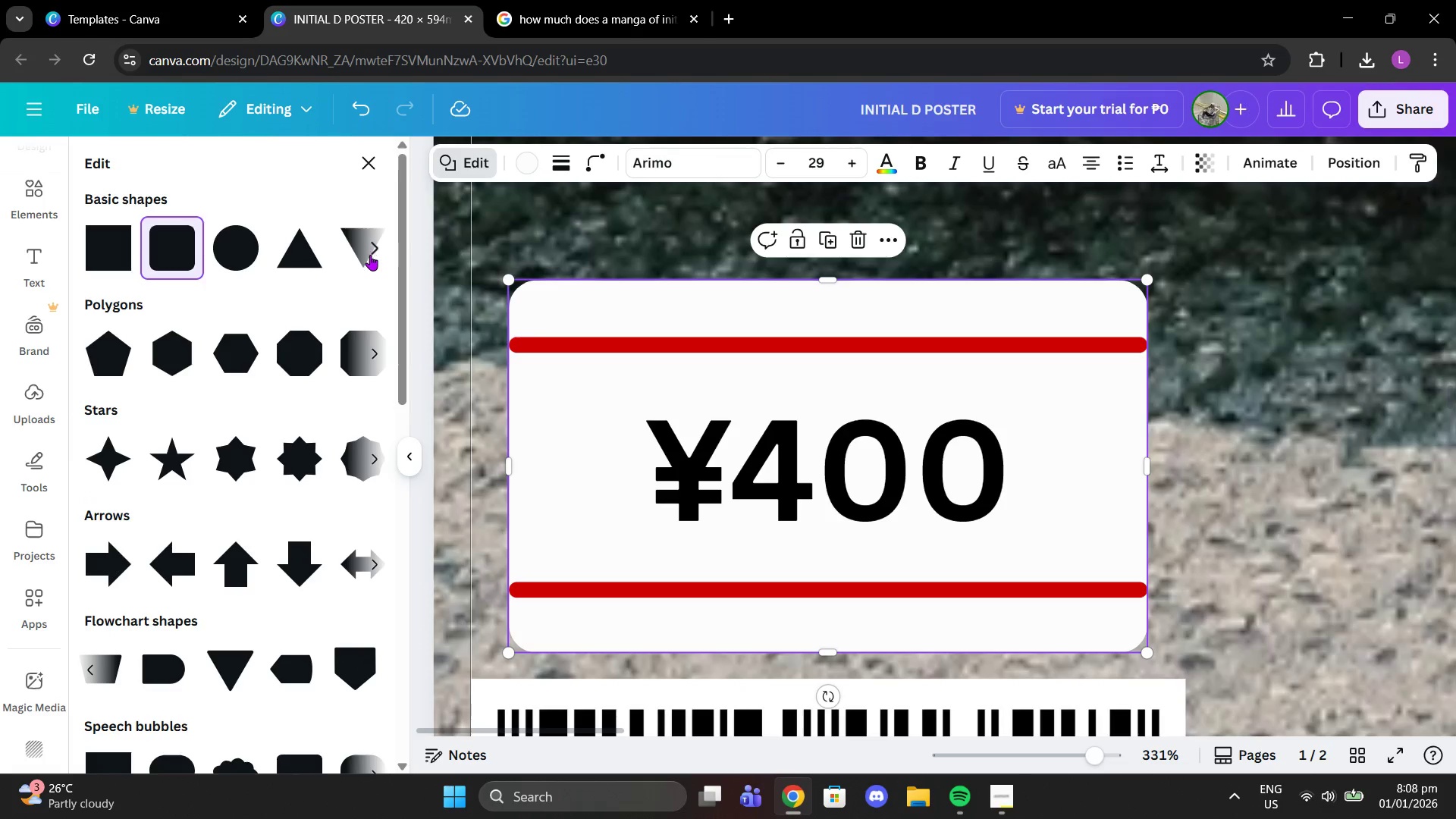 
left_click([370, 255])
 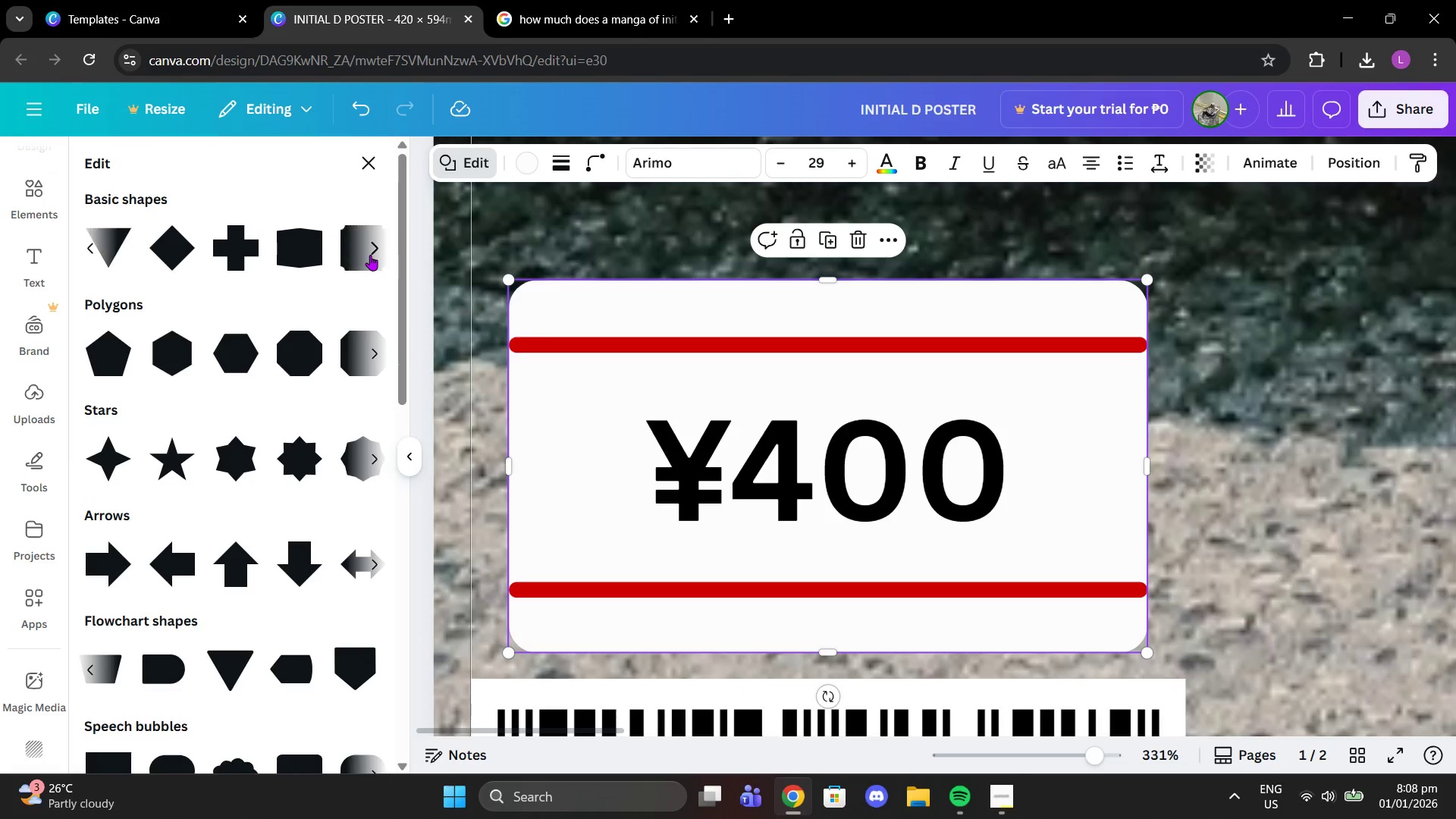 
left_click([370, 255])
 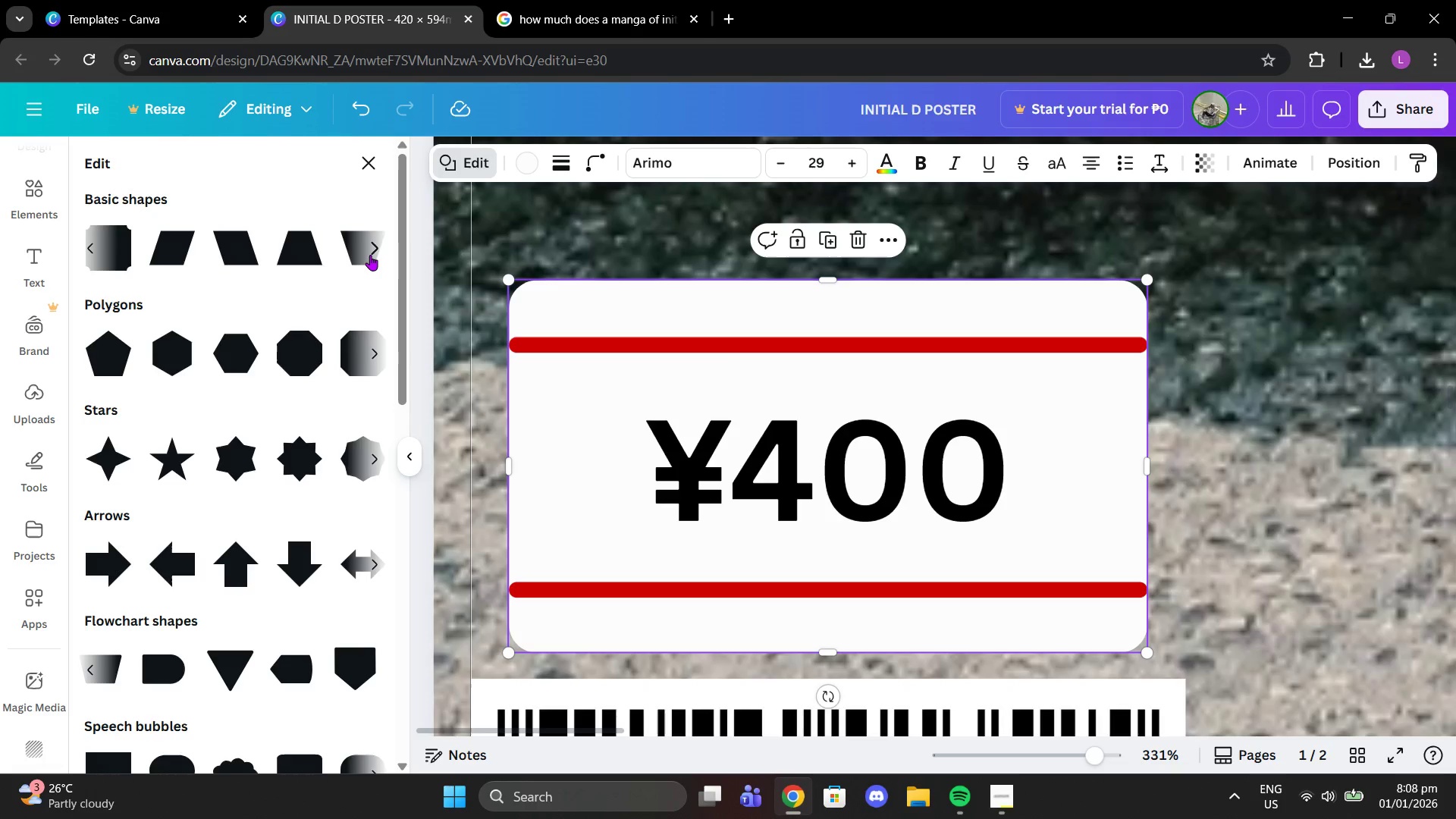 
left_click([370, 255])
 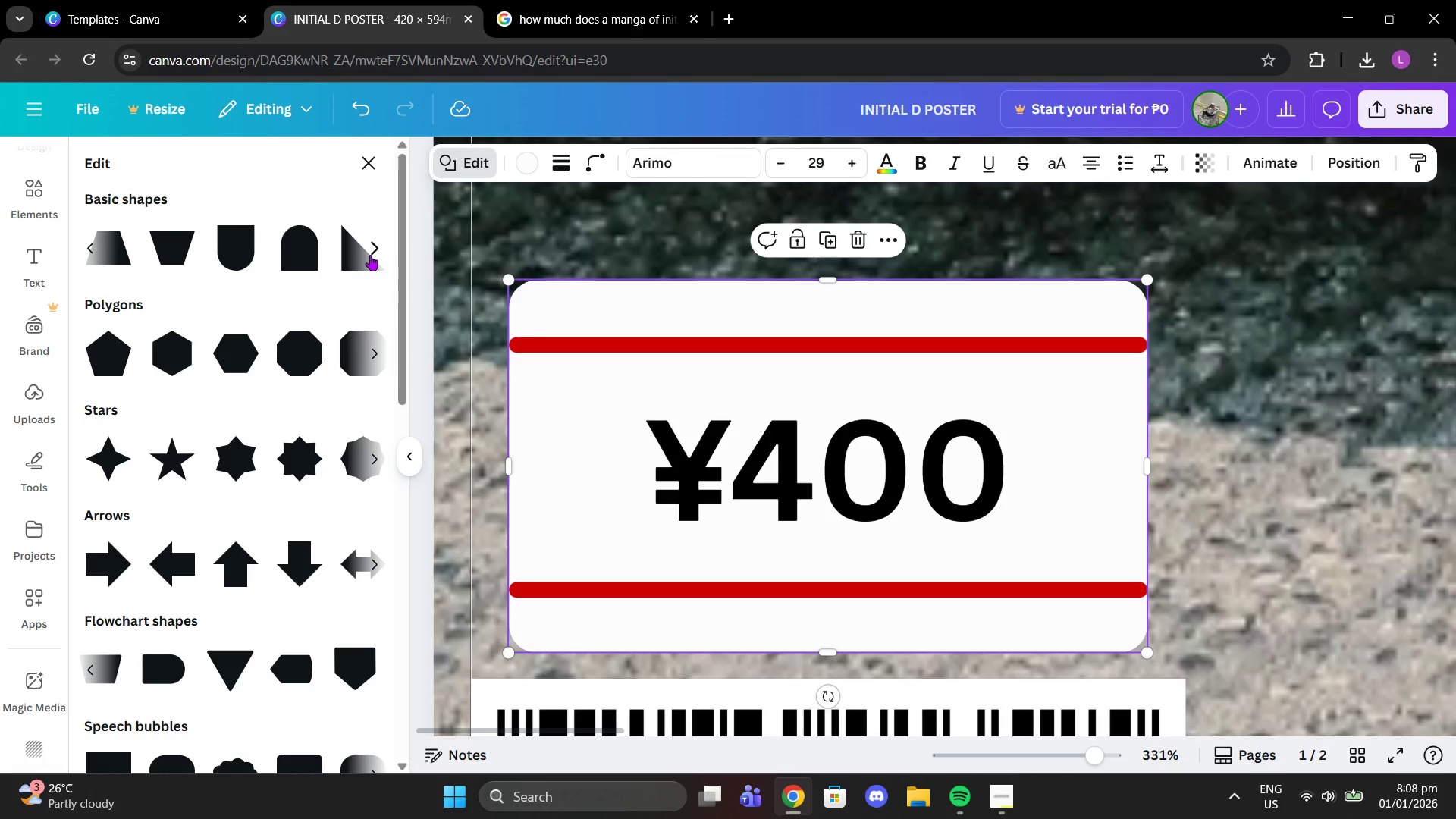 
left_click([370, 255])
 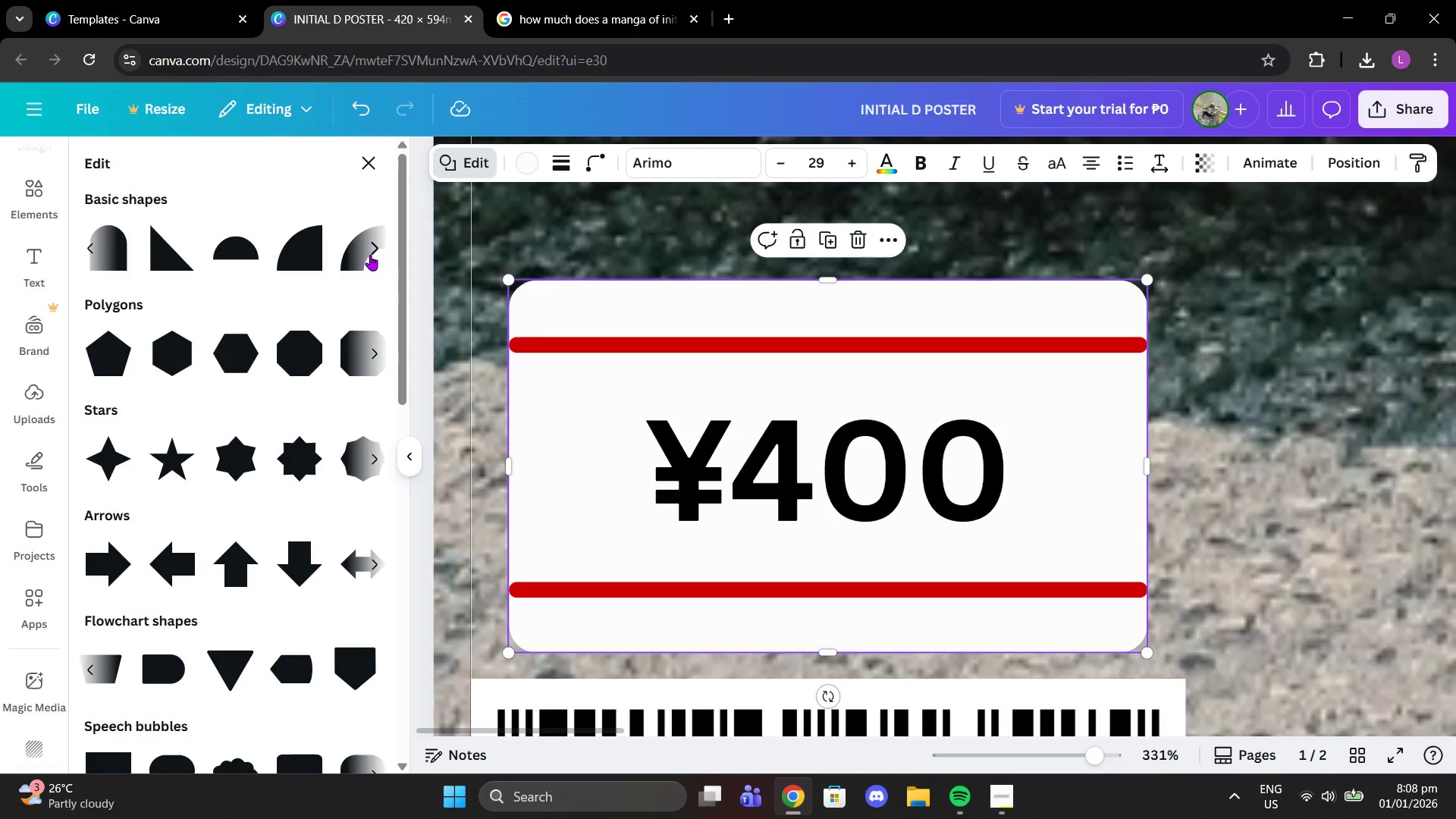 
left_click([370, 255])
 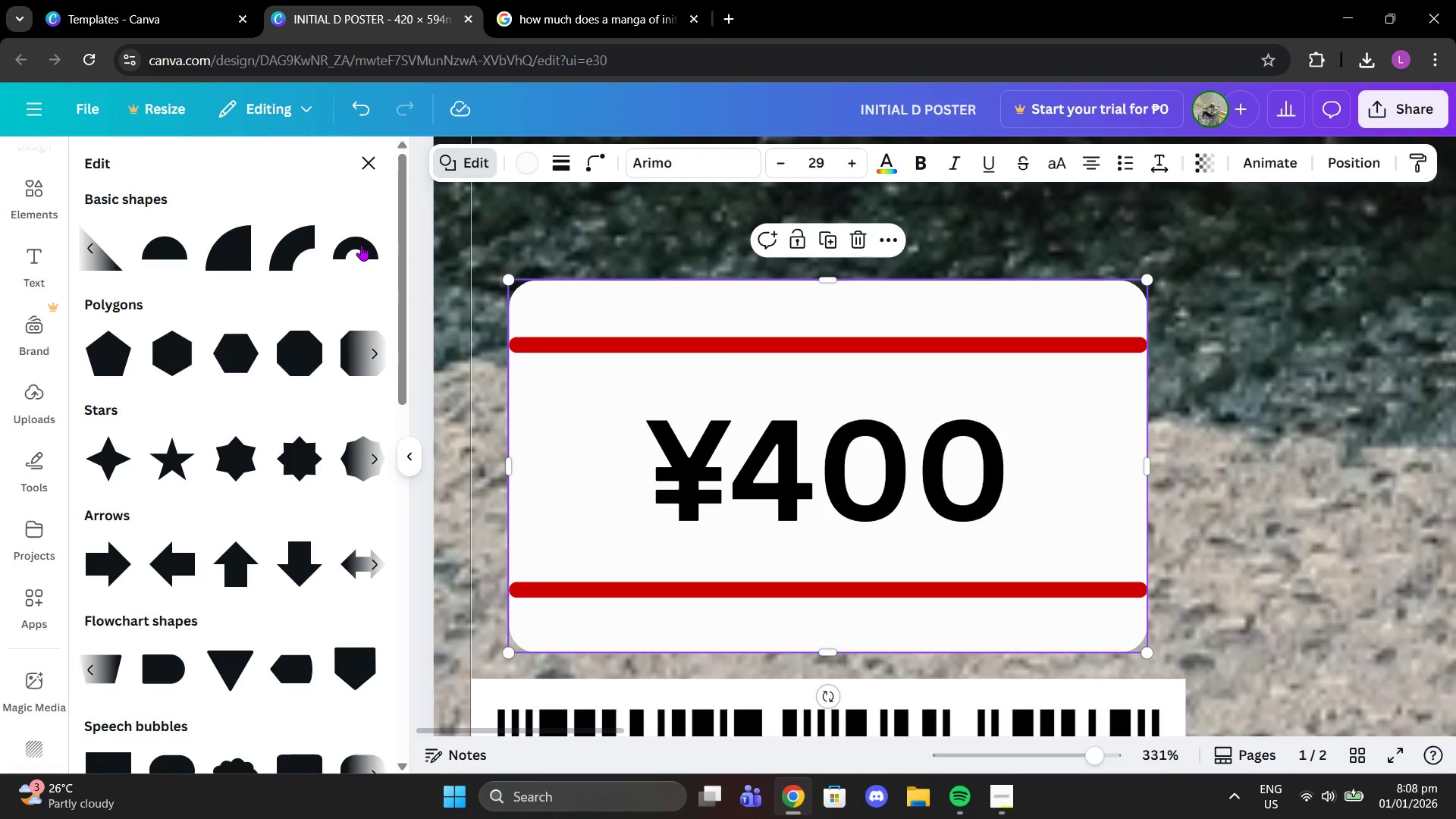 
wait(7.22)
 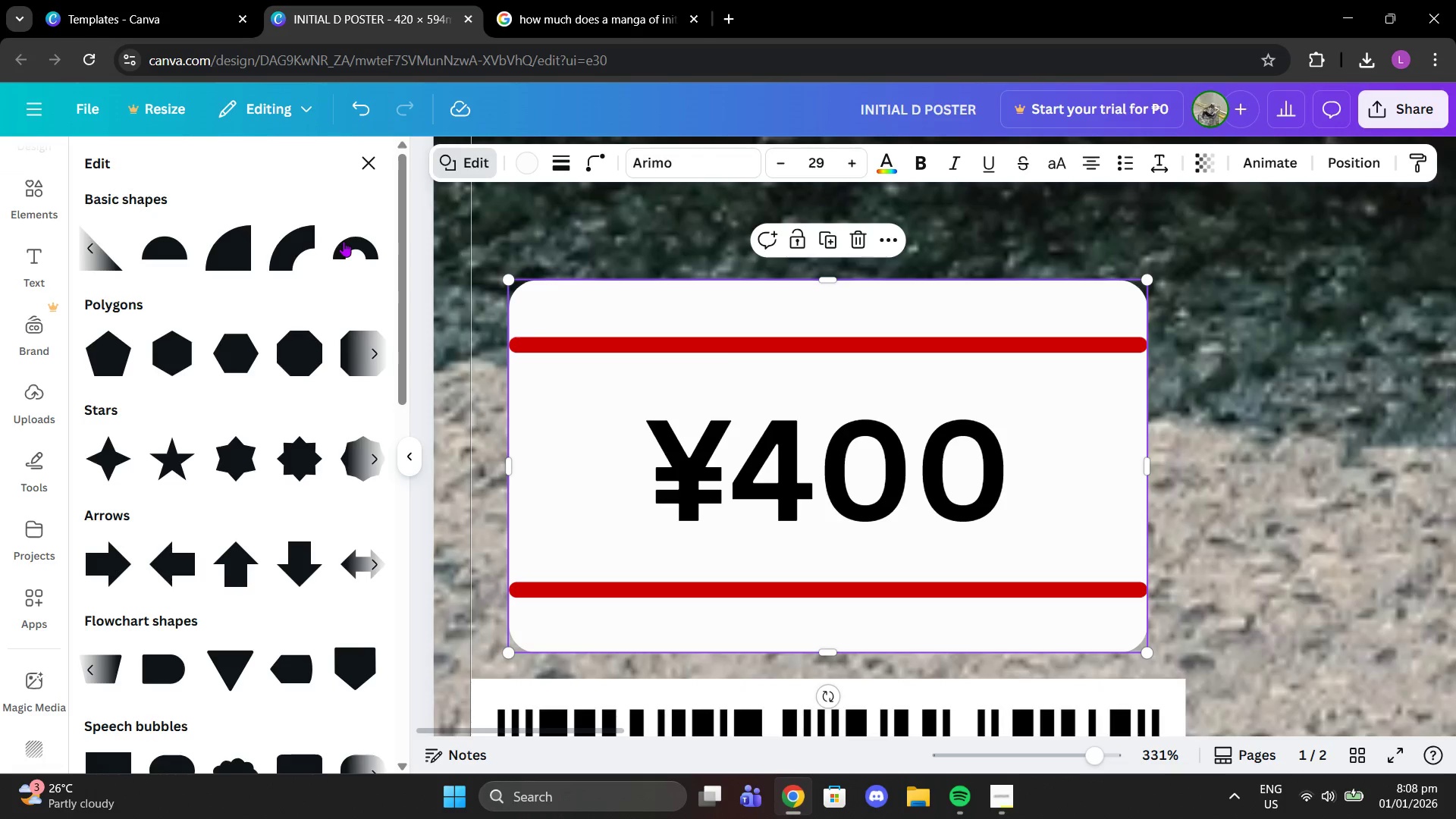 
left_click([361, 245])
 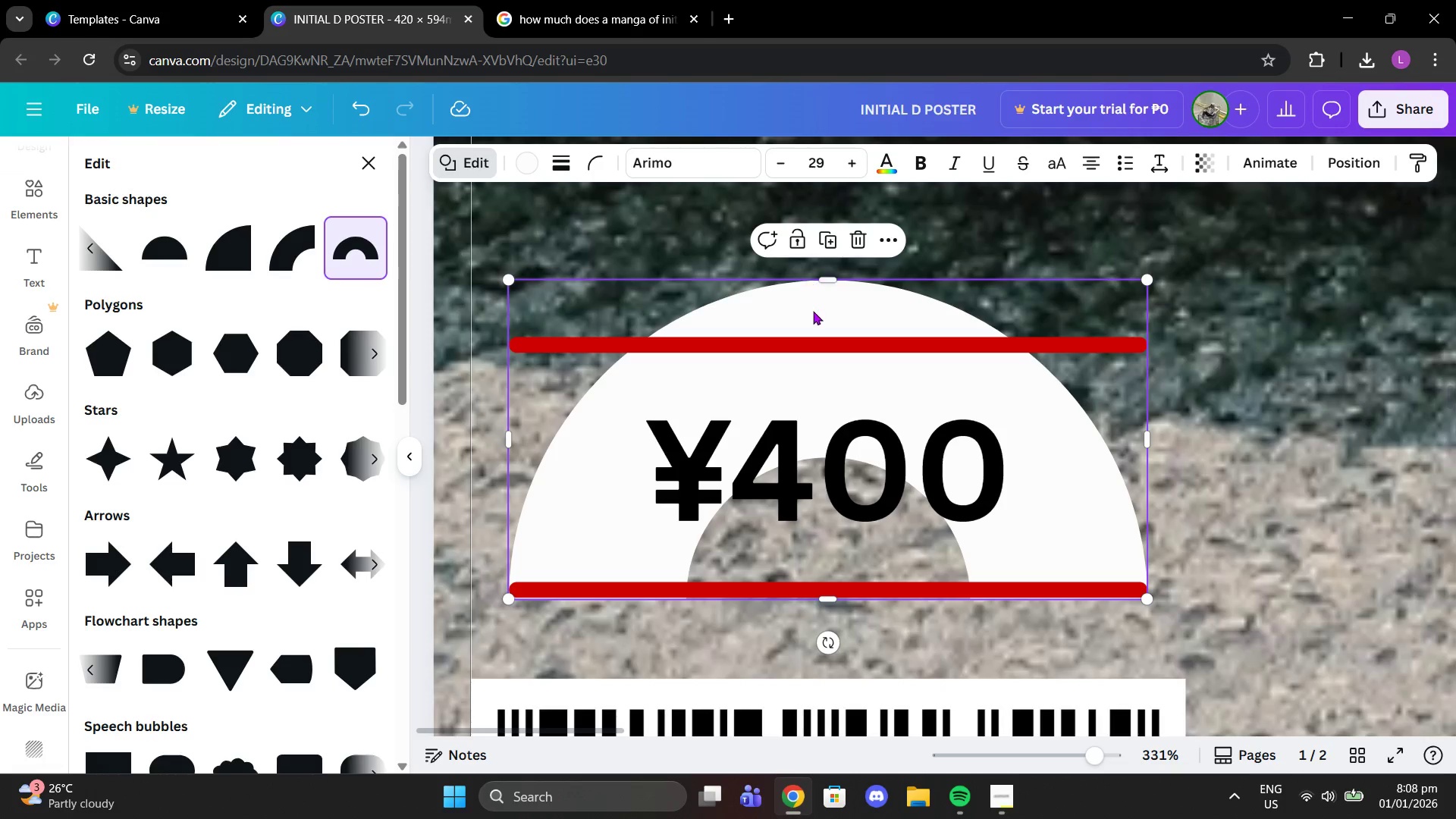 
key(Control+Z)
 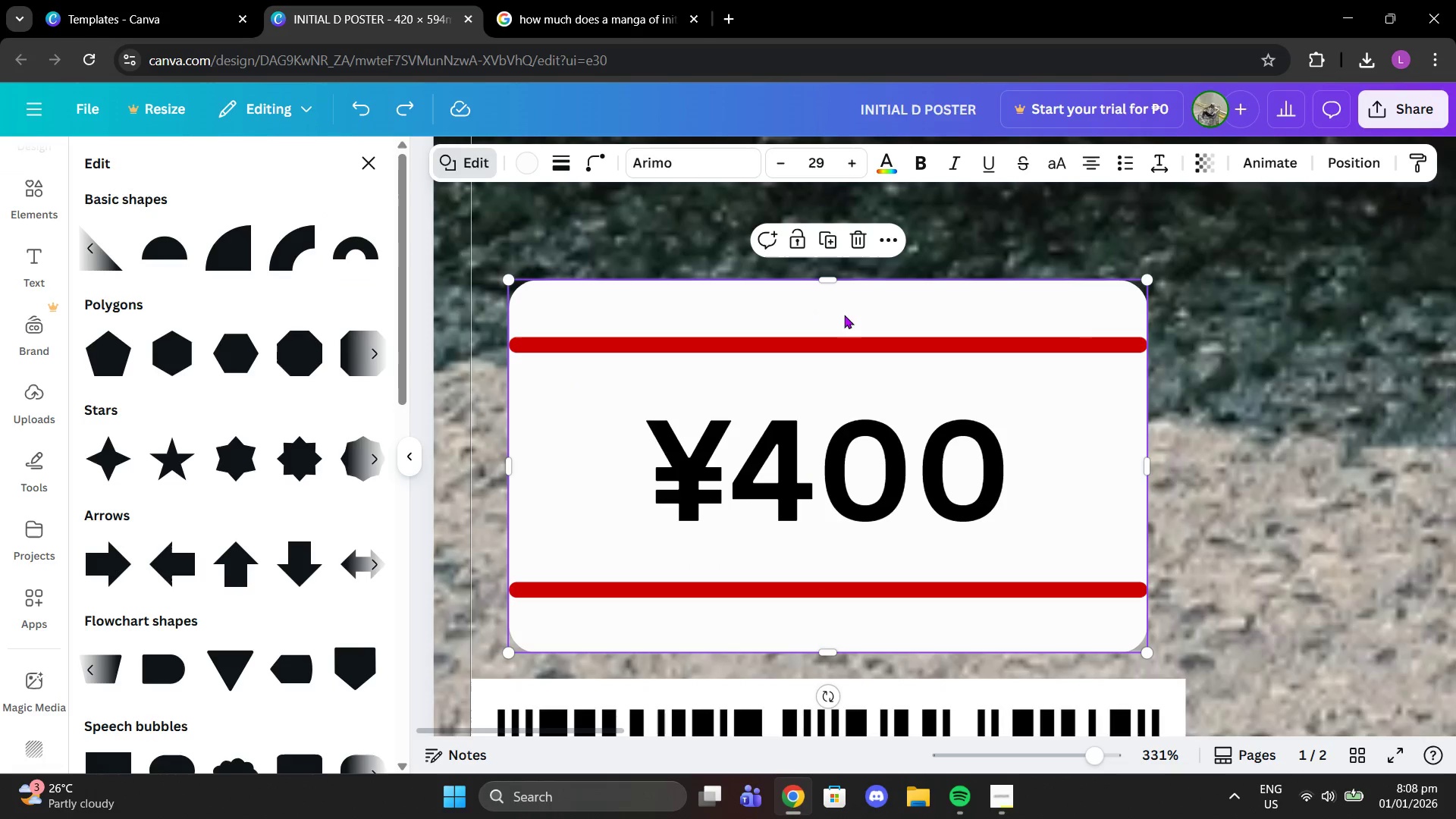 
key(Space)
 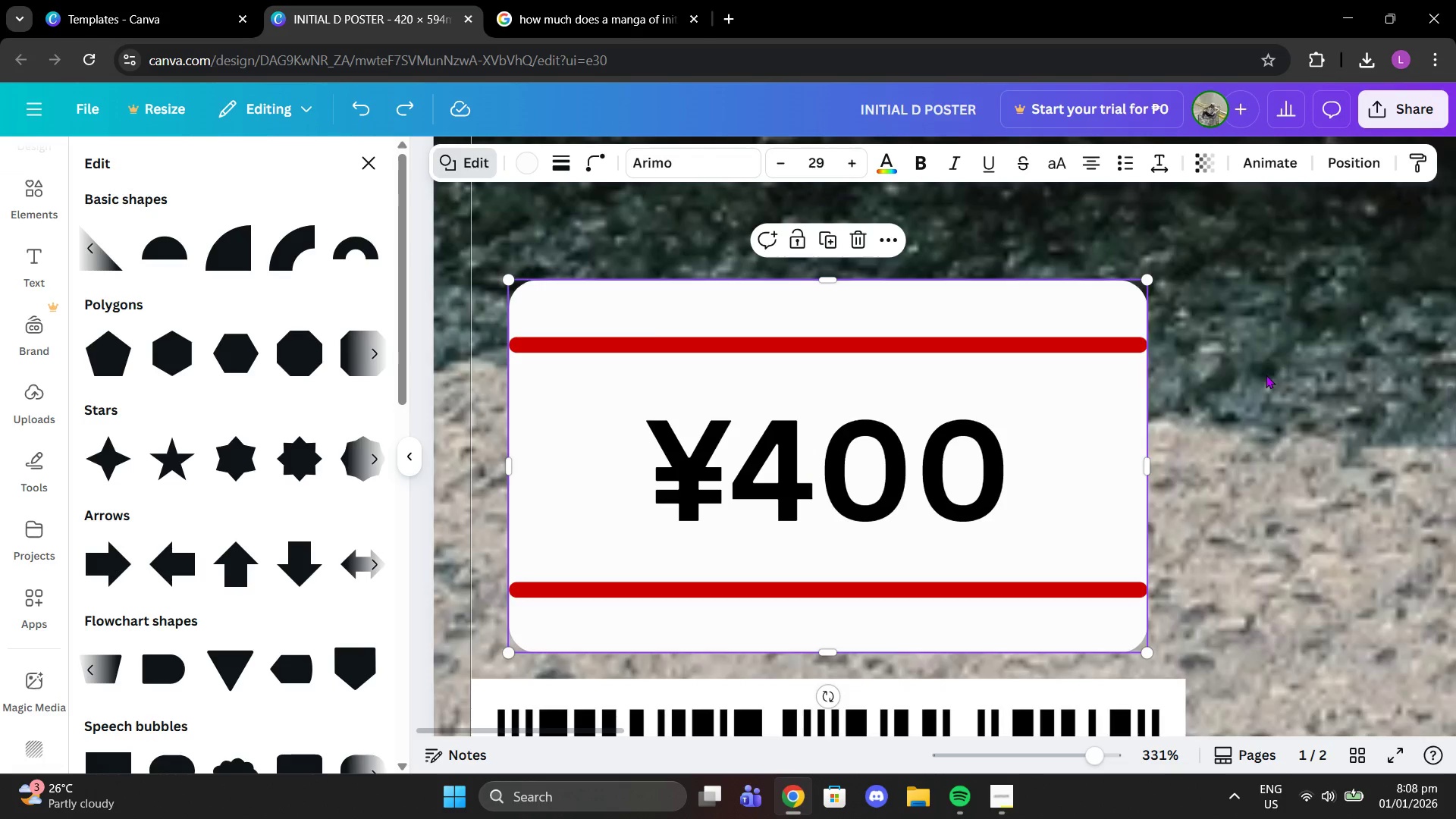 
scroll: coordinate [1229, 362], scroll_direction: down, amount: 4.0
 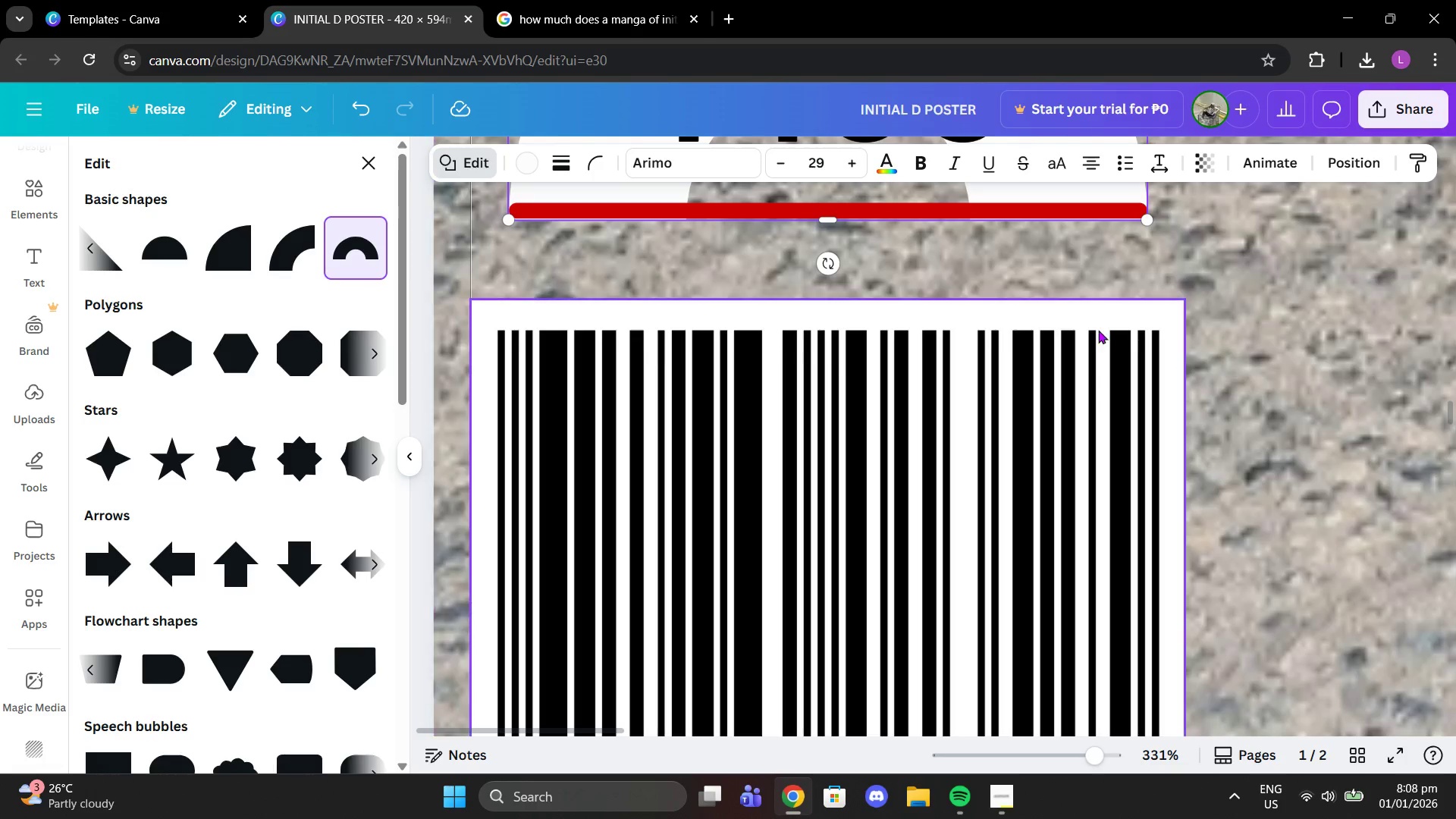 
key(Control+Z)
 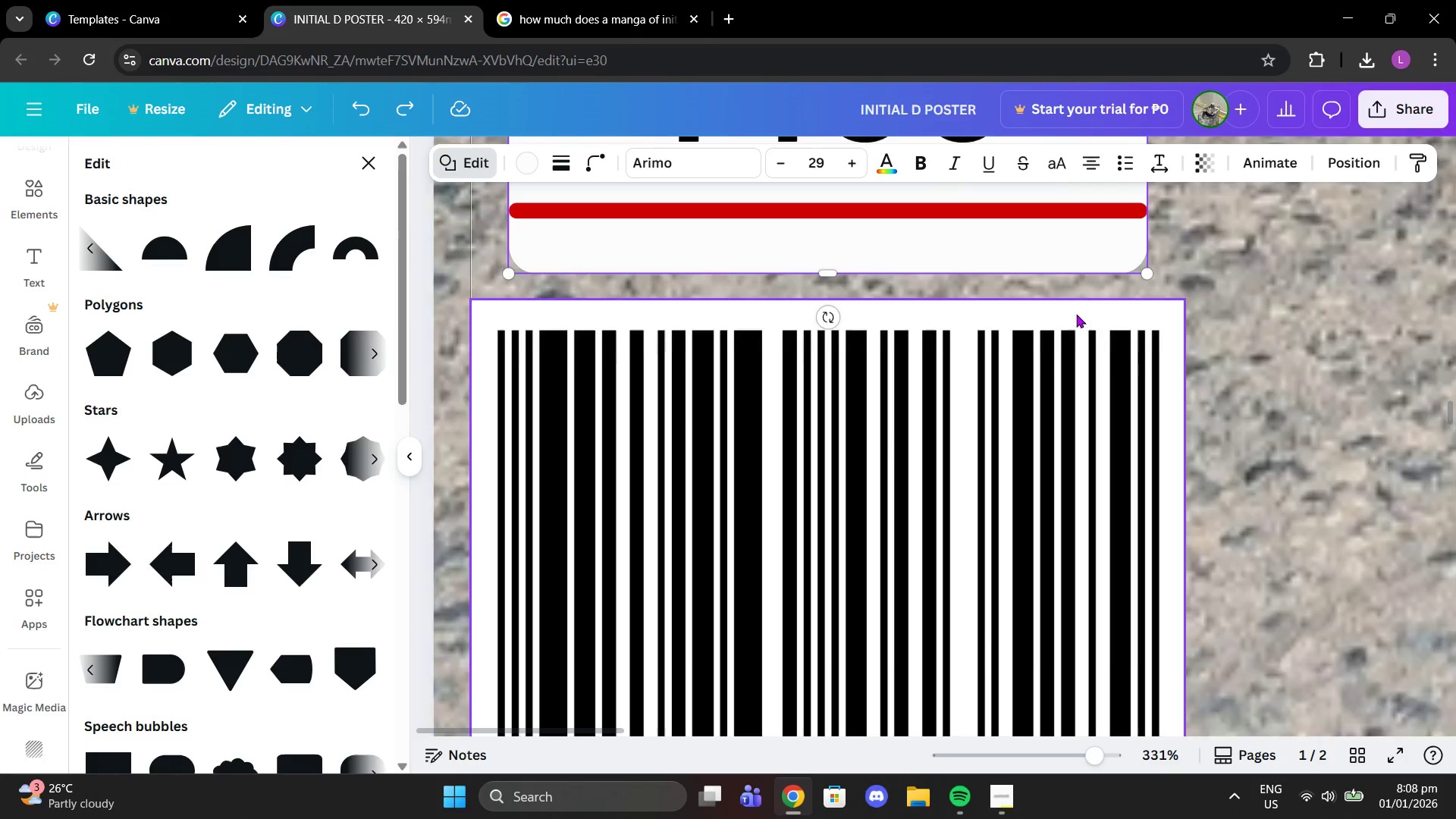 
scroll: coordinate [1076, 314], scroll_direction: up, amount: 4.0
 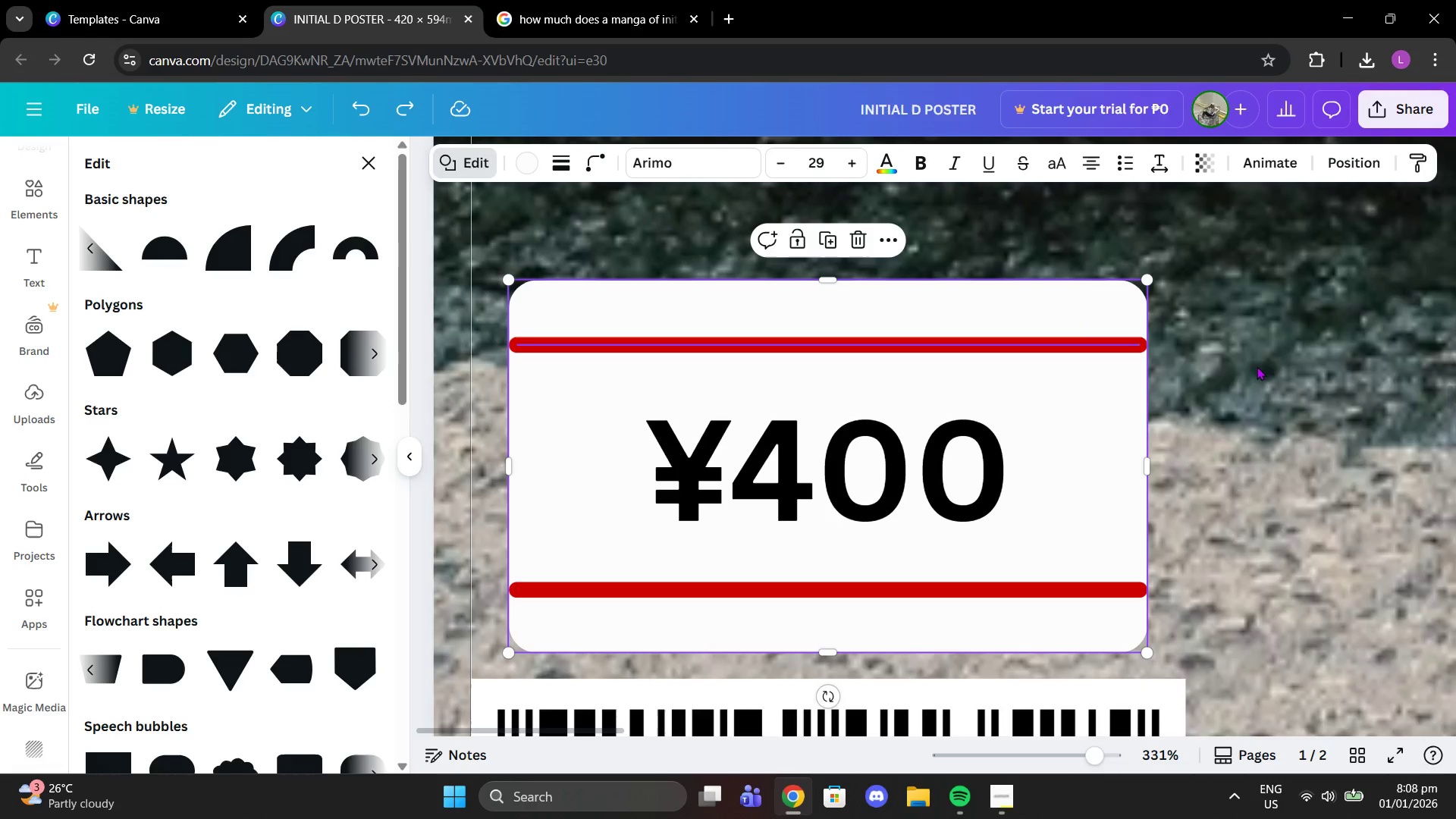 
left_click([1292, 370])
 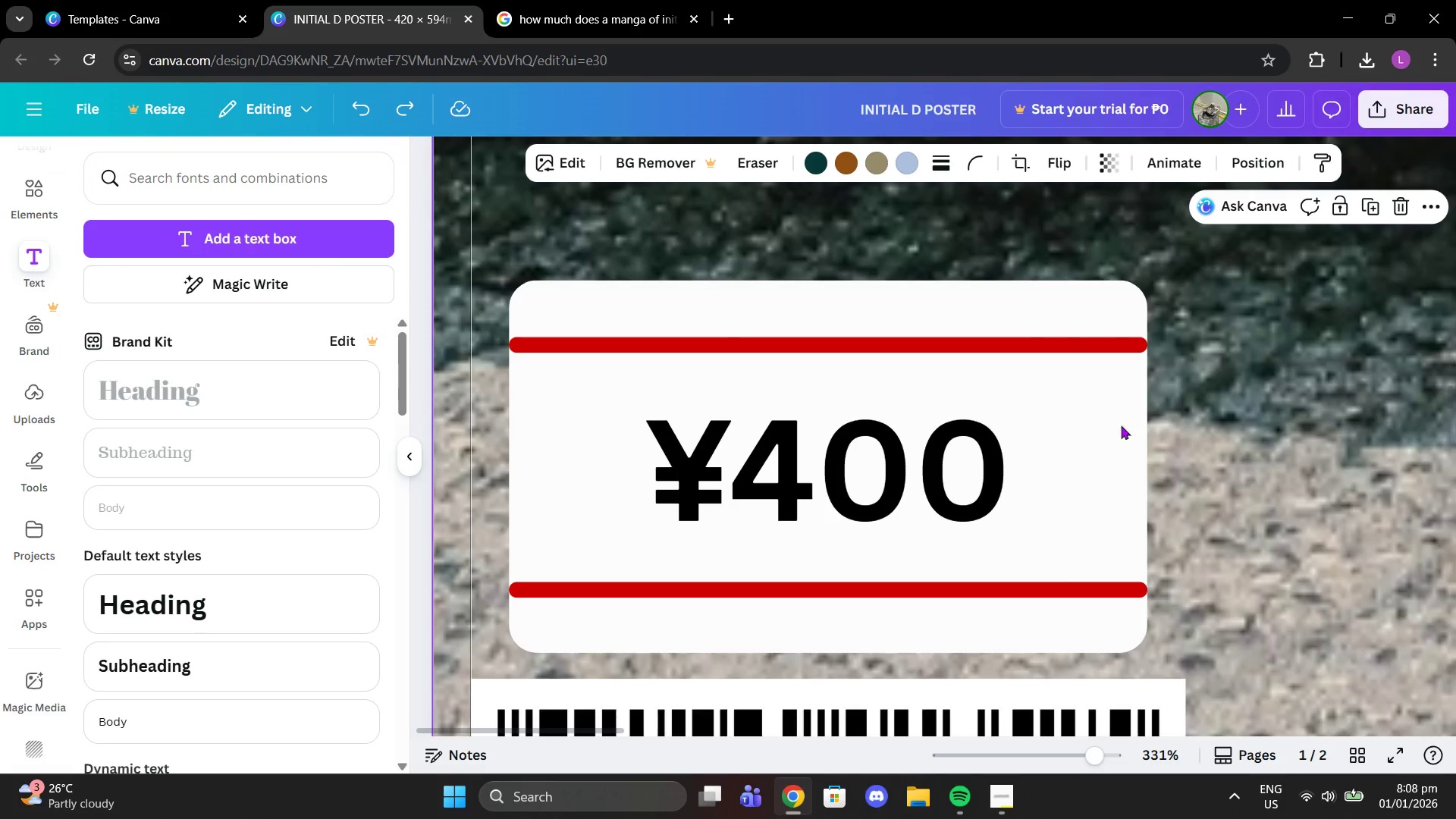 
left_click([1104, 427])
 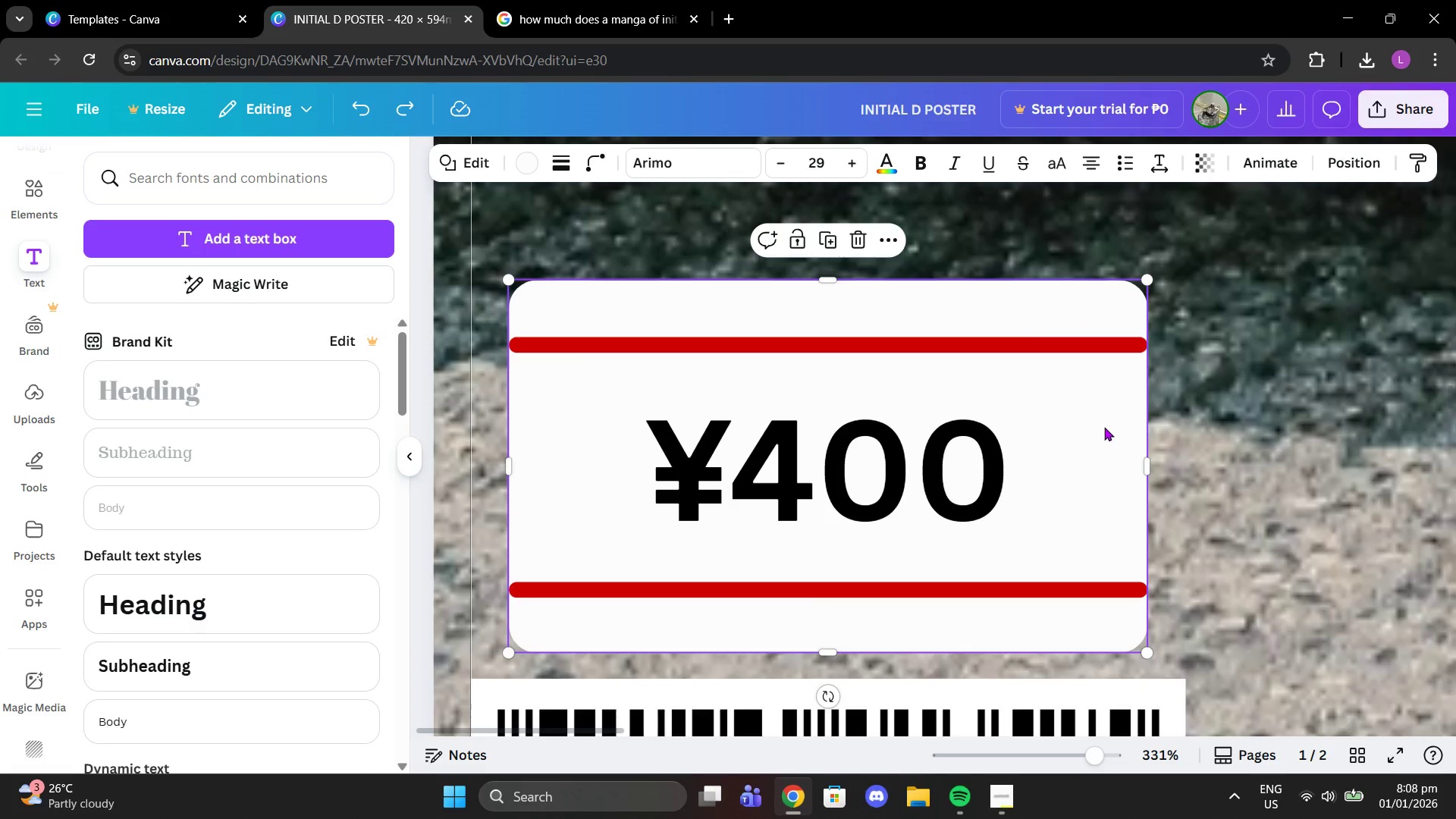 
key(Control+C)
 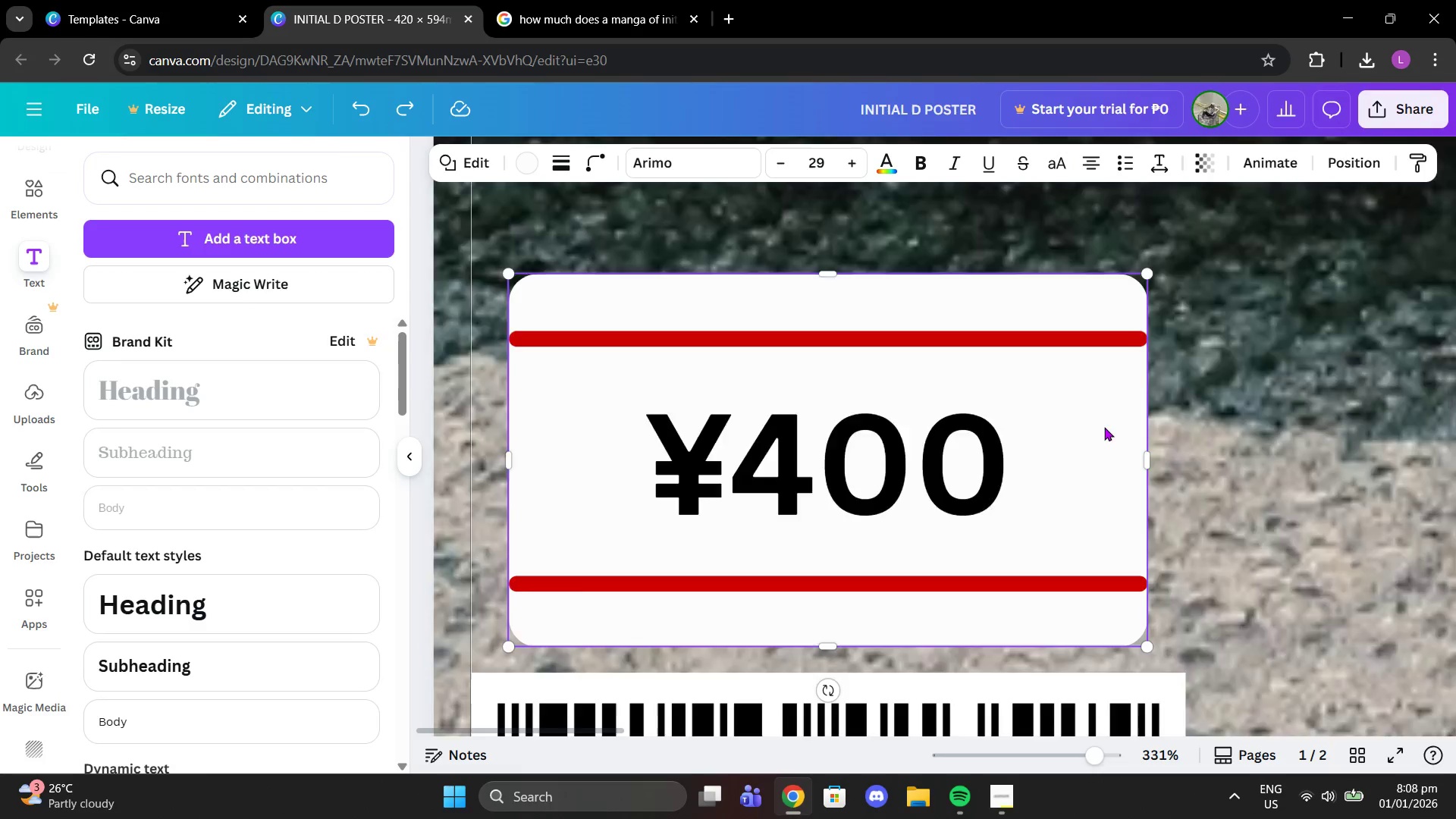 
scroll: coordinate [1103, 427], scroll_direction: down, amount: 15.0
 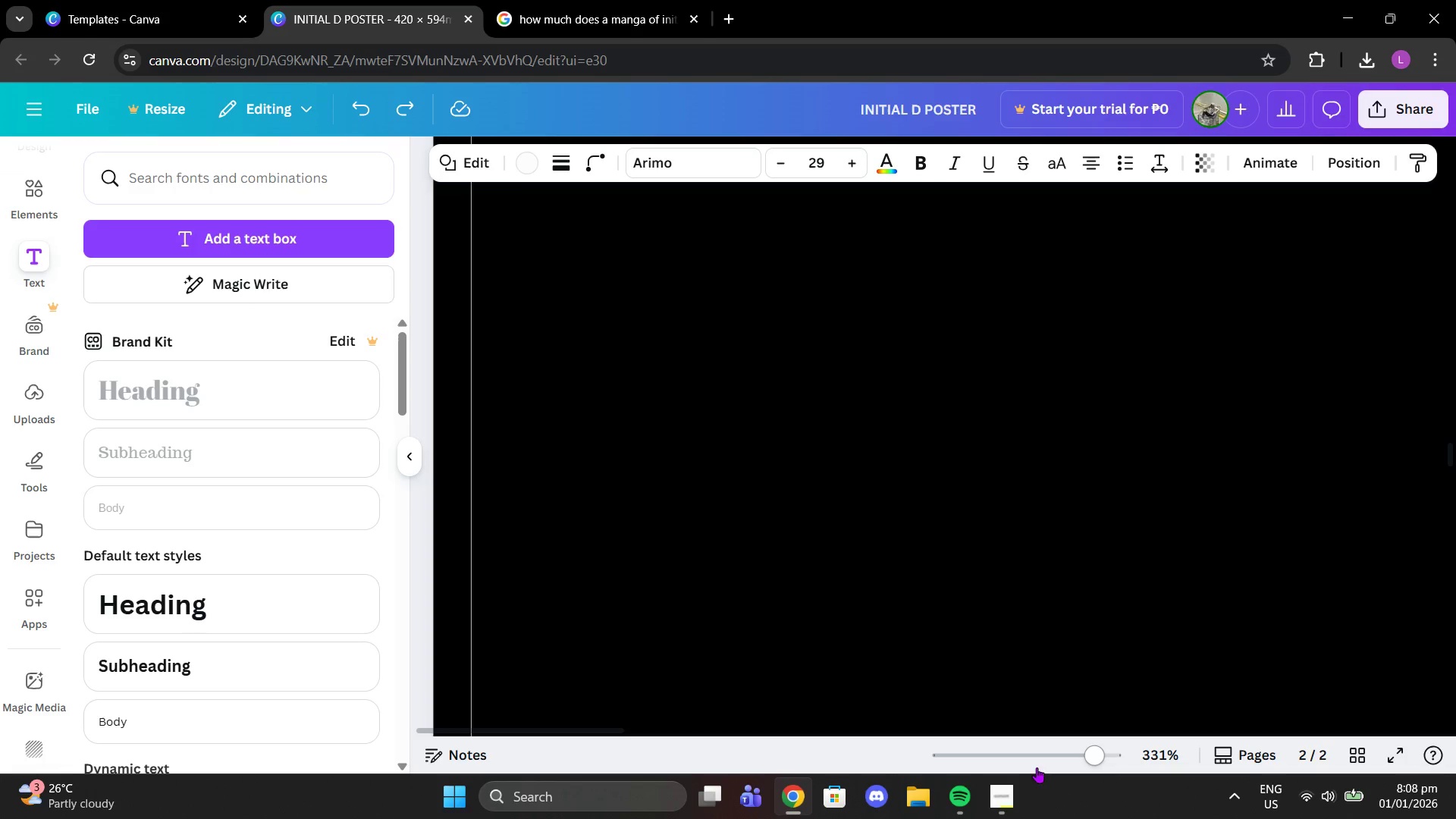 
left_click_drag(start_coordinate=[1042, 765], to_coordinate=[1006, 753])
 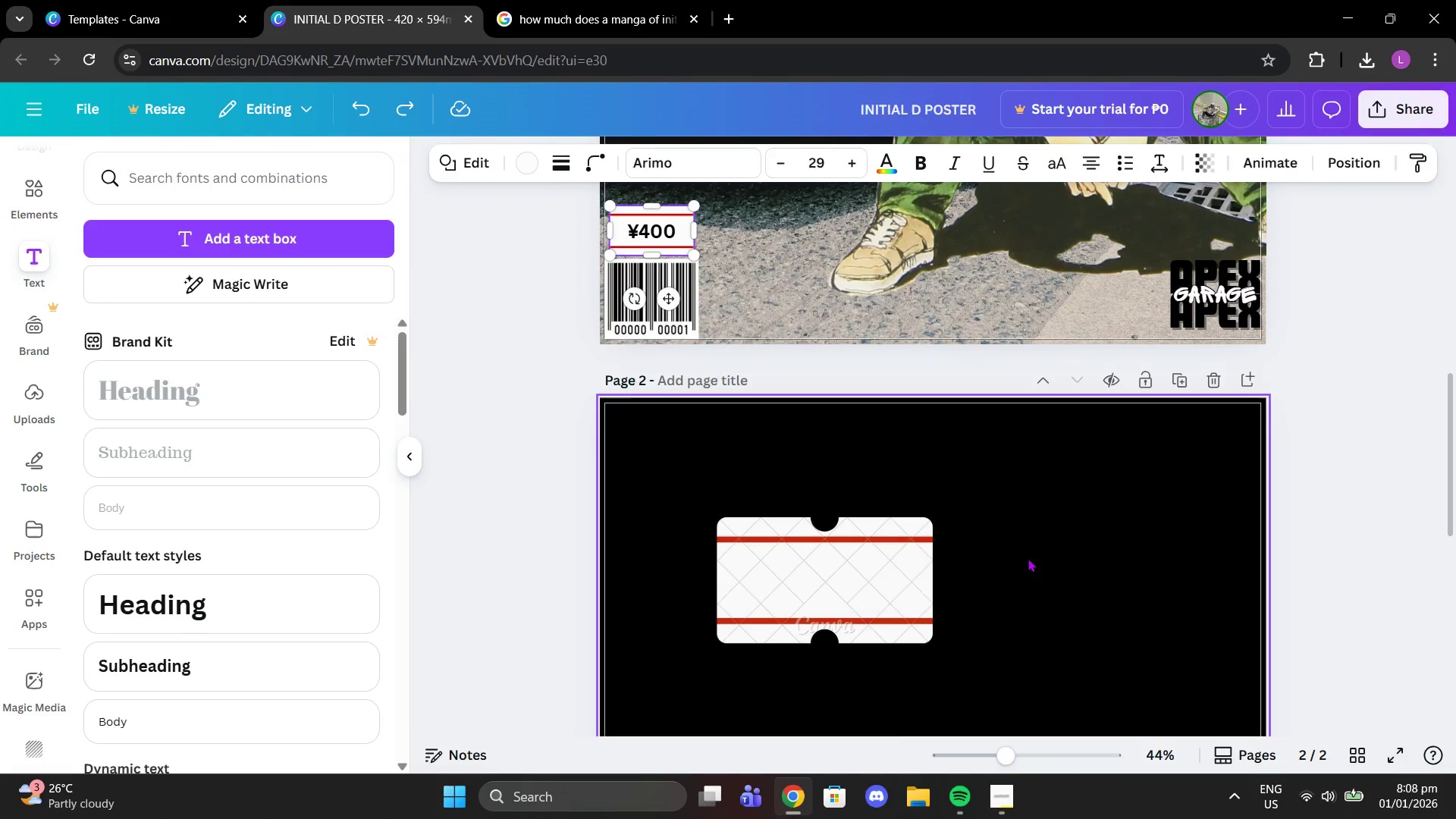 
left_click([1028, 558])
 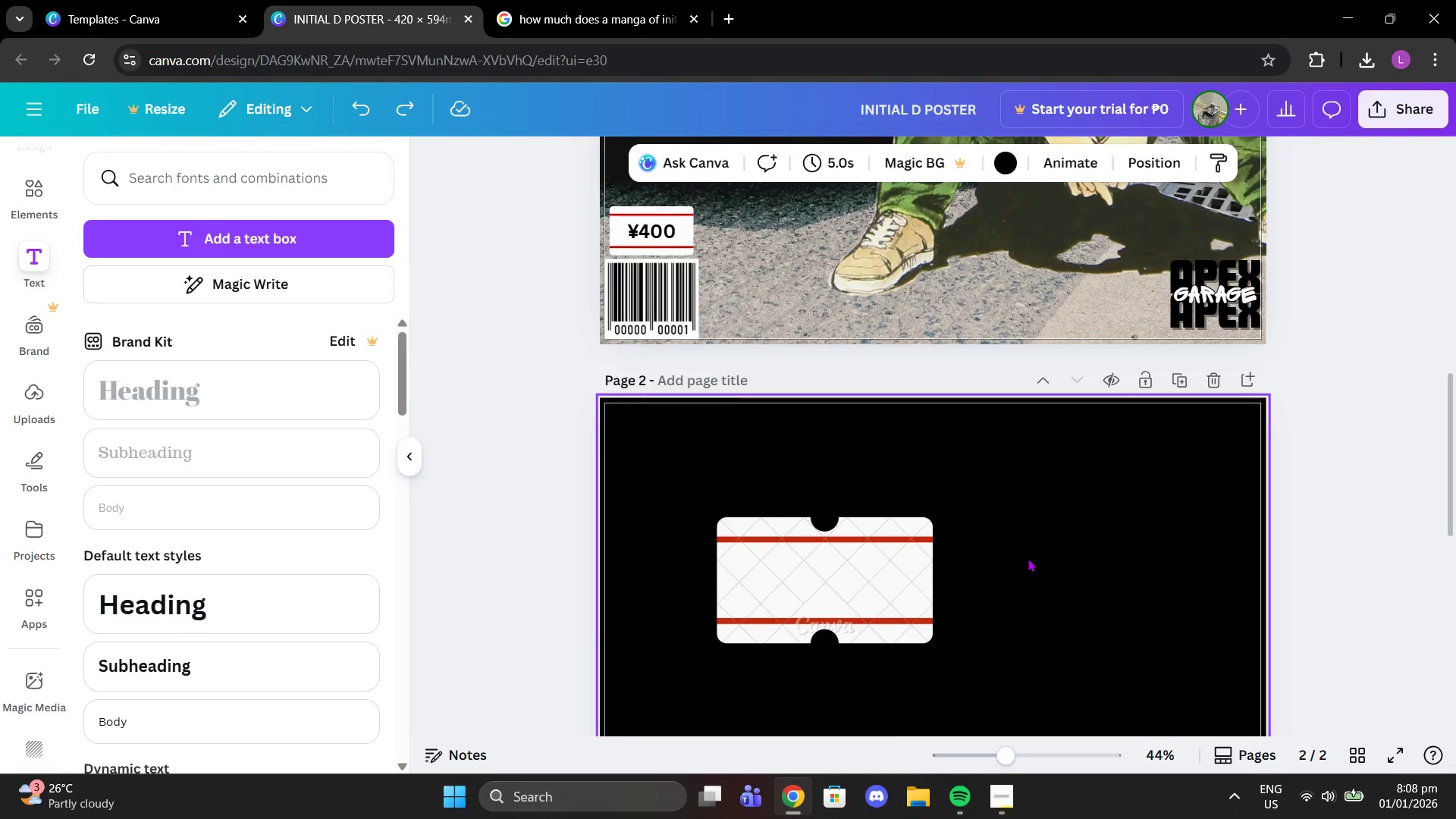 
key(Control+V)
 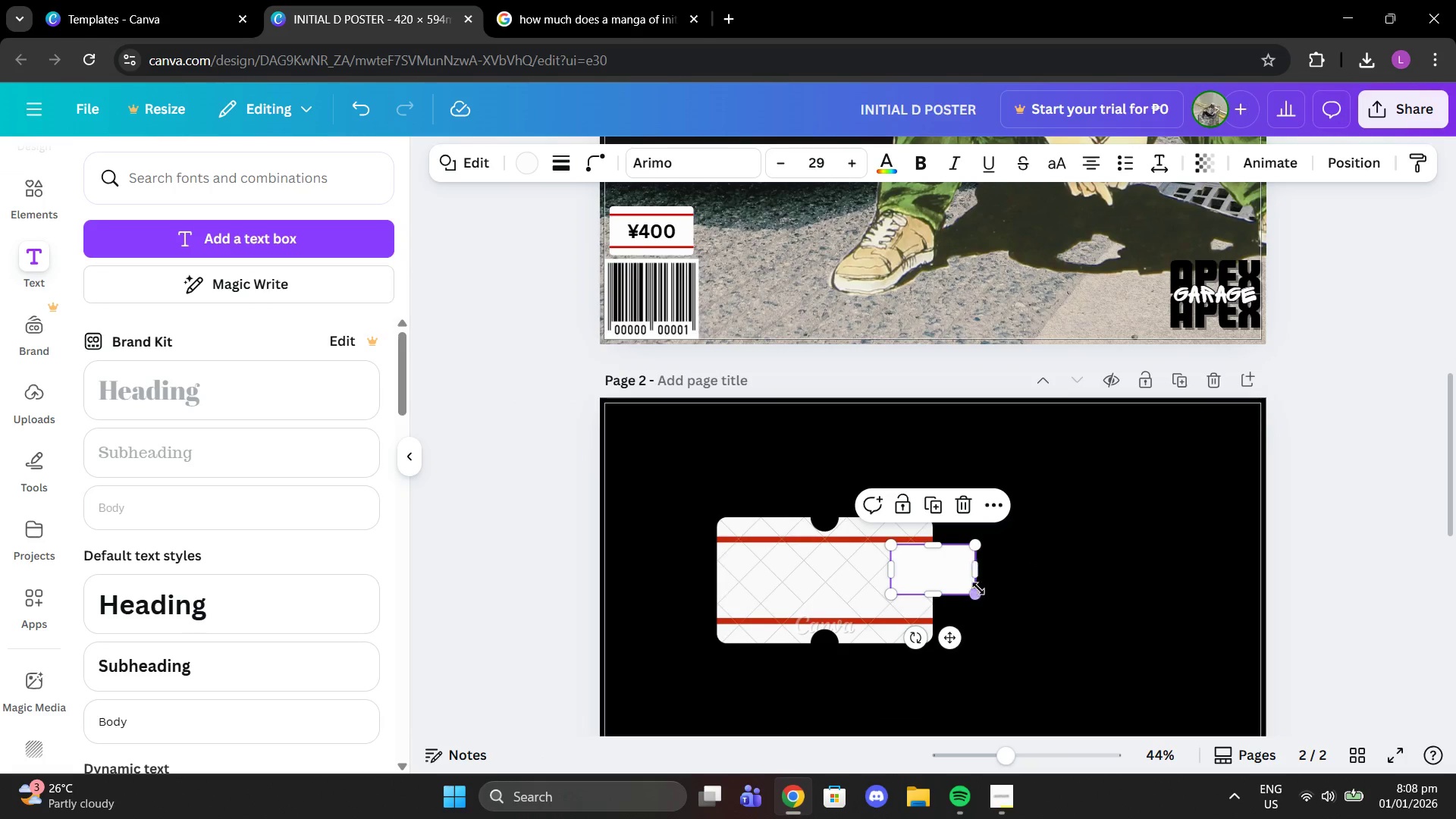 
left_click_drag(start_coordinate=[972, 596], to_coordinate=[1110, 656])
 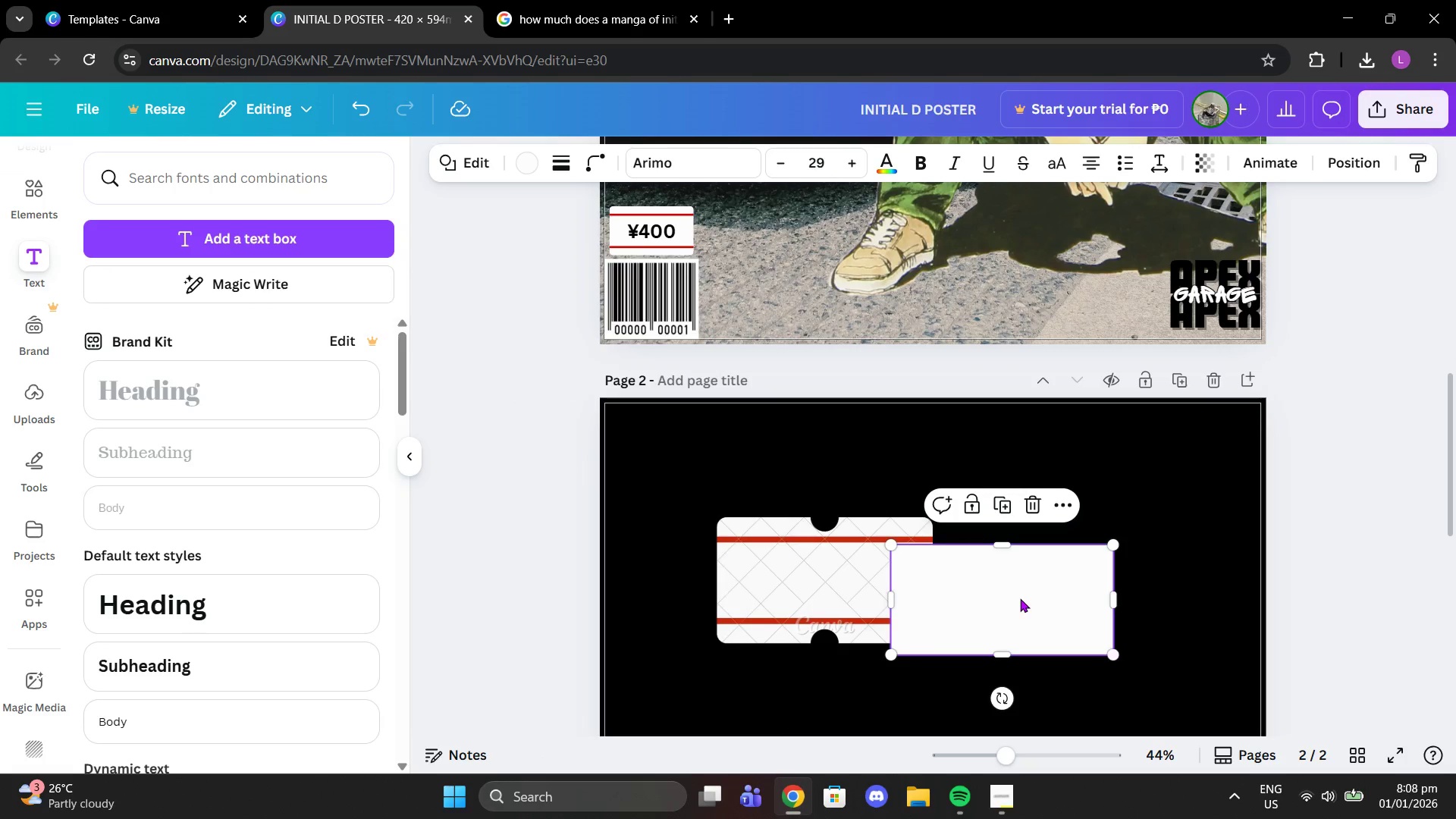 
left_click_drag(start_coordinate=[1020, 598], to_coordinate=[1076, 579])
 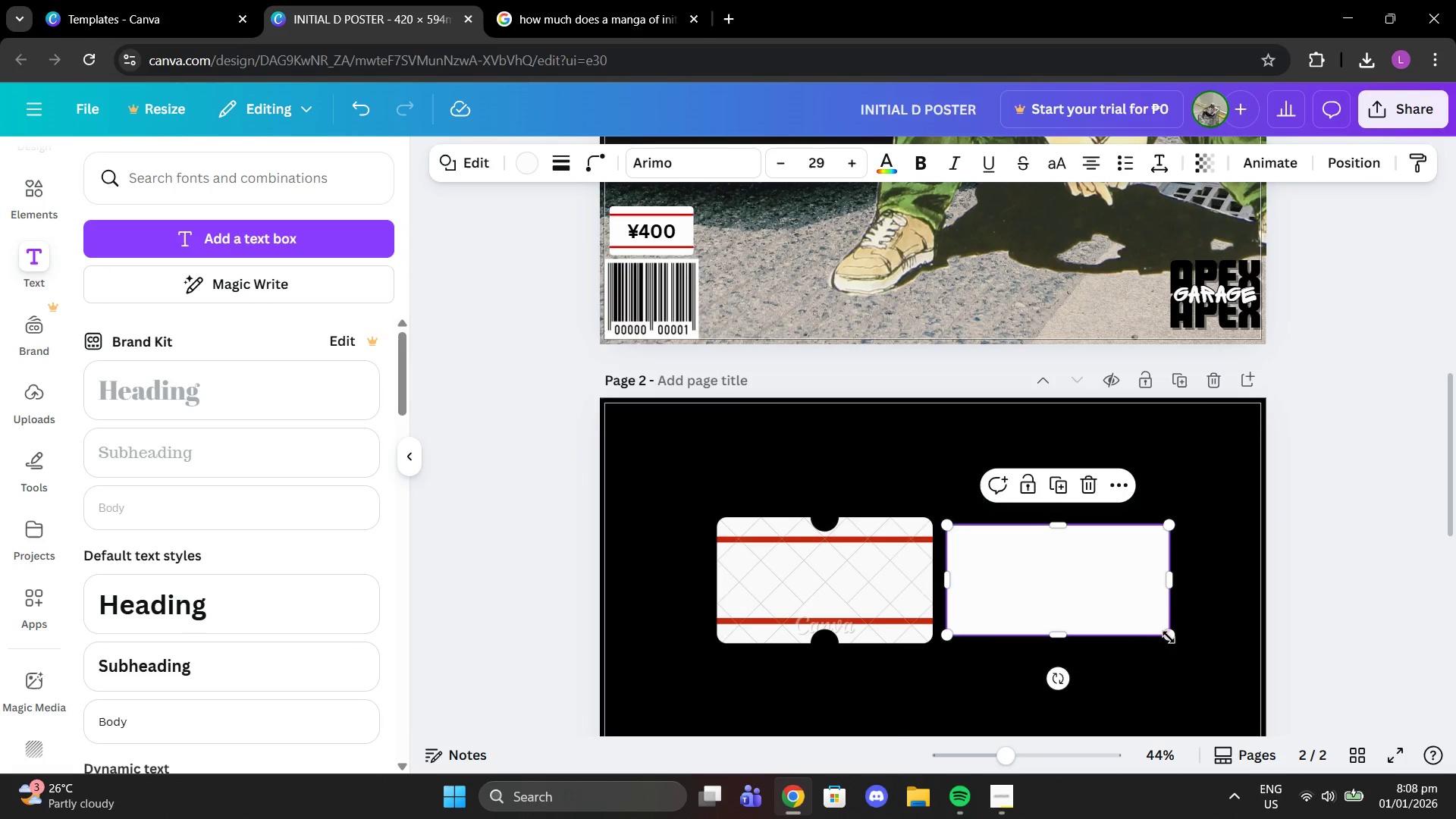 
left_click_drag(start_coordinate=[1165, 635], to_coordinate=[1206, 652])
 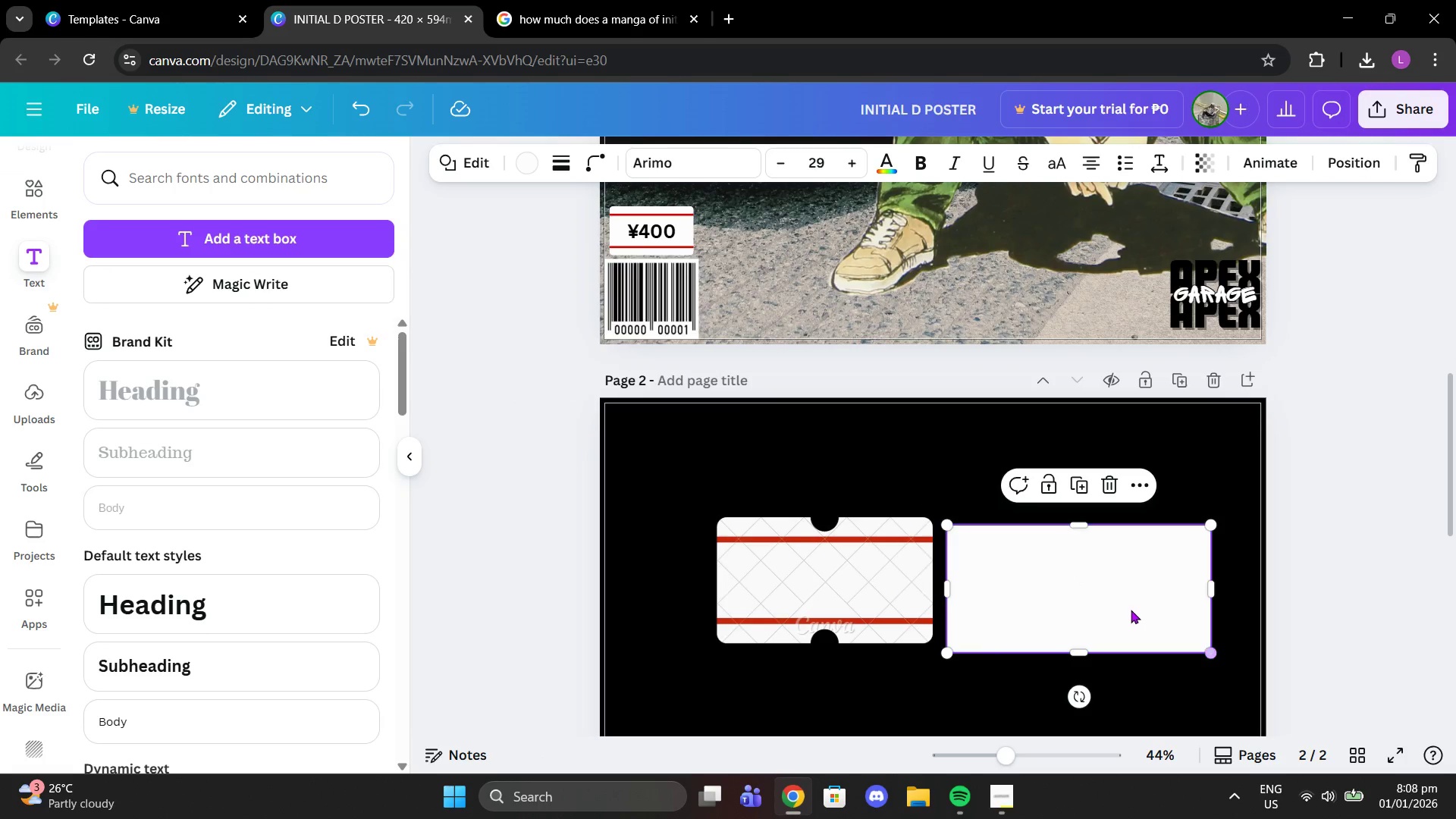 
left_click_drag(start_coordinate=[1131, 610], to_coordinate=[1128, 598])
 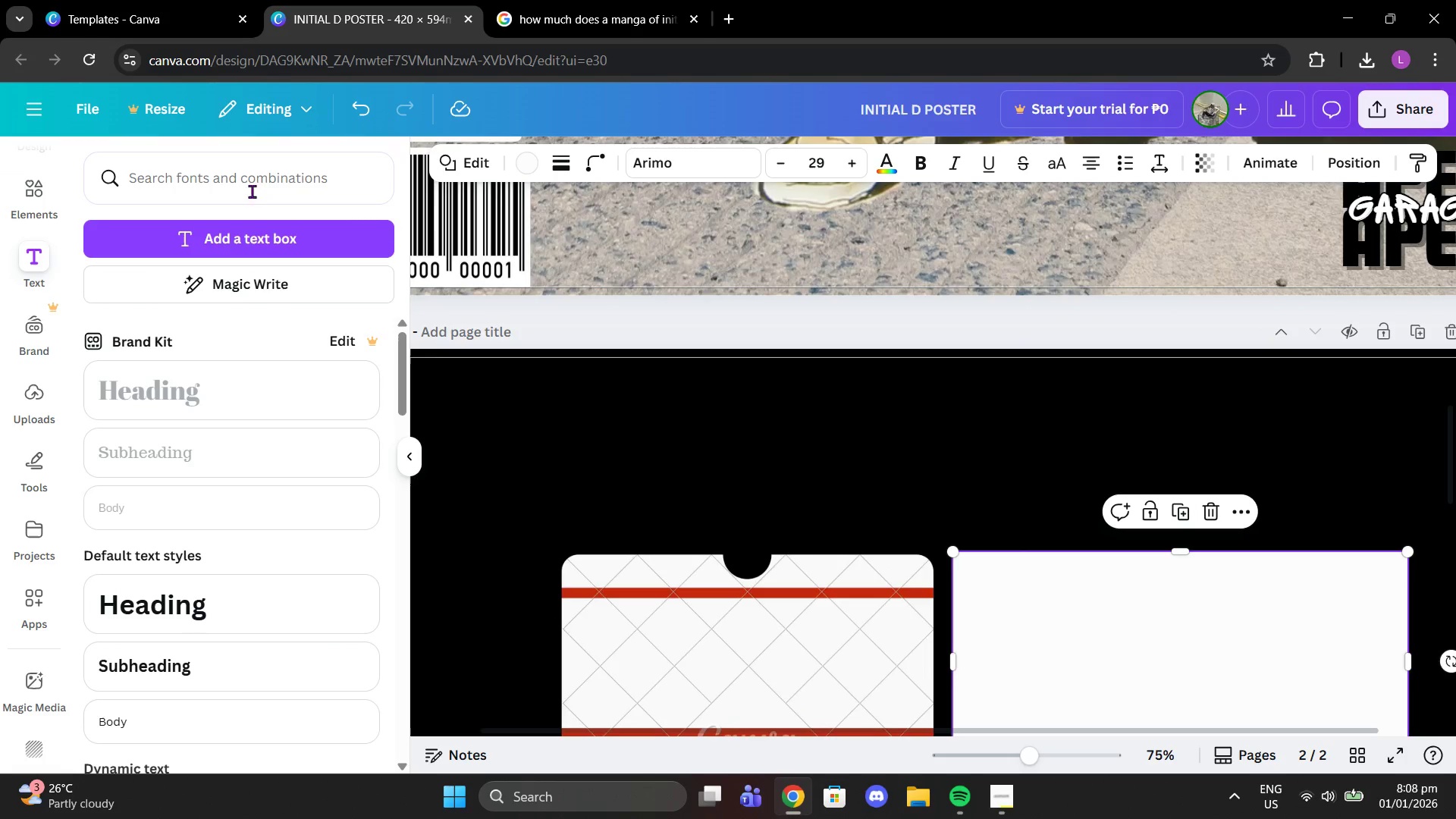 
left_click([14, 184])
 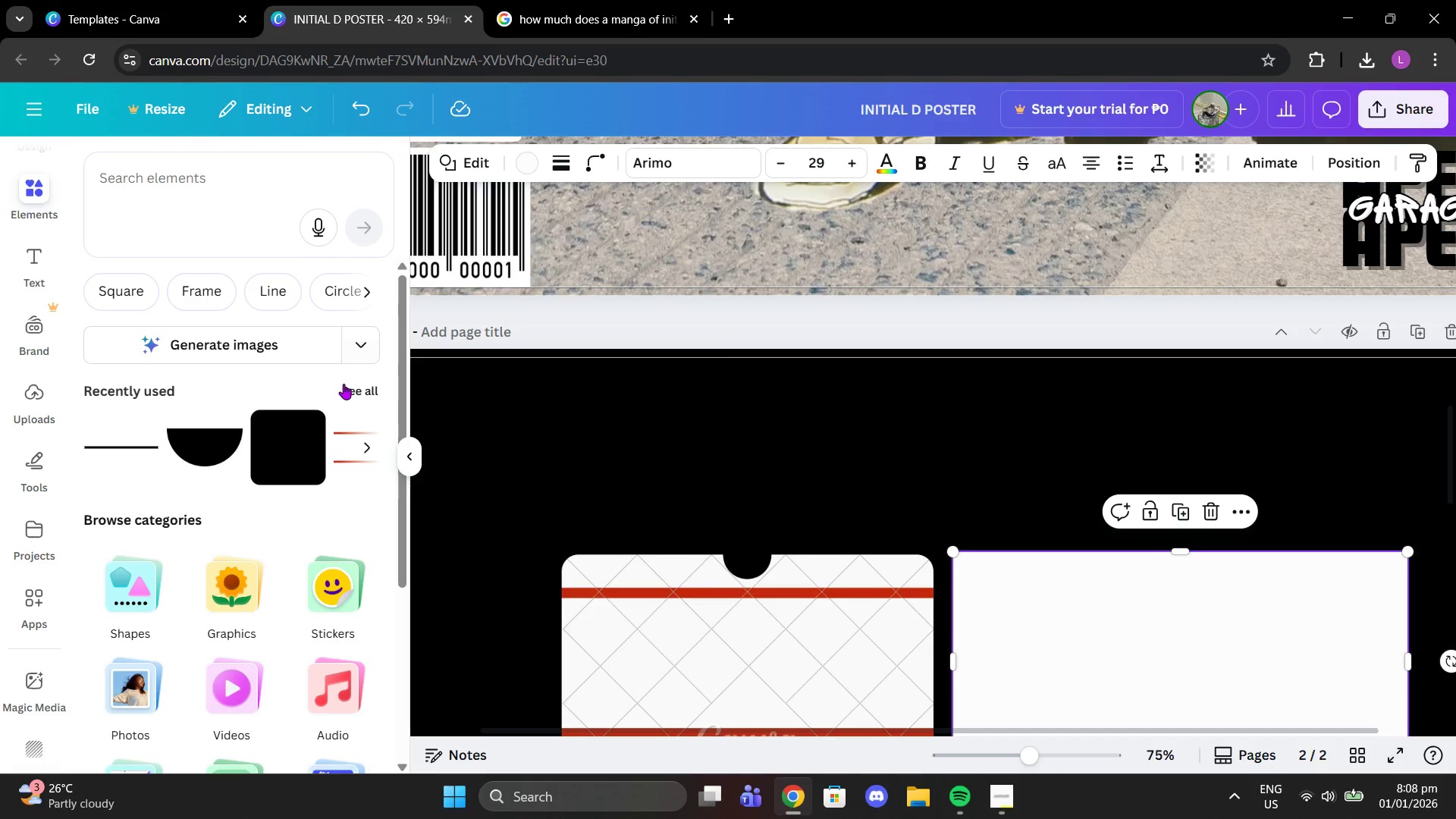 
left_click([361, 384])
 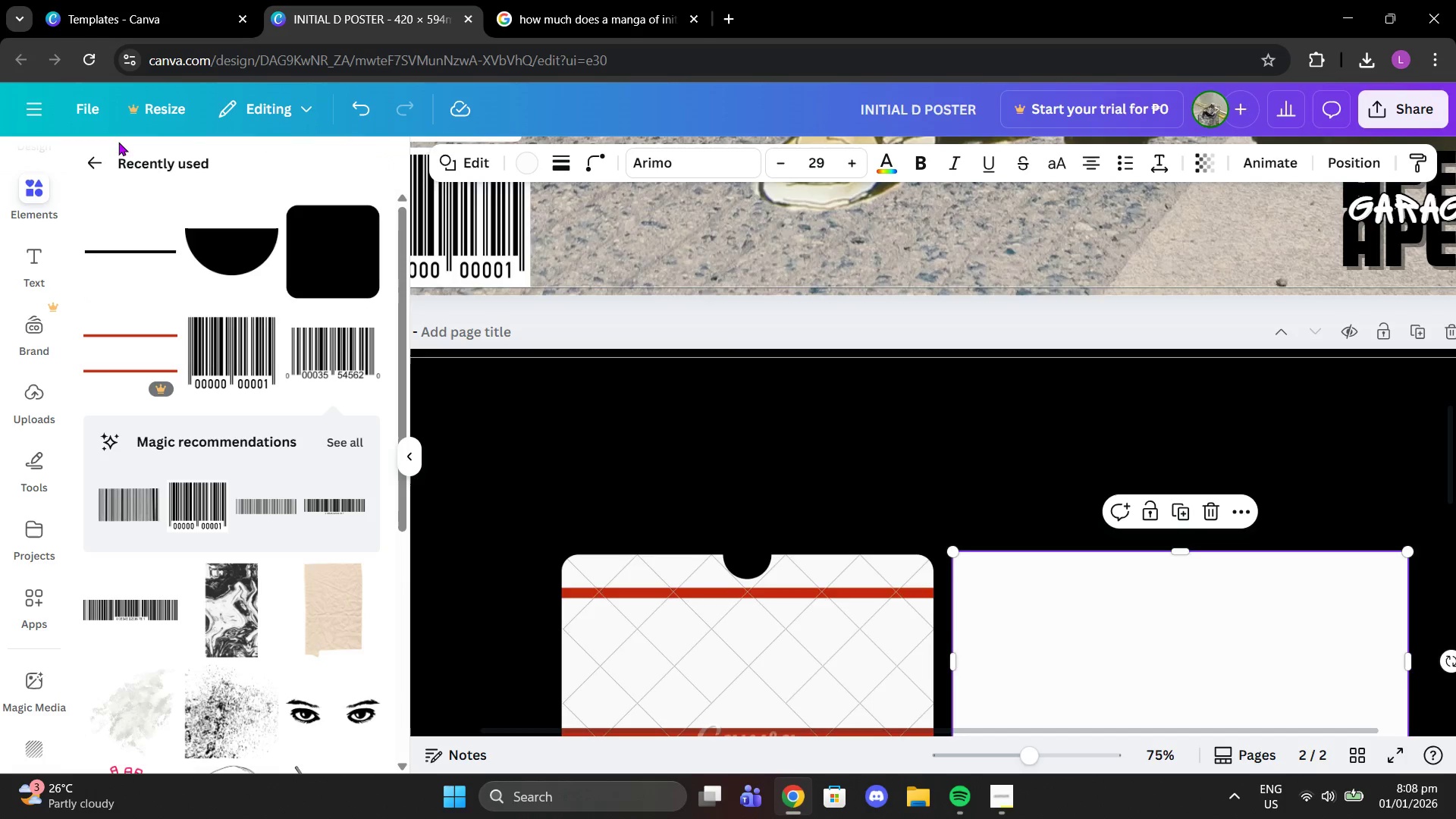 
left_click([92, 175])
 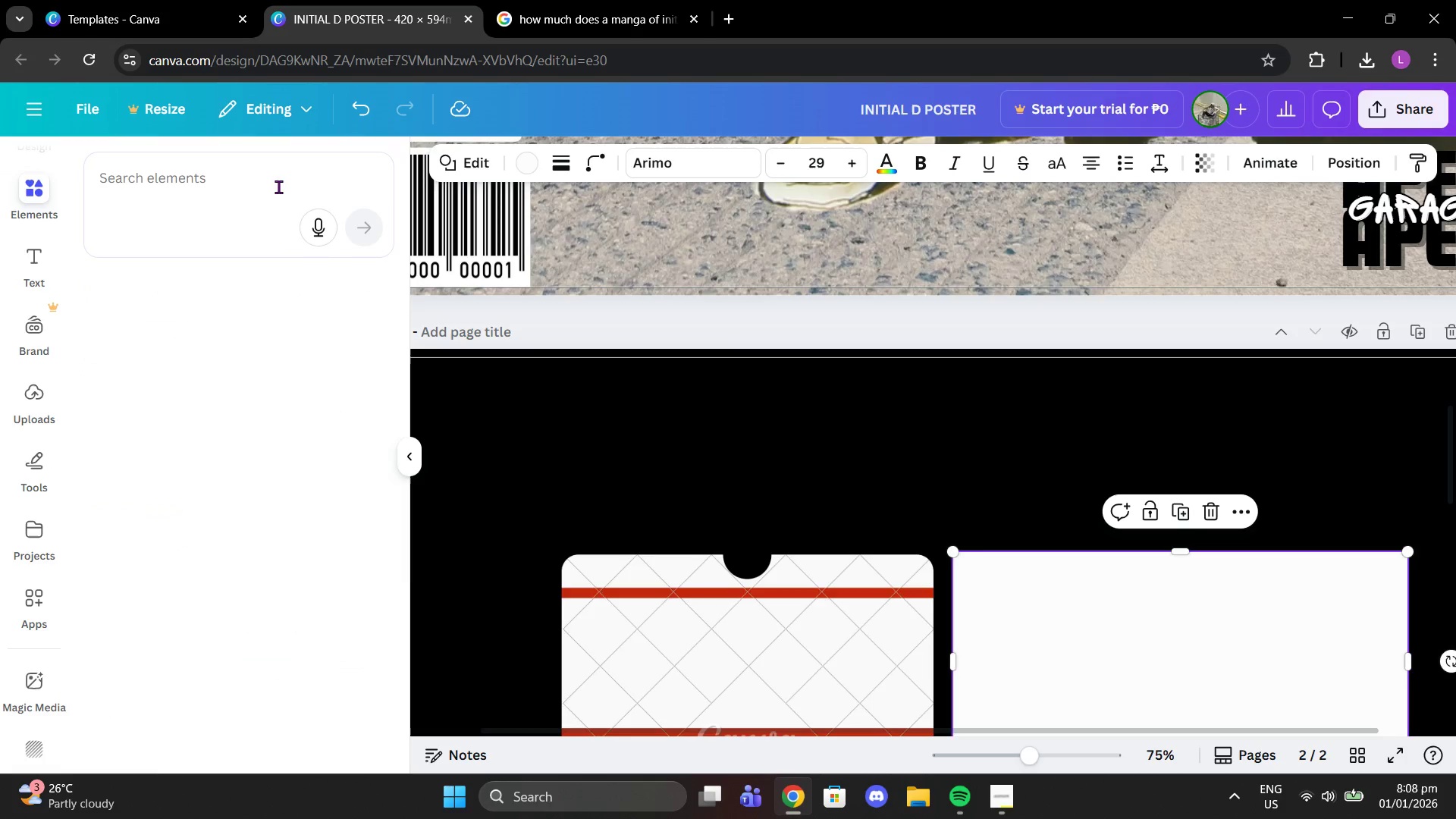 
left_click([280, 187])
 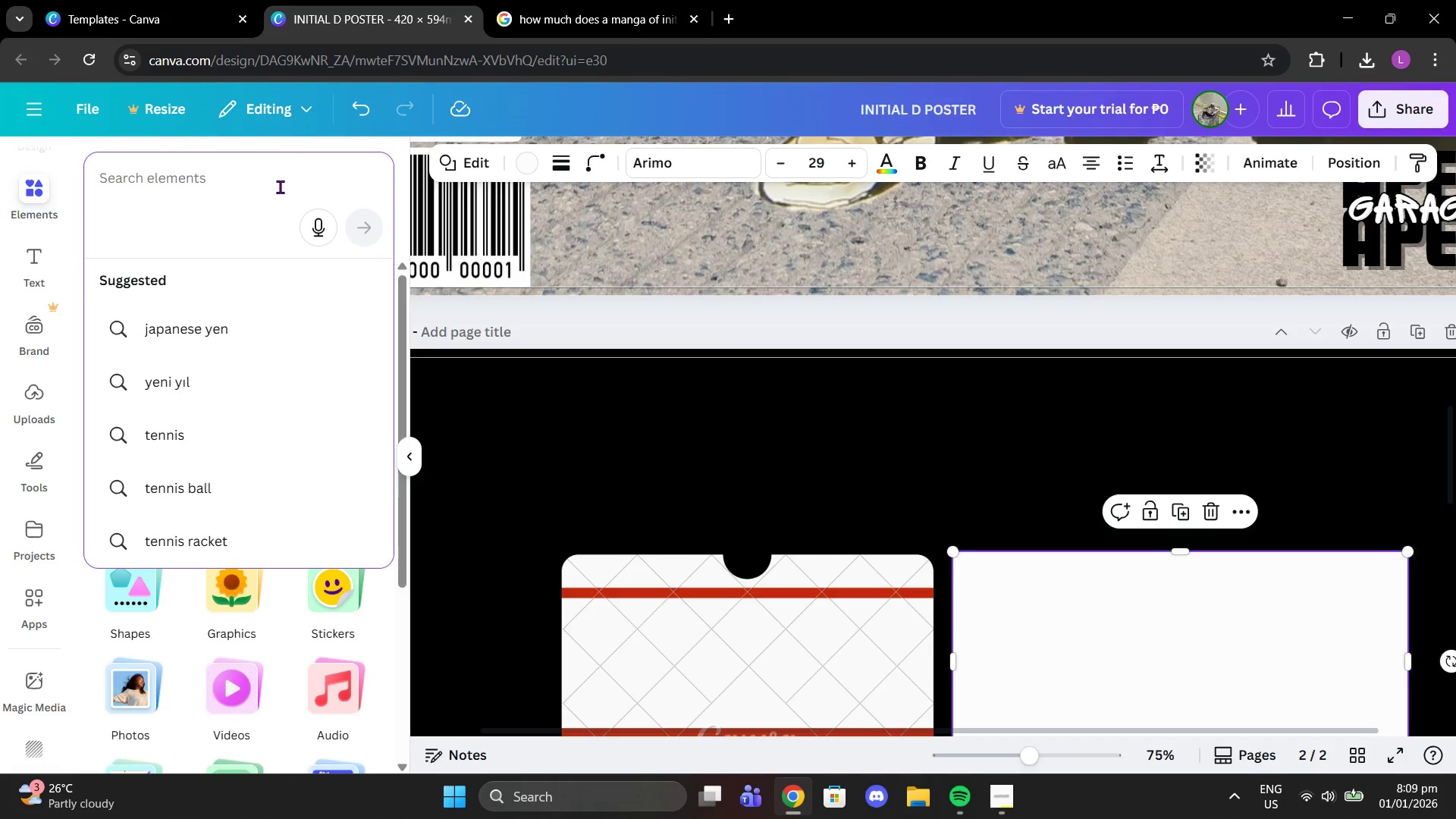 
type(shape)
 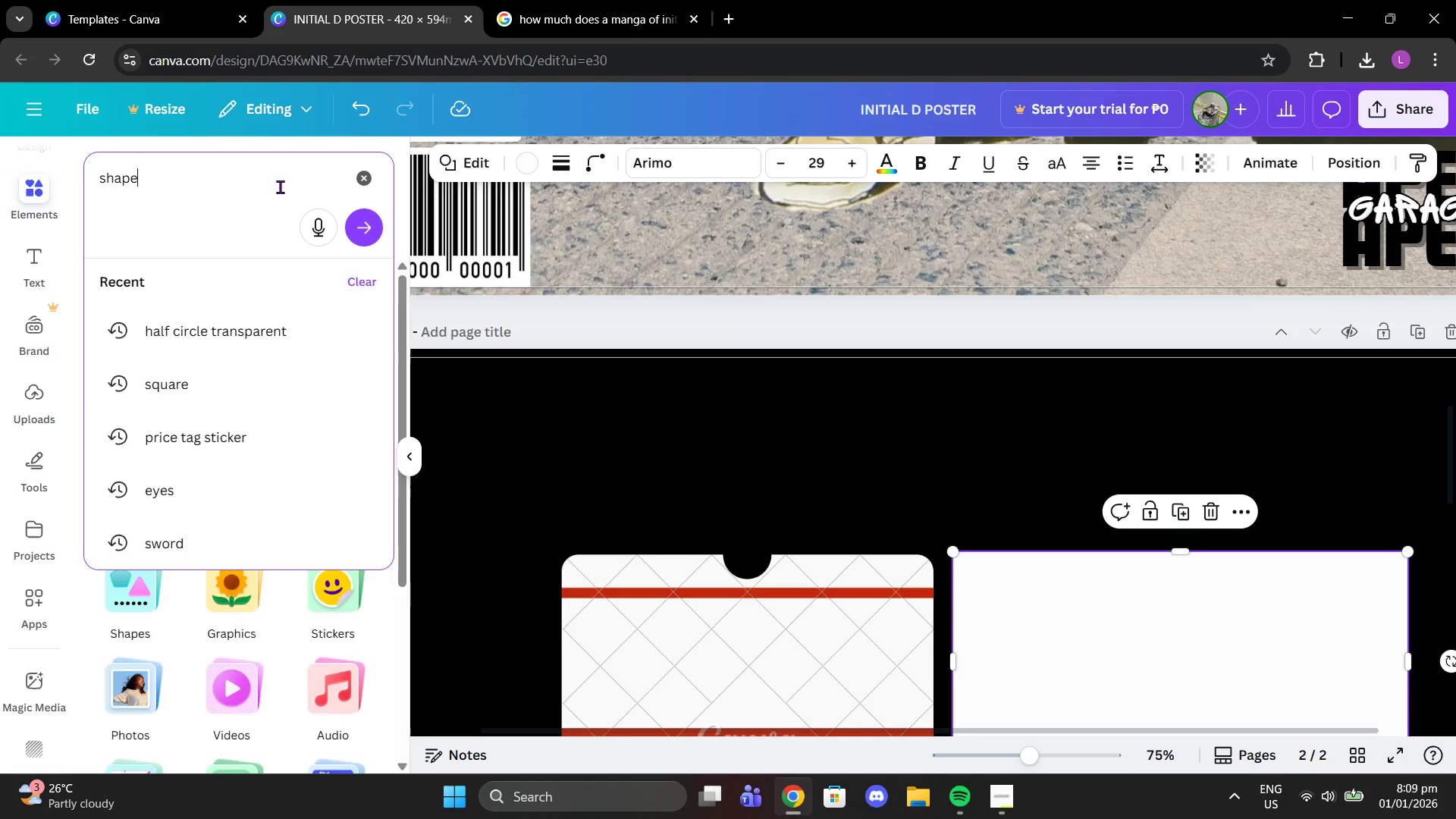 
key(Enter)
 